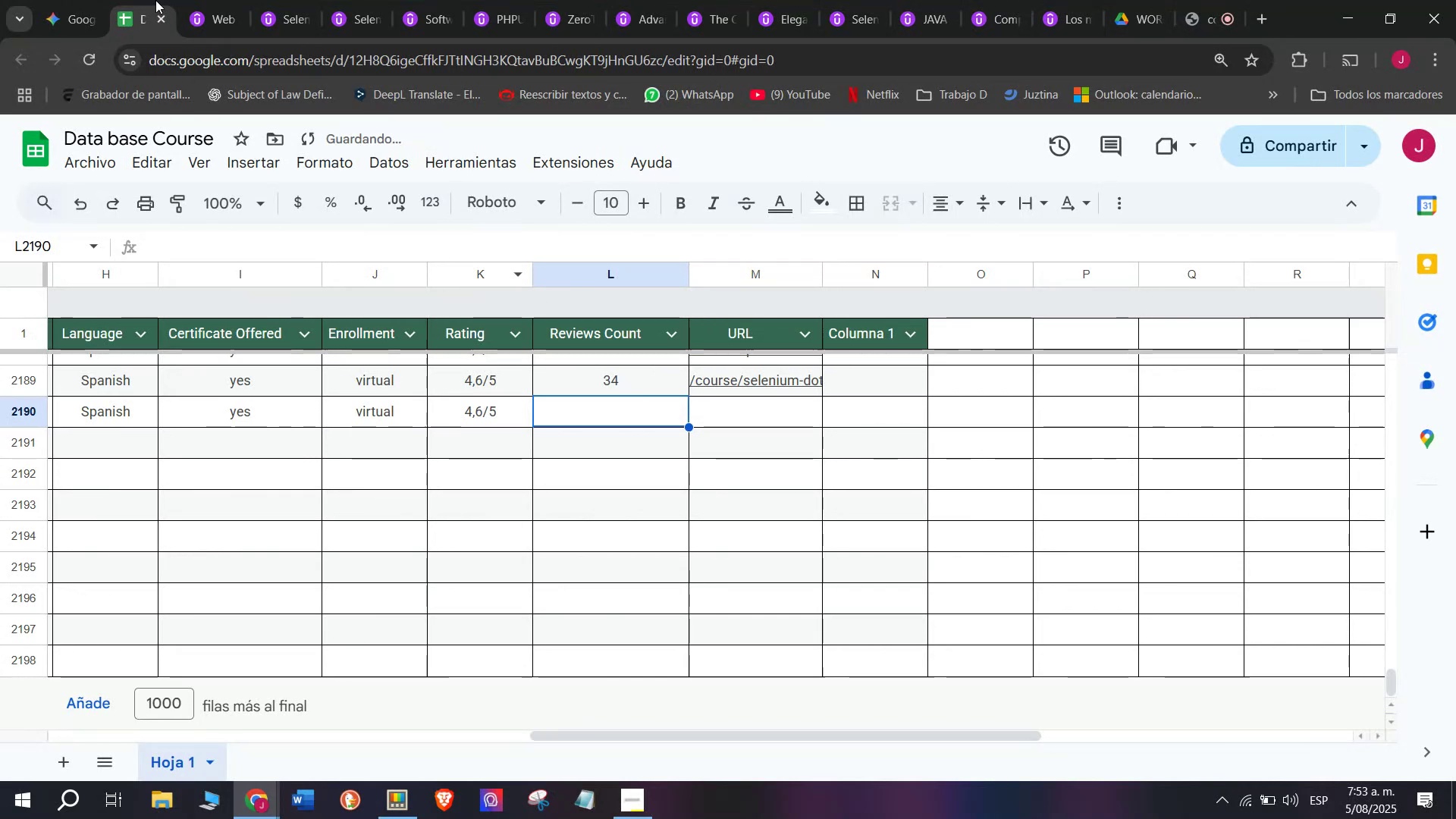 
left_click([245, 0])
 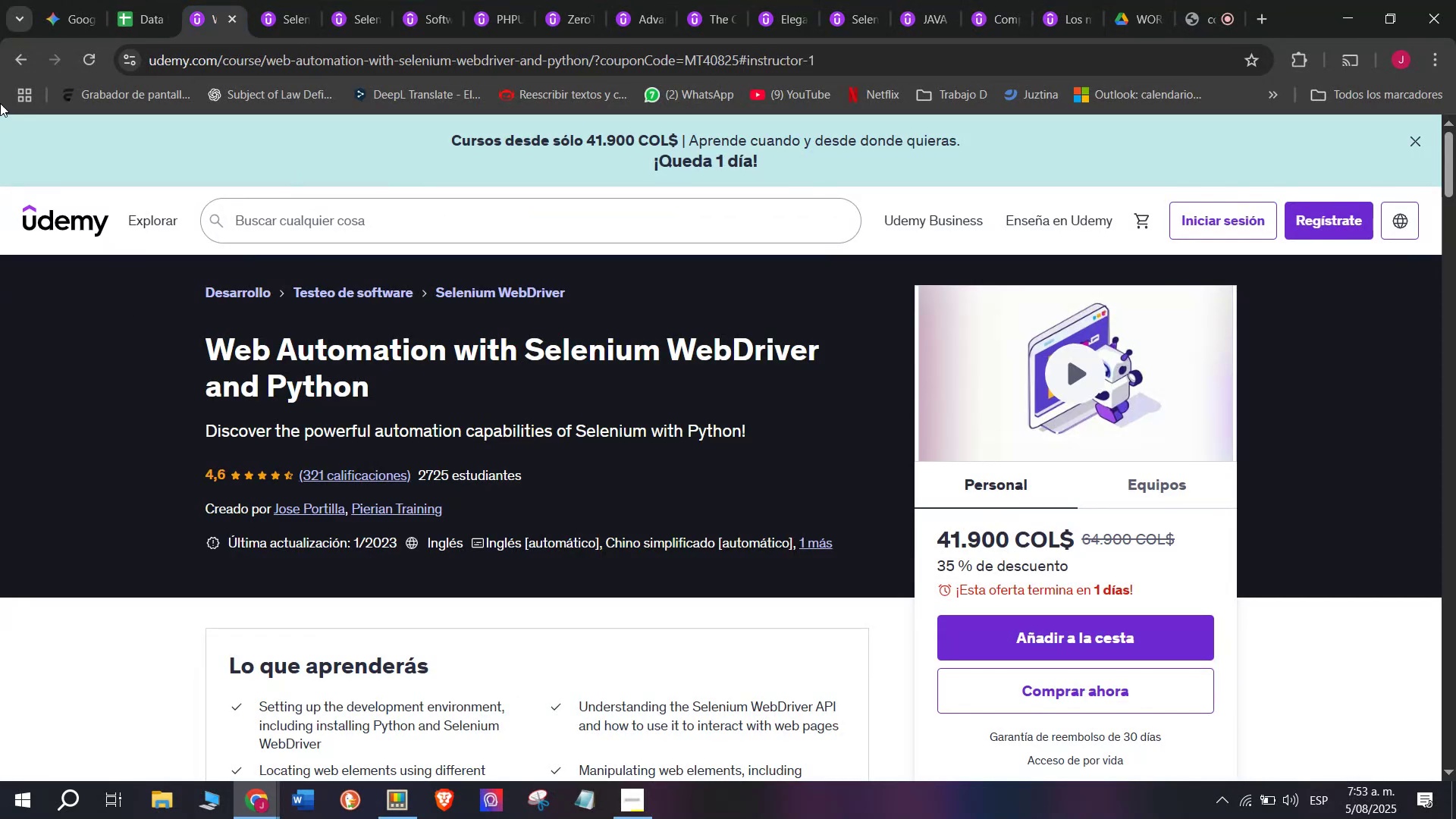 
left_click([130, 0])
 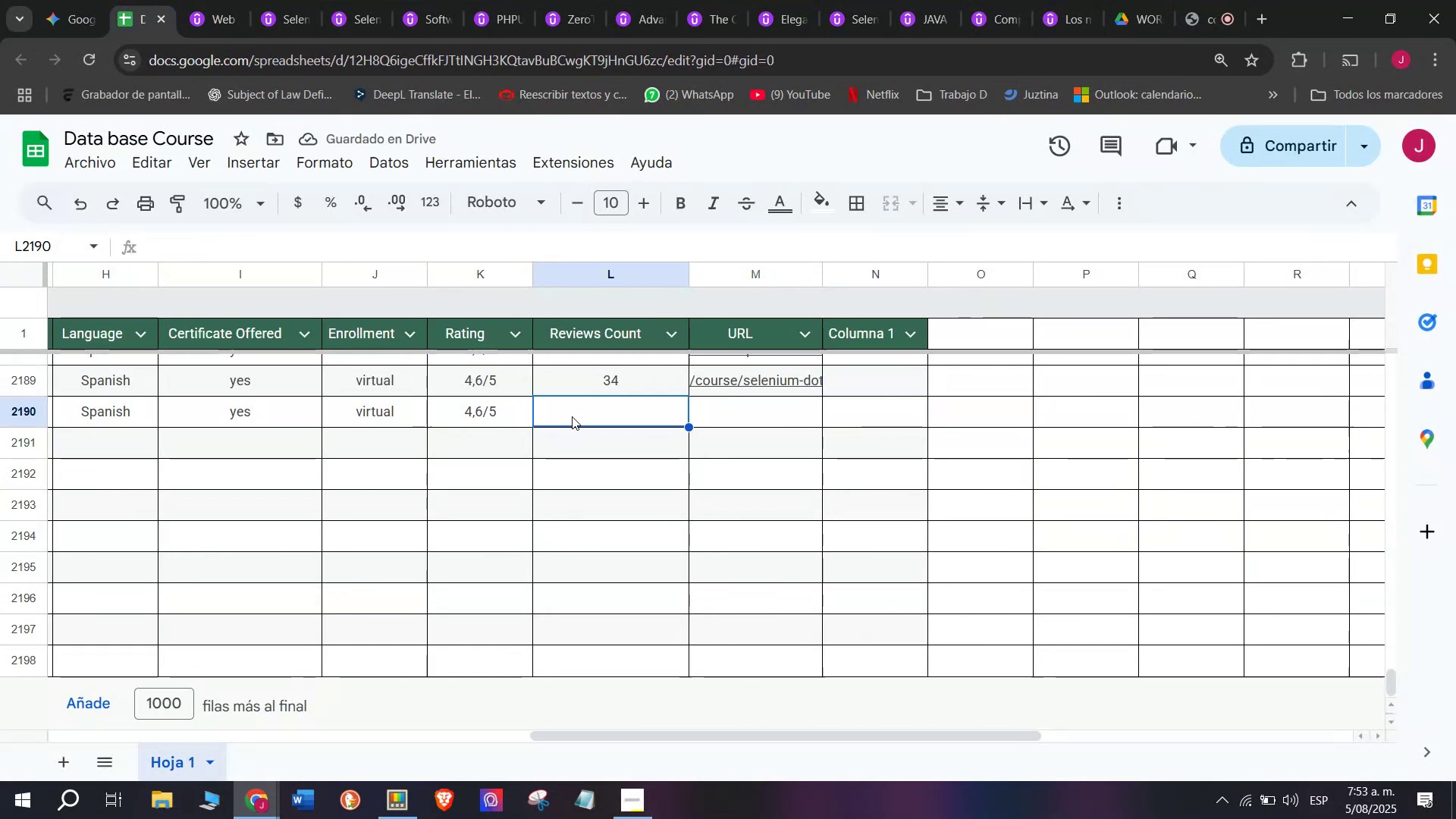 
type(321)
 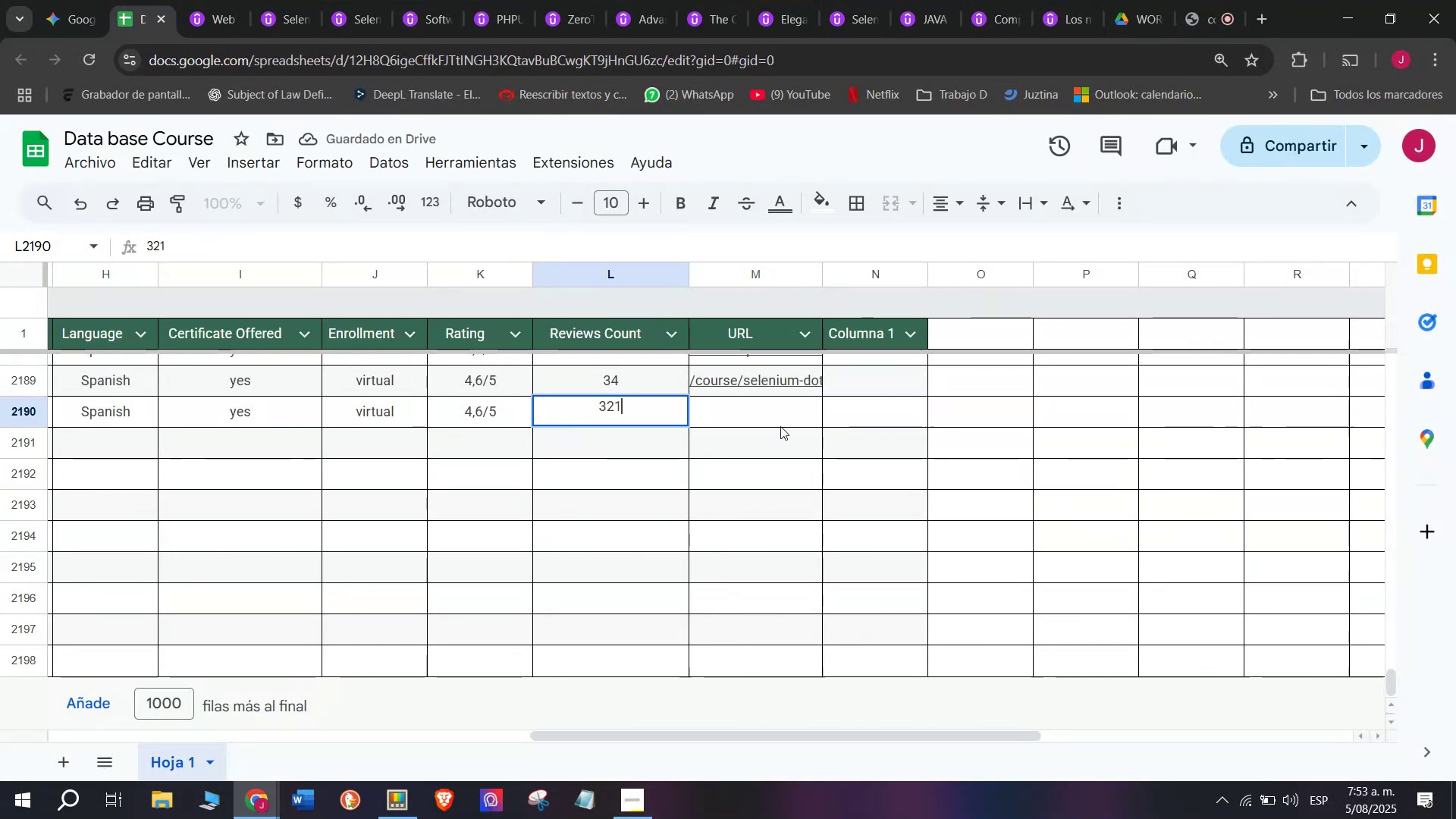 
left_click([780, 424])
 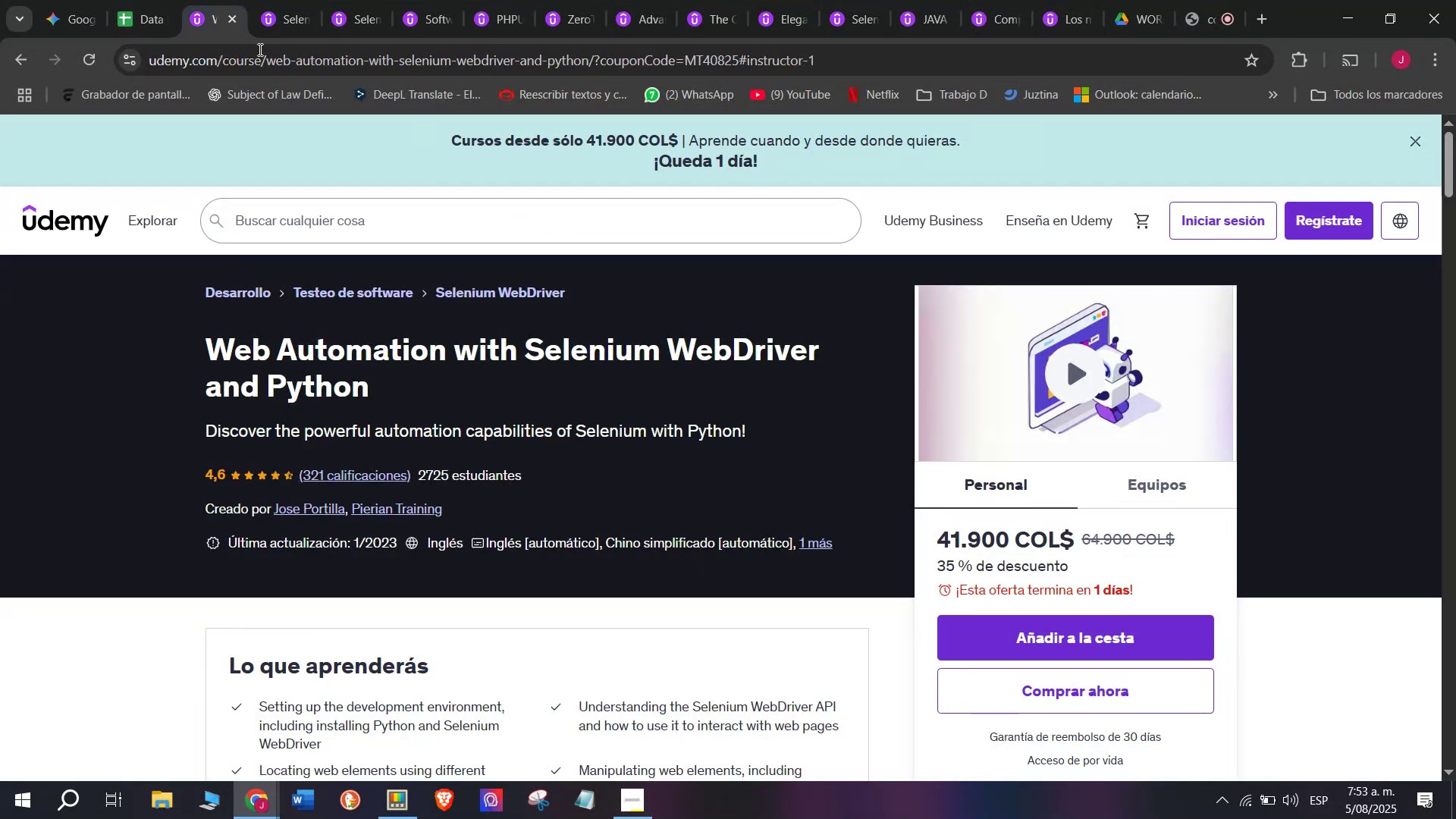 
double_click([267, 58])
 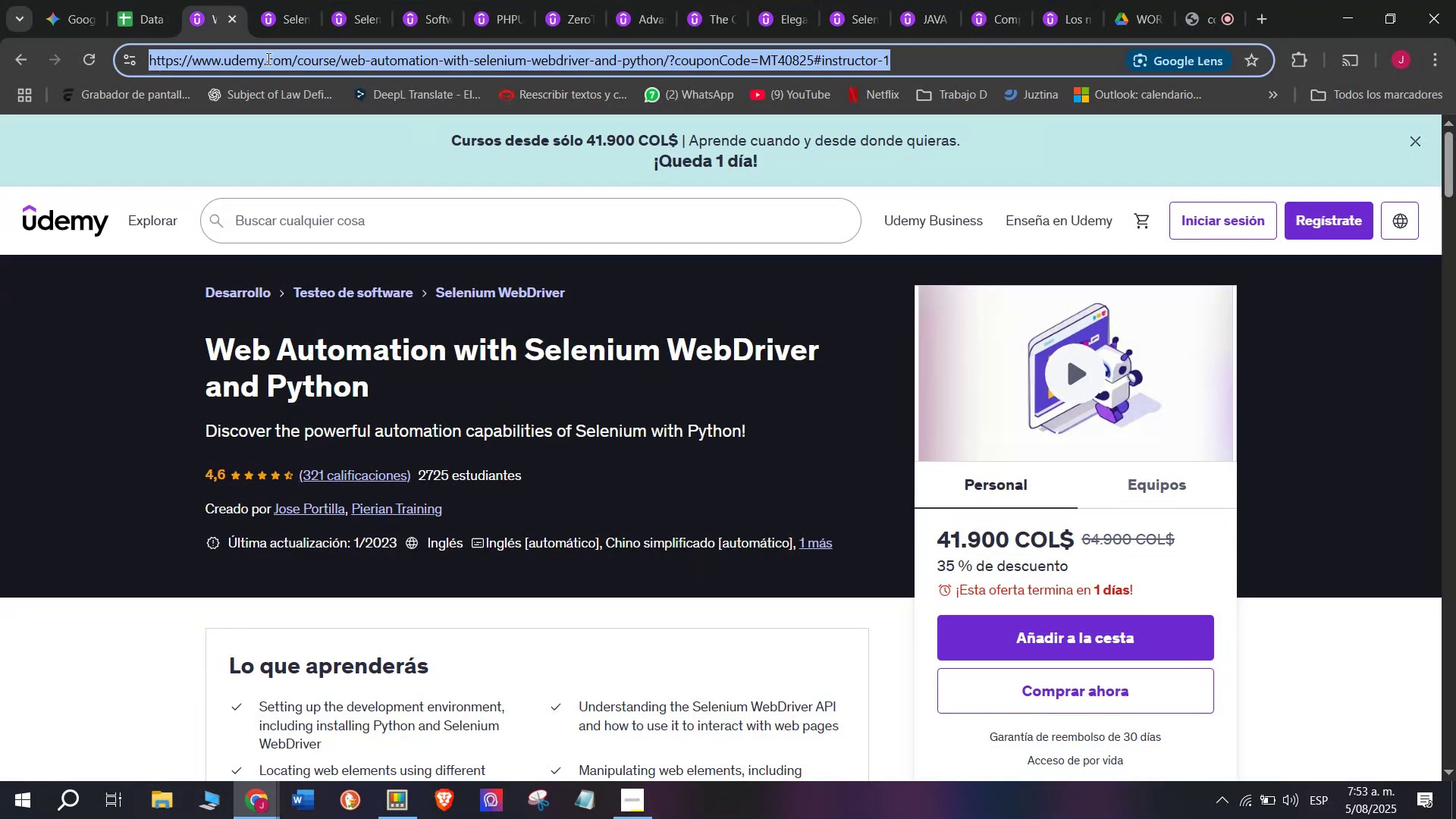 
triple_click([267, 58])
 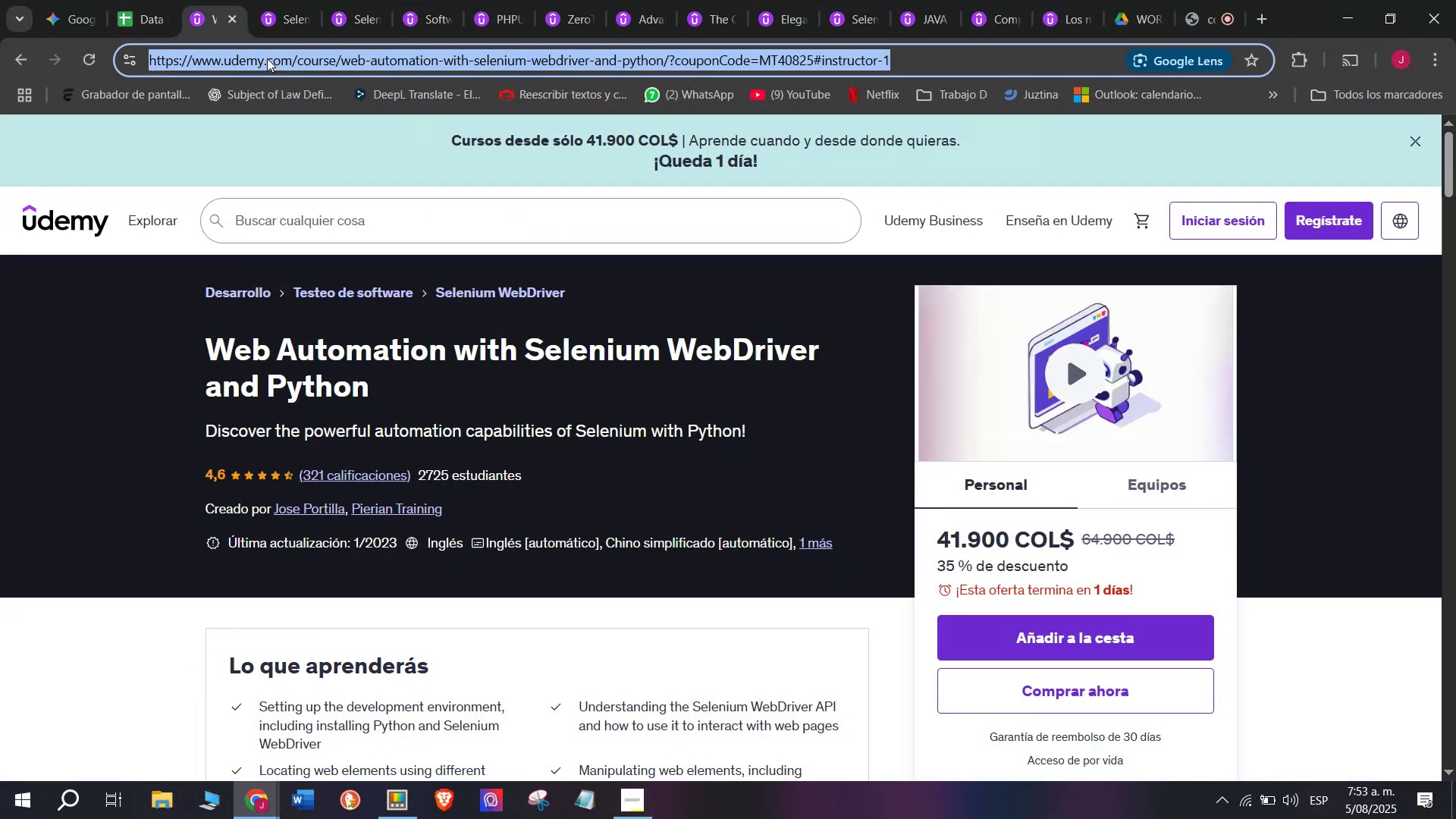 
key(Control+ControlLeft)
 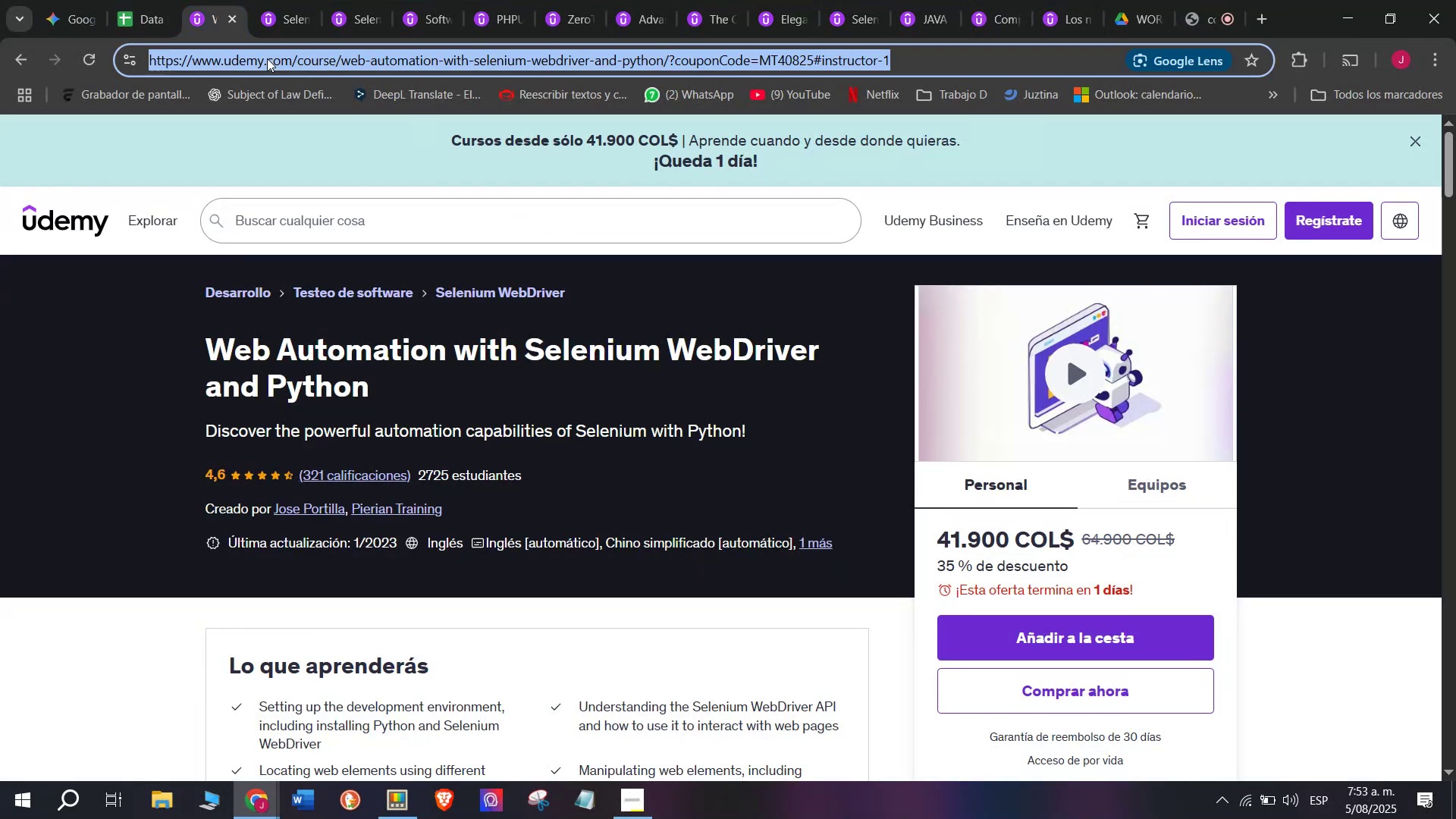 
key(Break)
 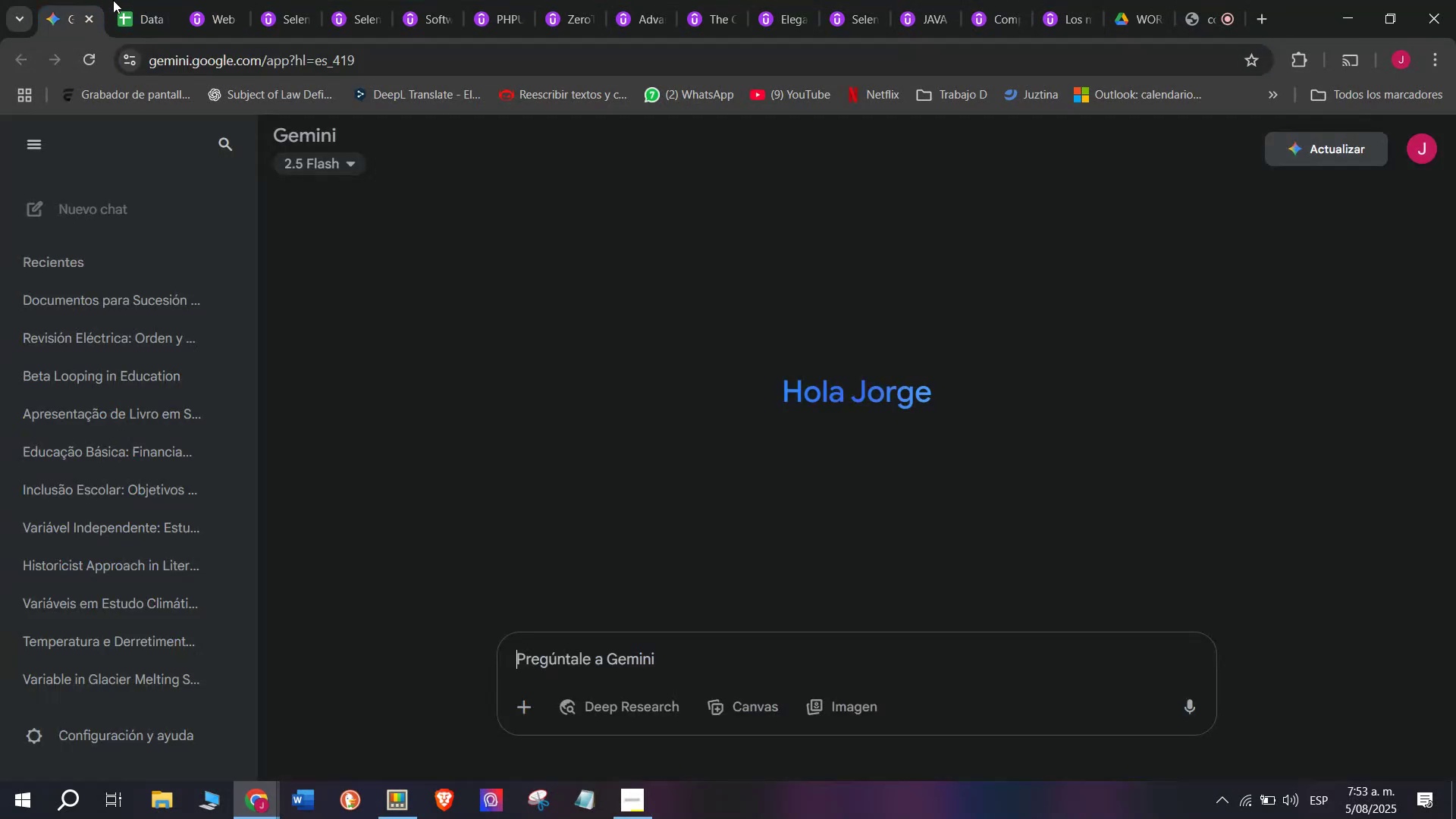 
key(Control+C)
 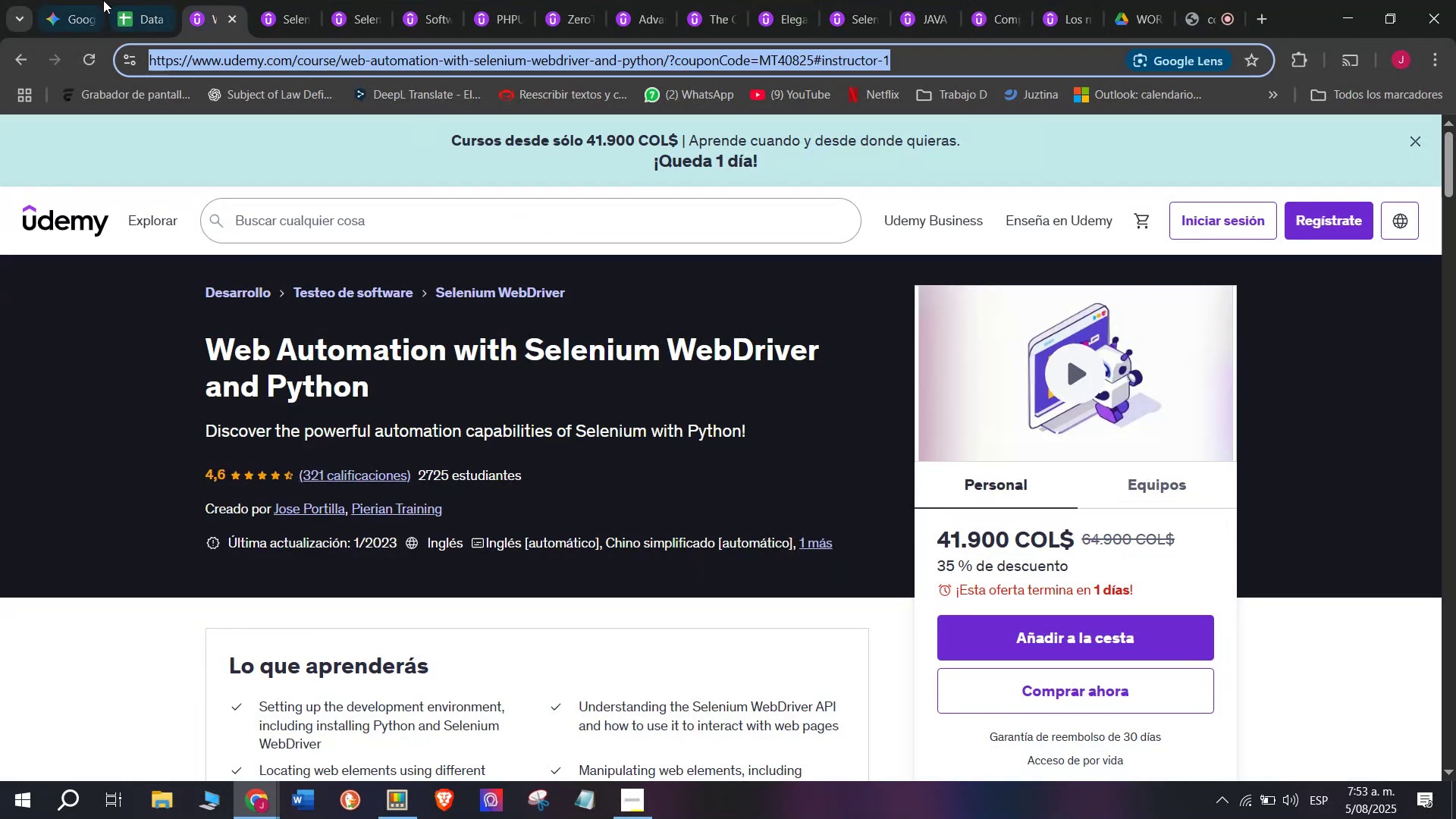 
triple_click([103, 0])
 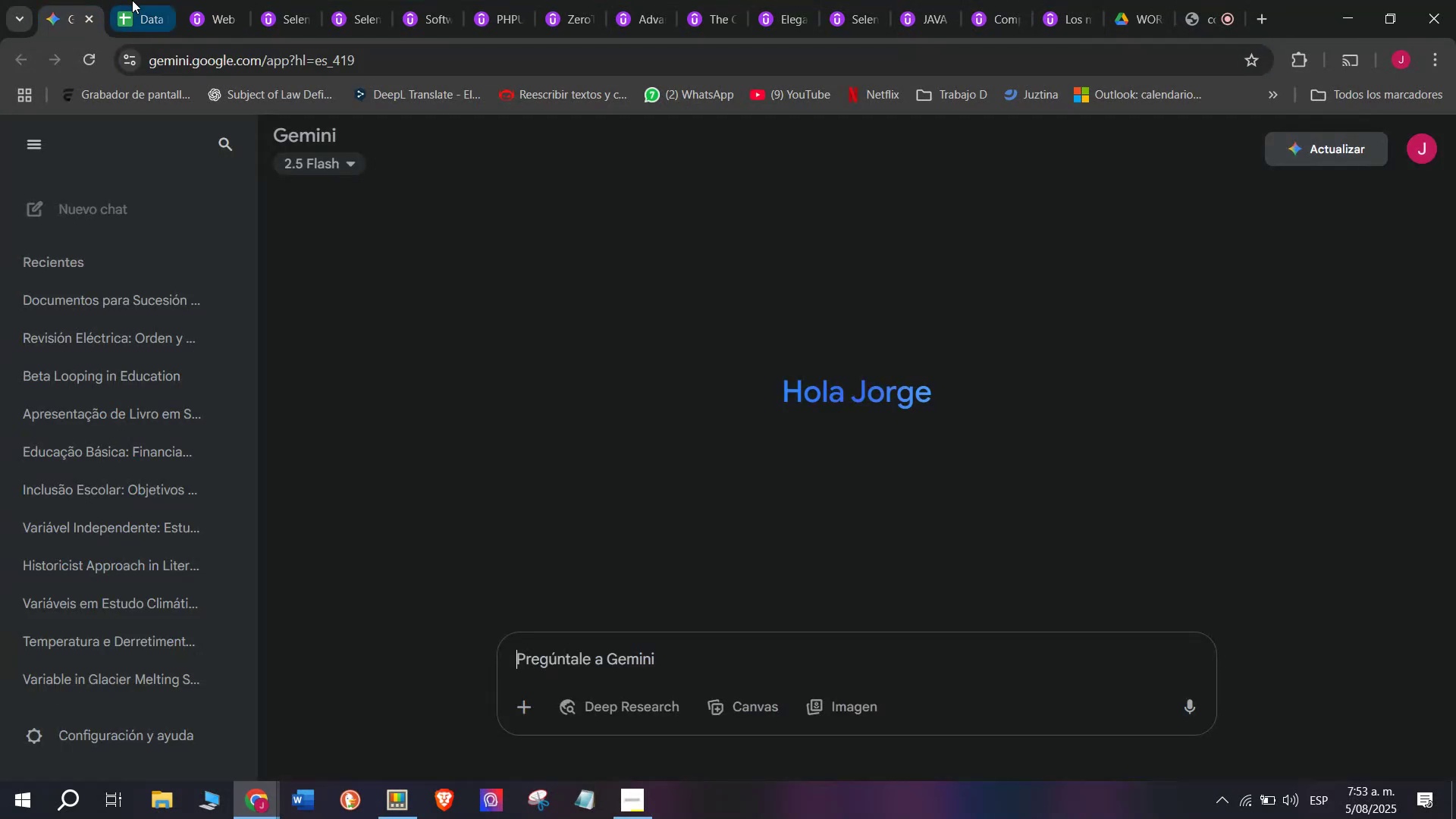 
triple_click([132, 0])
 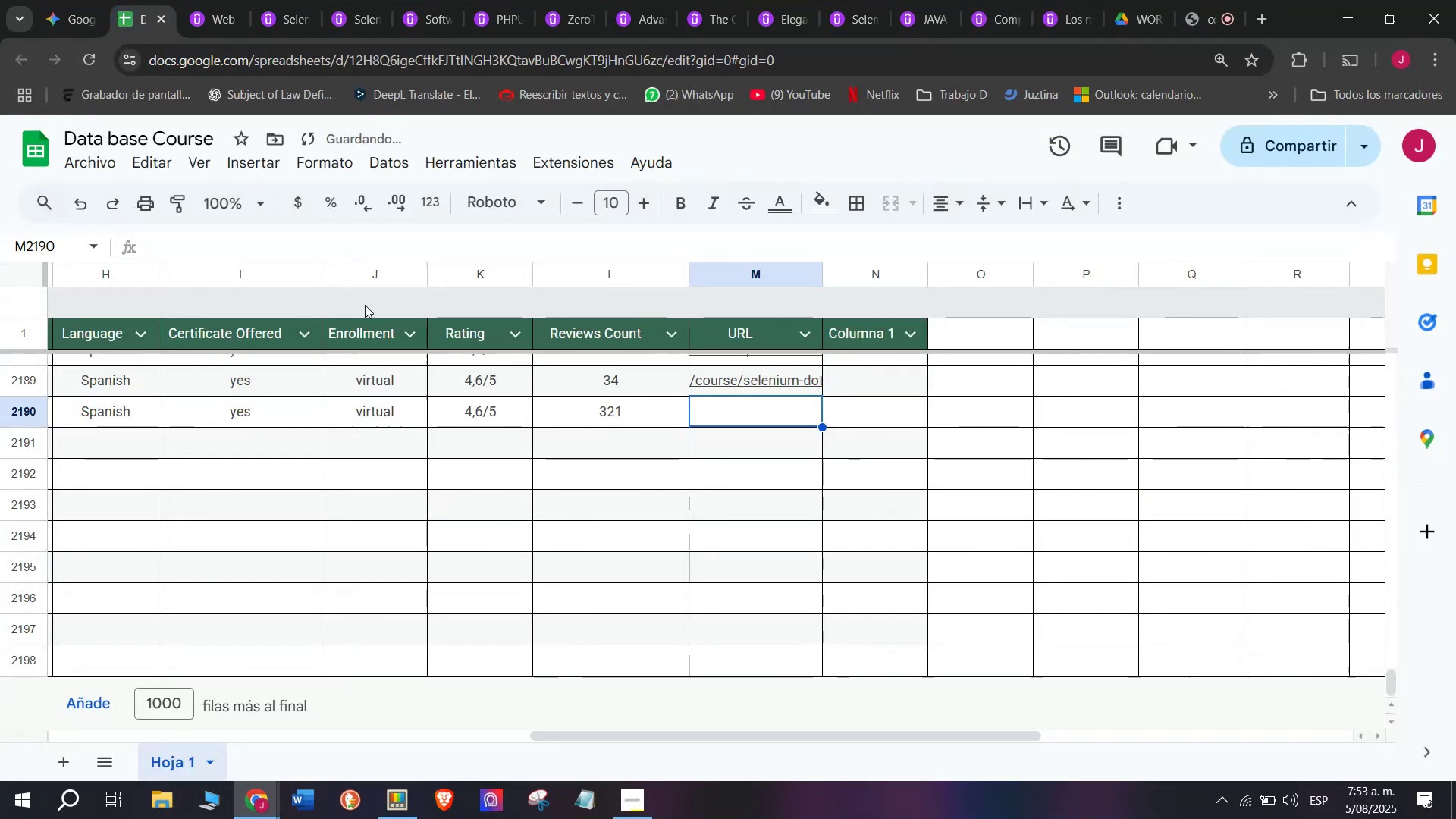 
key(Z)
 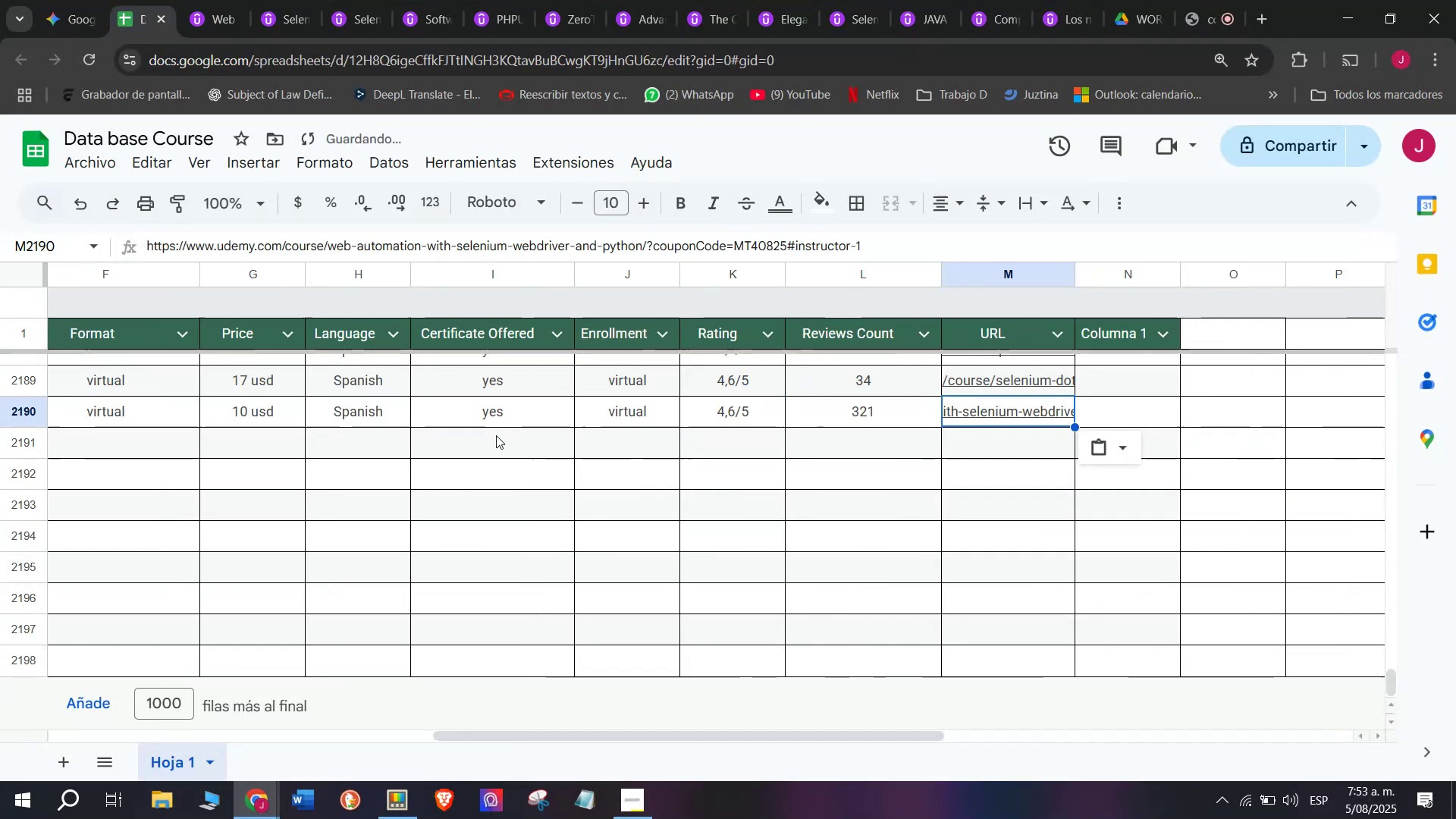 
key(Control+ControlLeft)
 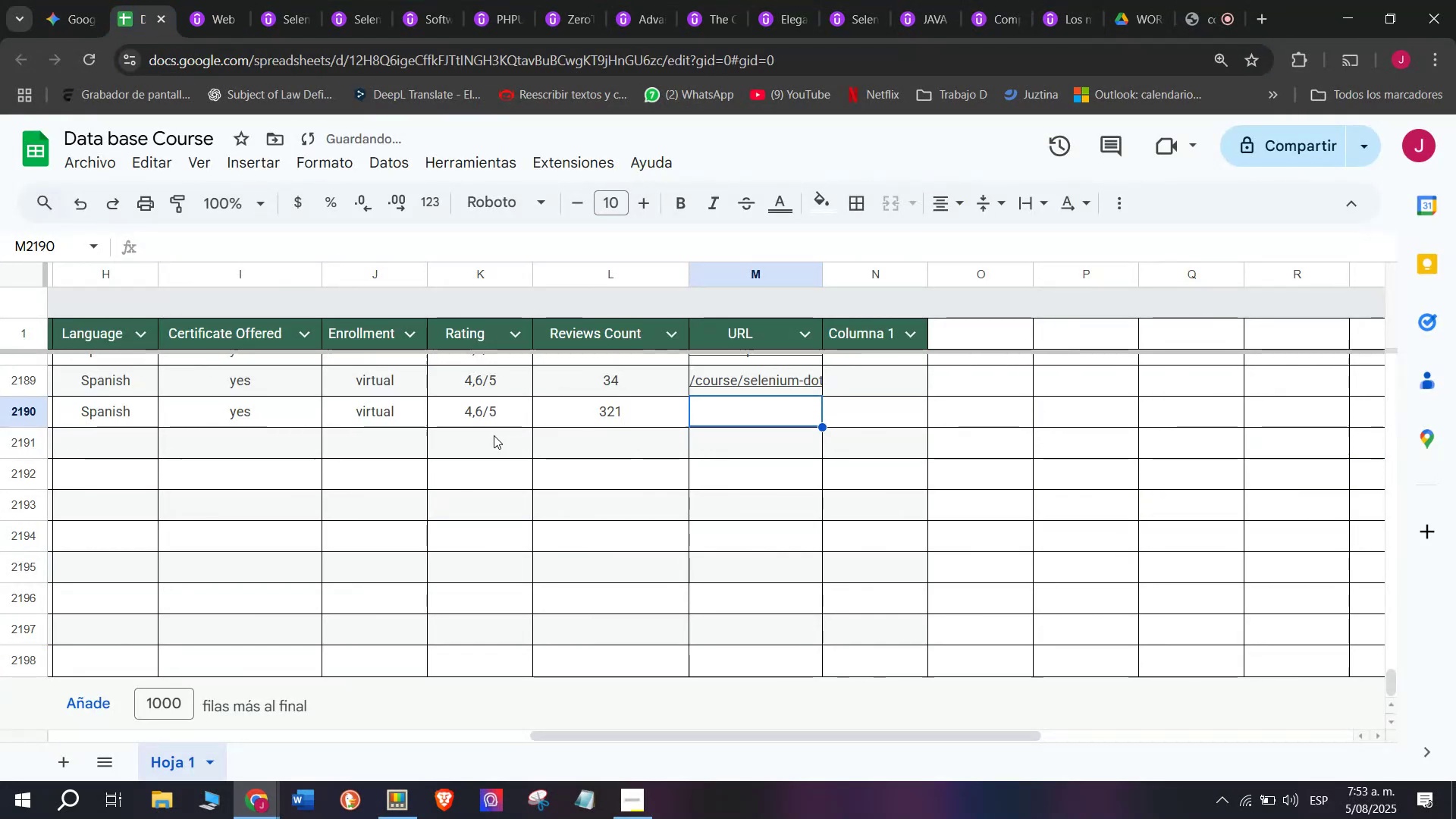 
key(Control+V)
 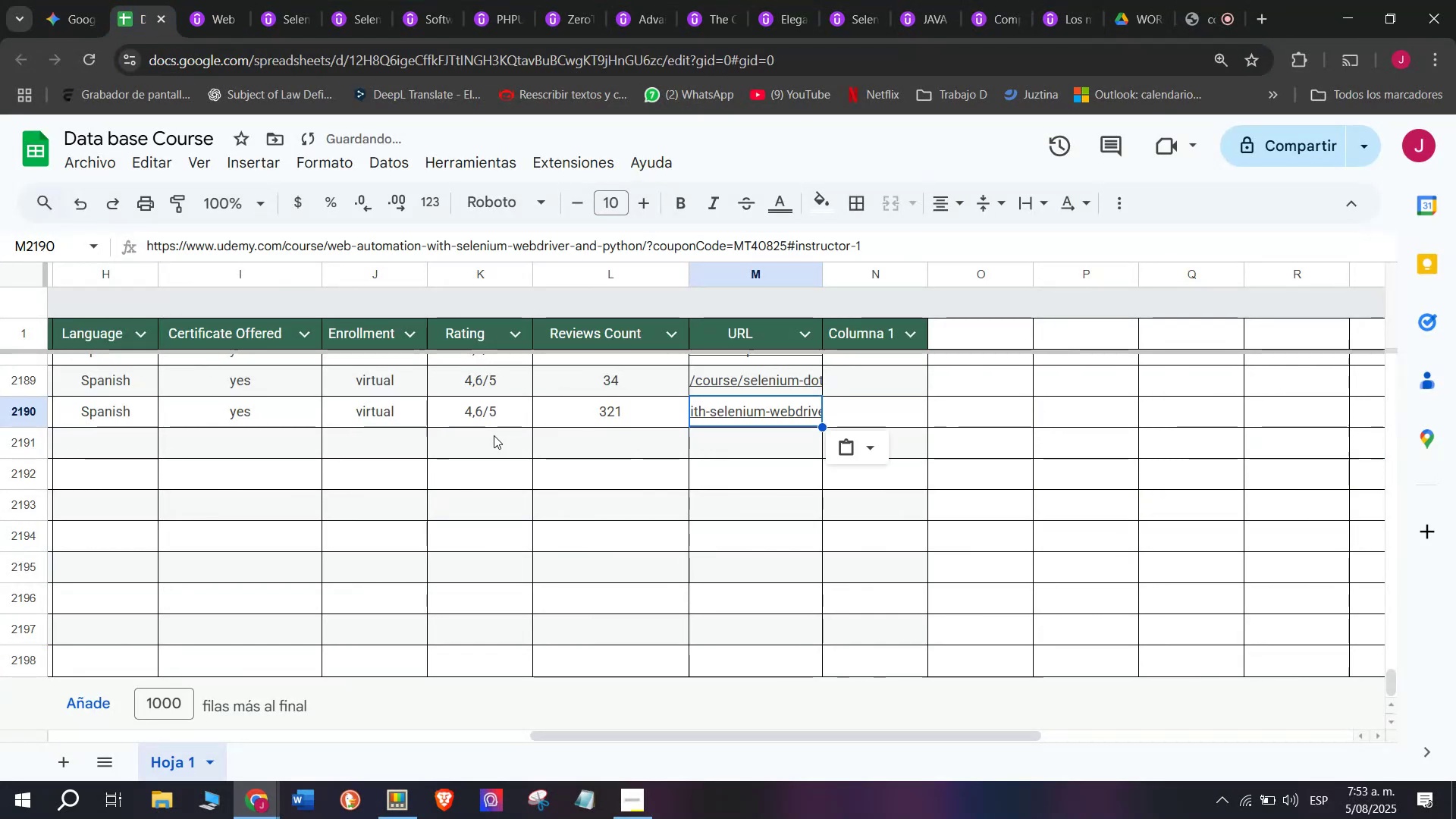 
scroll: coordinate [234, 447], scroll_direction: up, amount: 3.0
 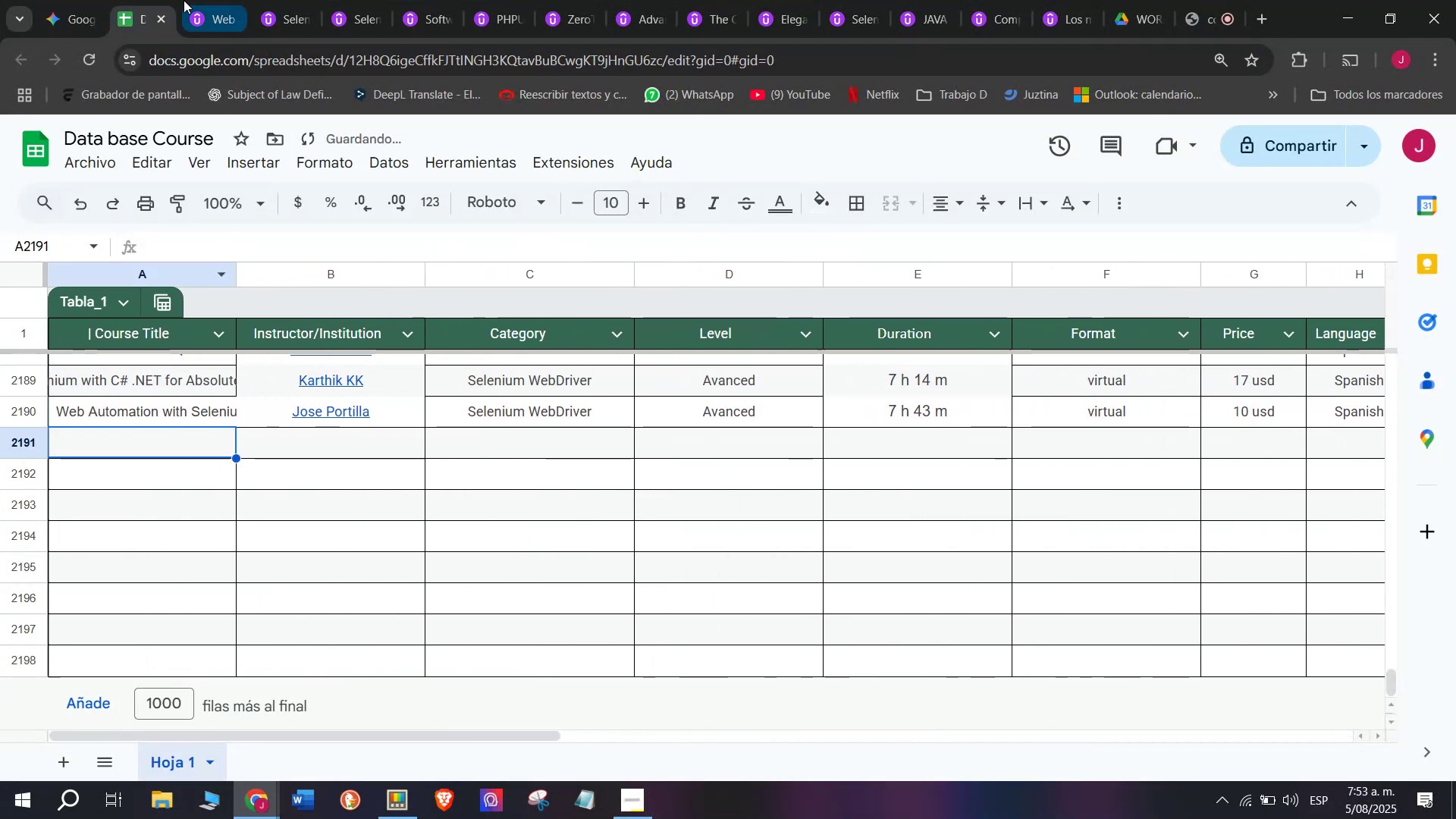 
left_click([193, 0])
 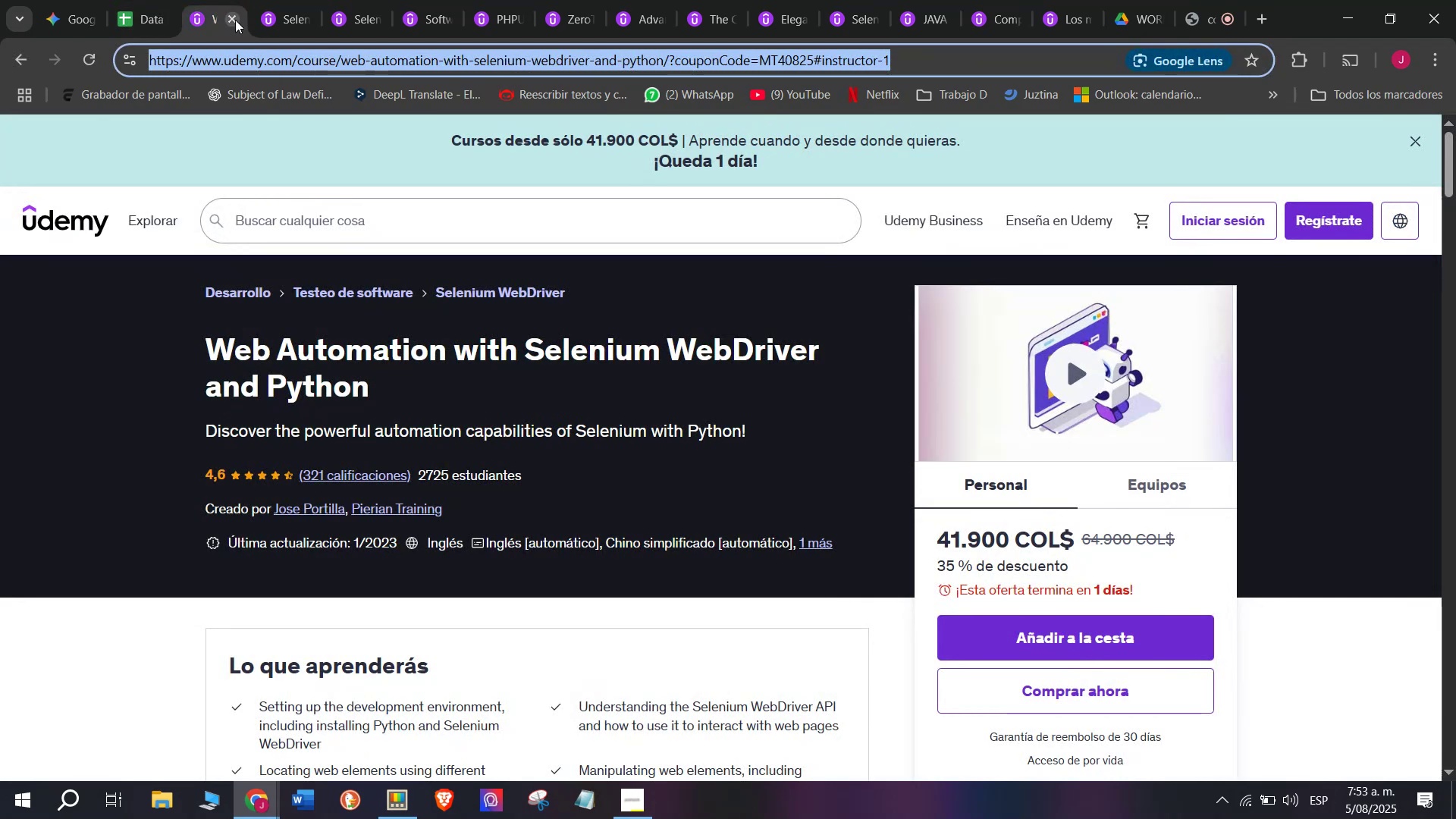 
left_click([227, 20])
 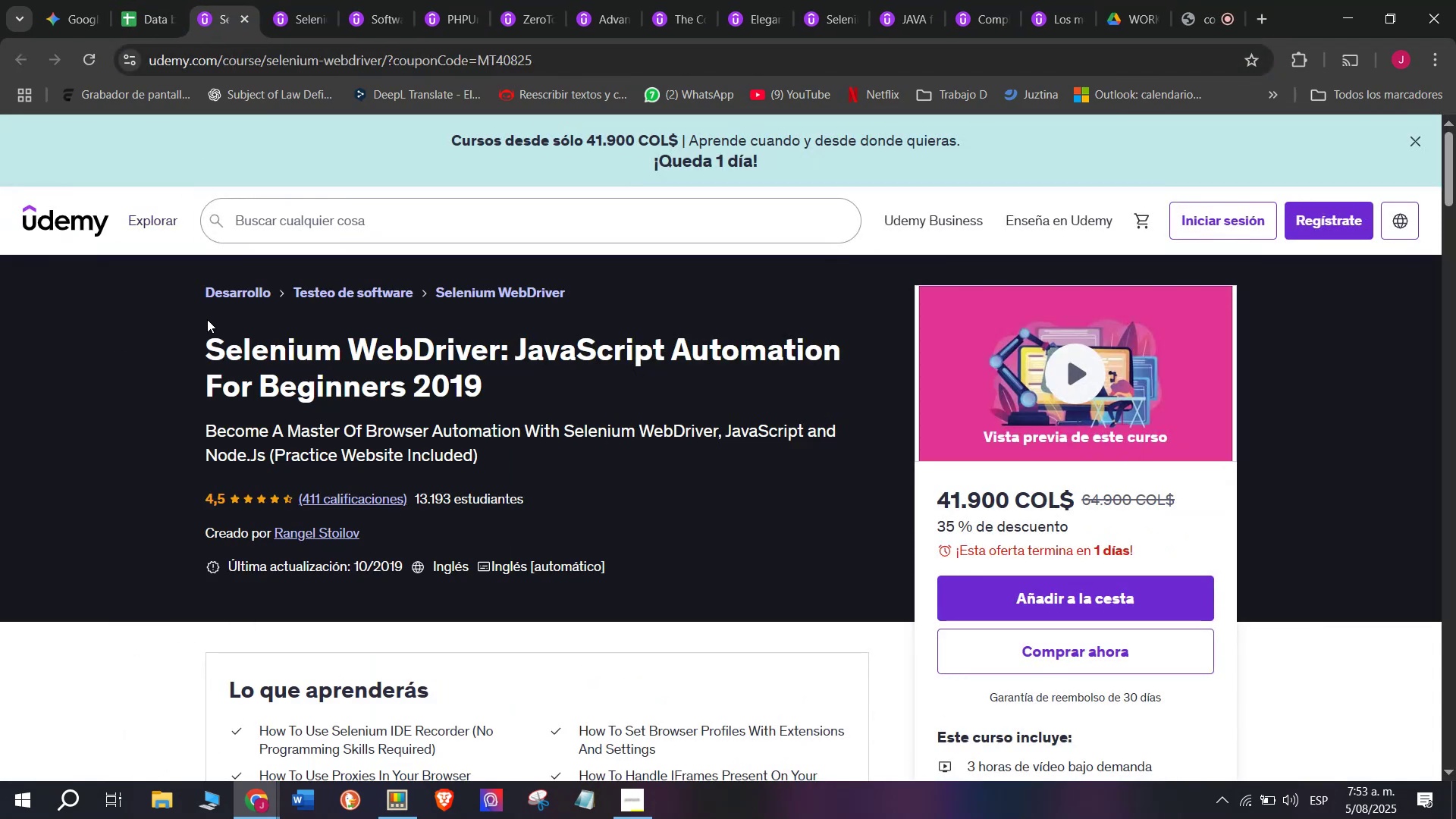 
left_click_drag(start_coordinate=[185, 343], to_coordinate=[561, 388])
 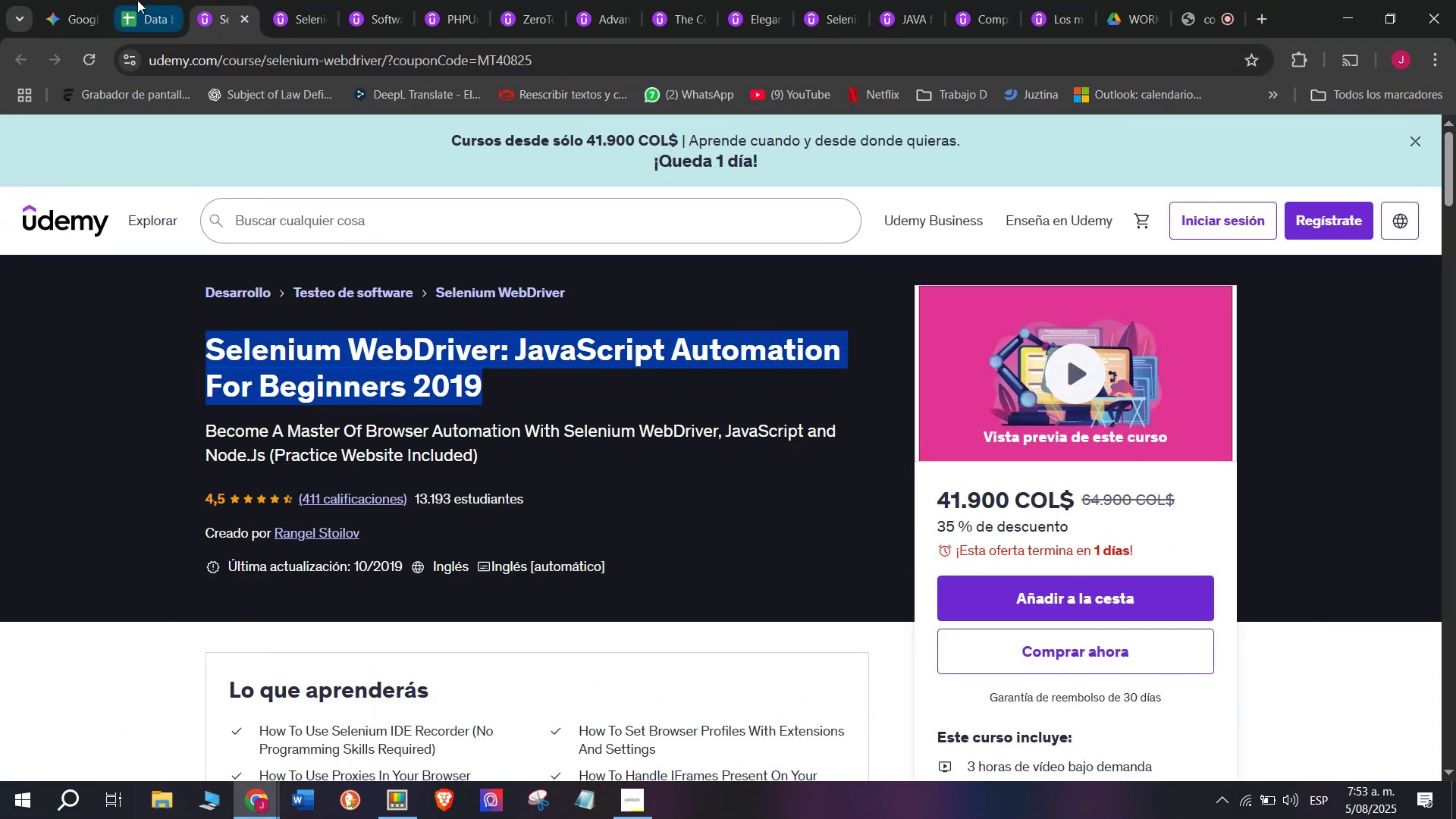 
key(Break)
 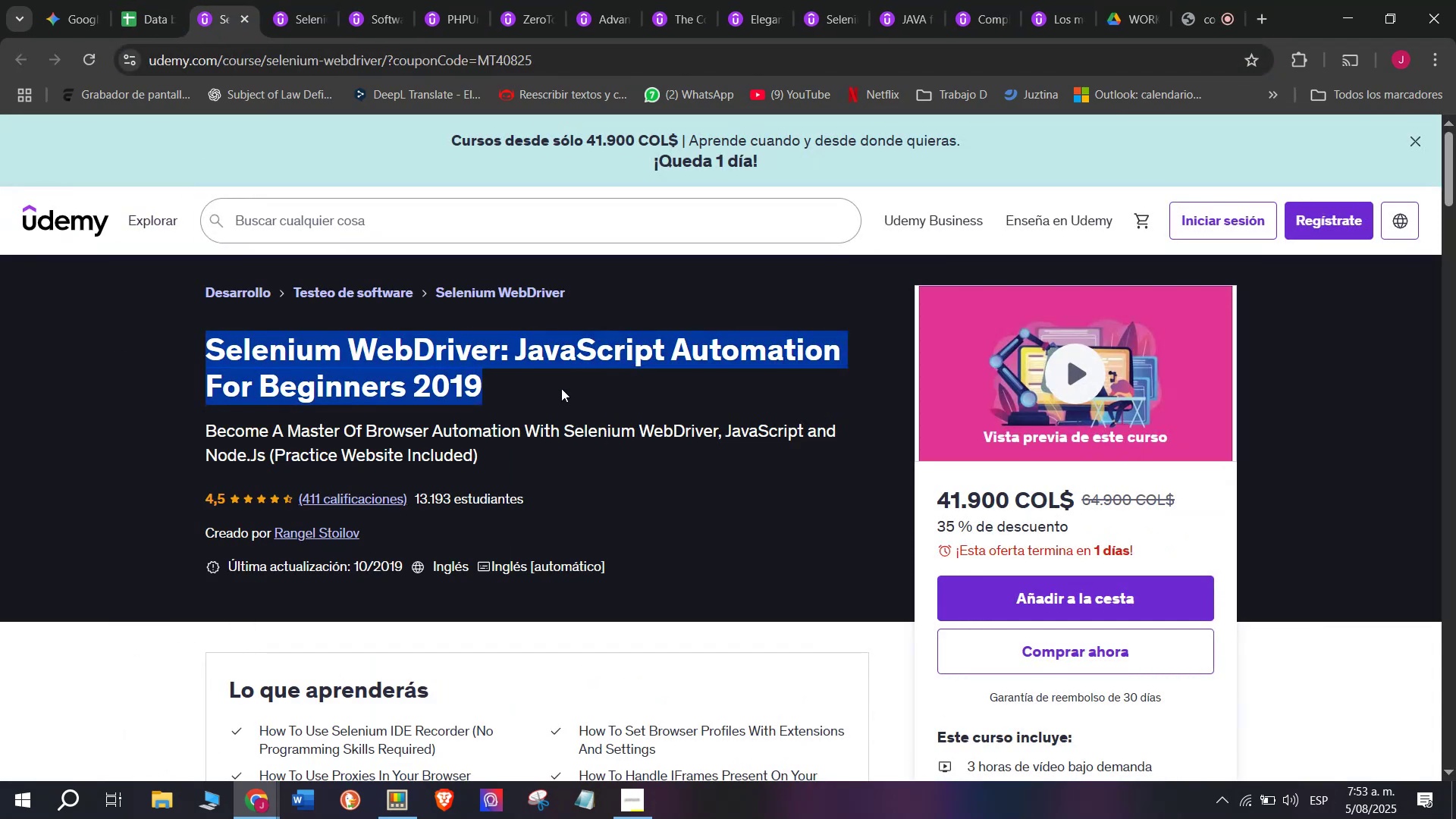 
key(Control+ControlLeft)
 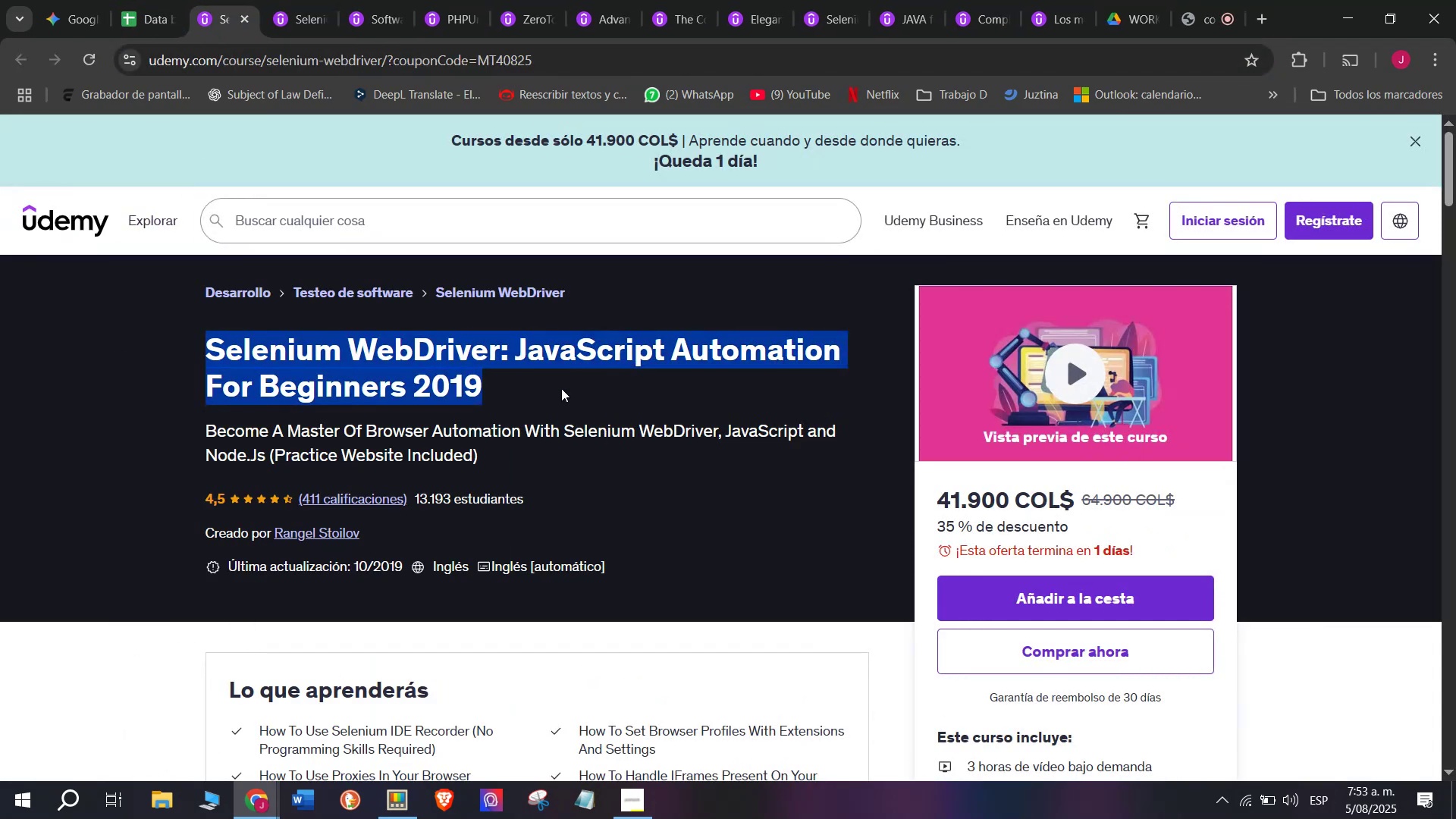 
key(Control+C)
 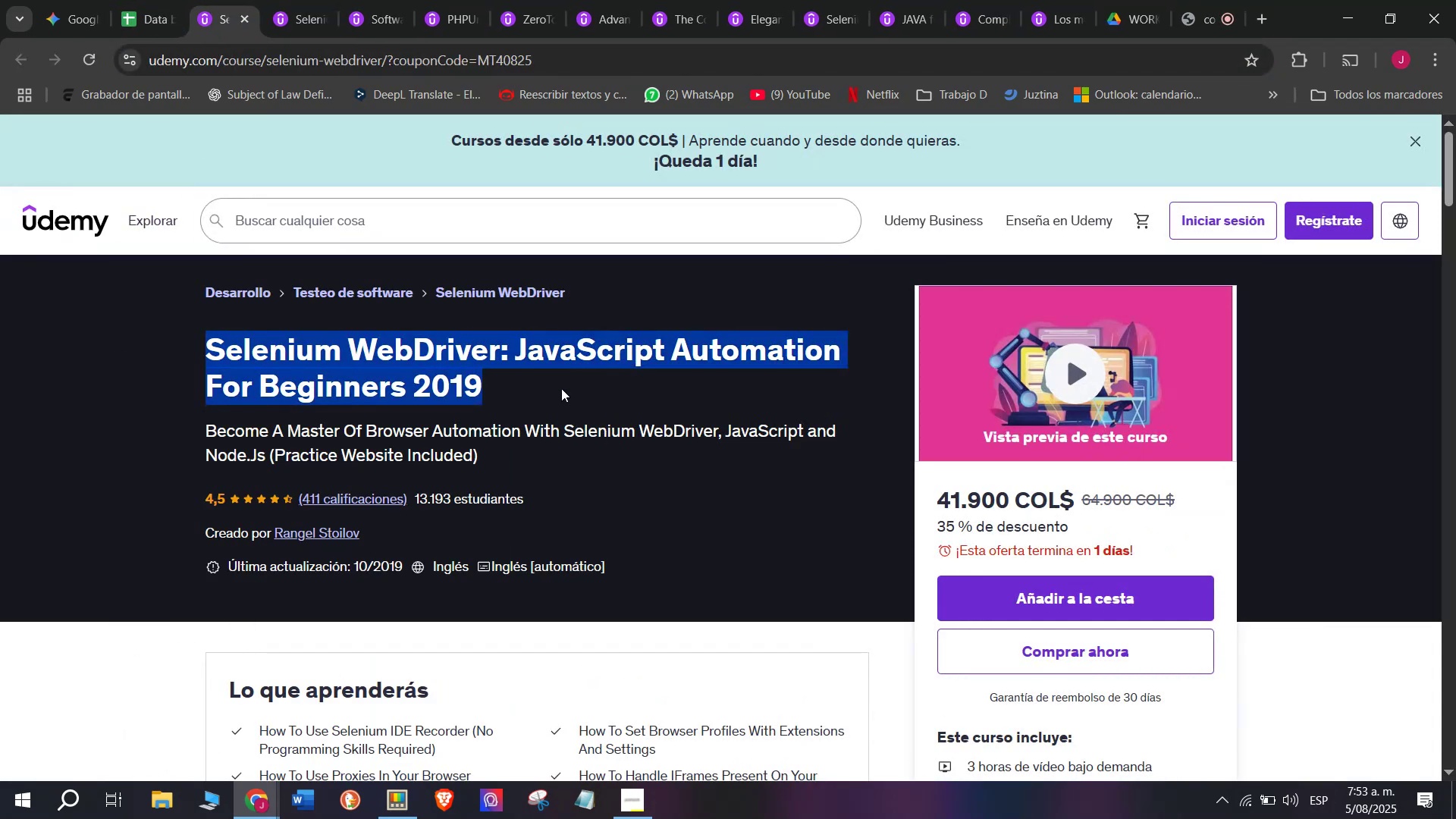 
key(Break)
 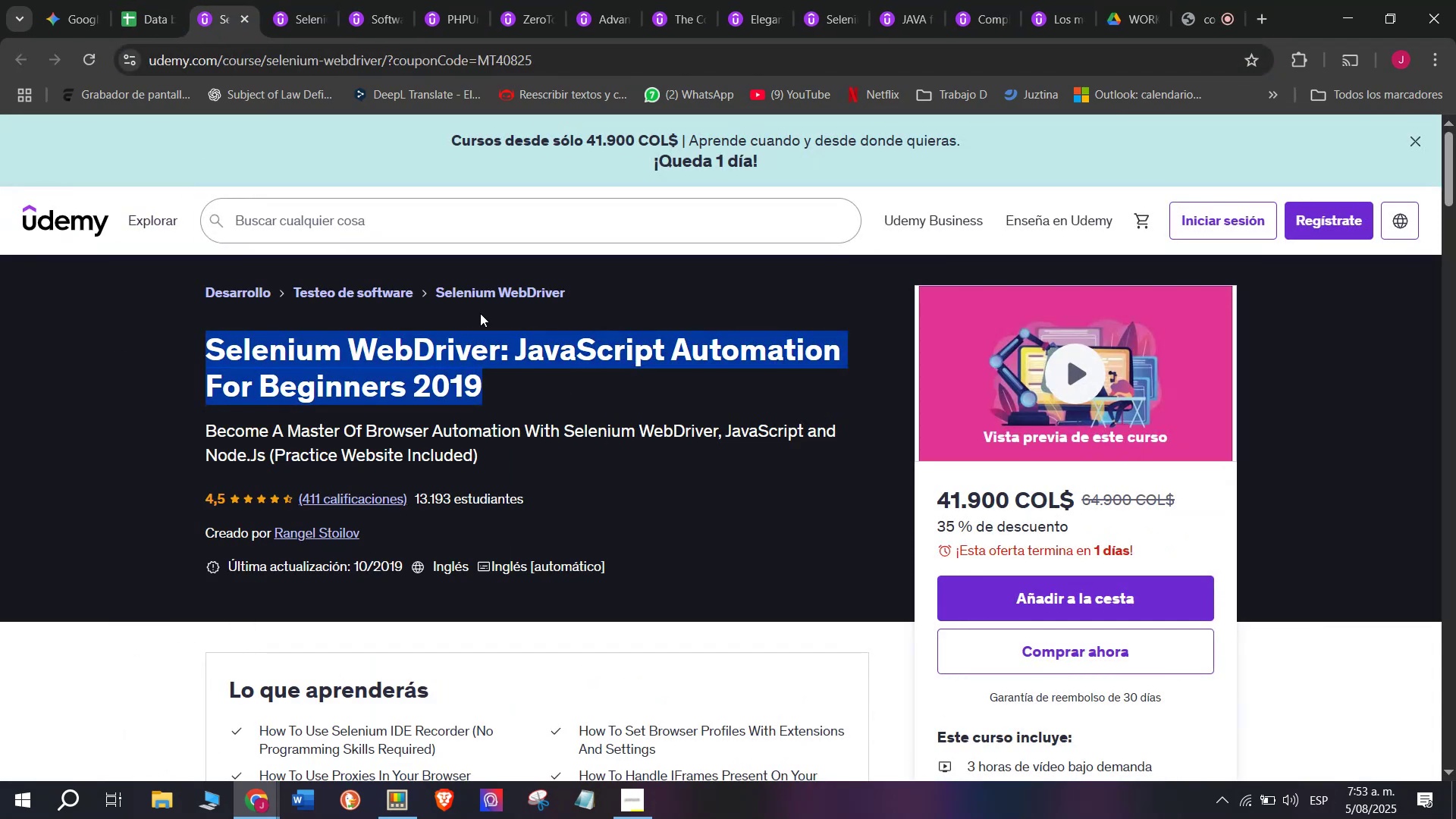 
key(Control+ControlLeft)
 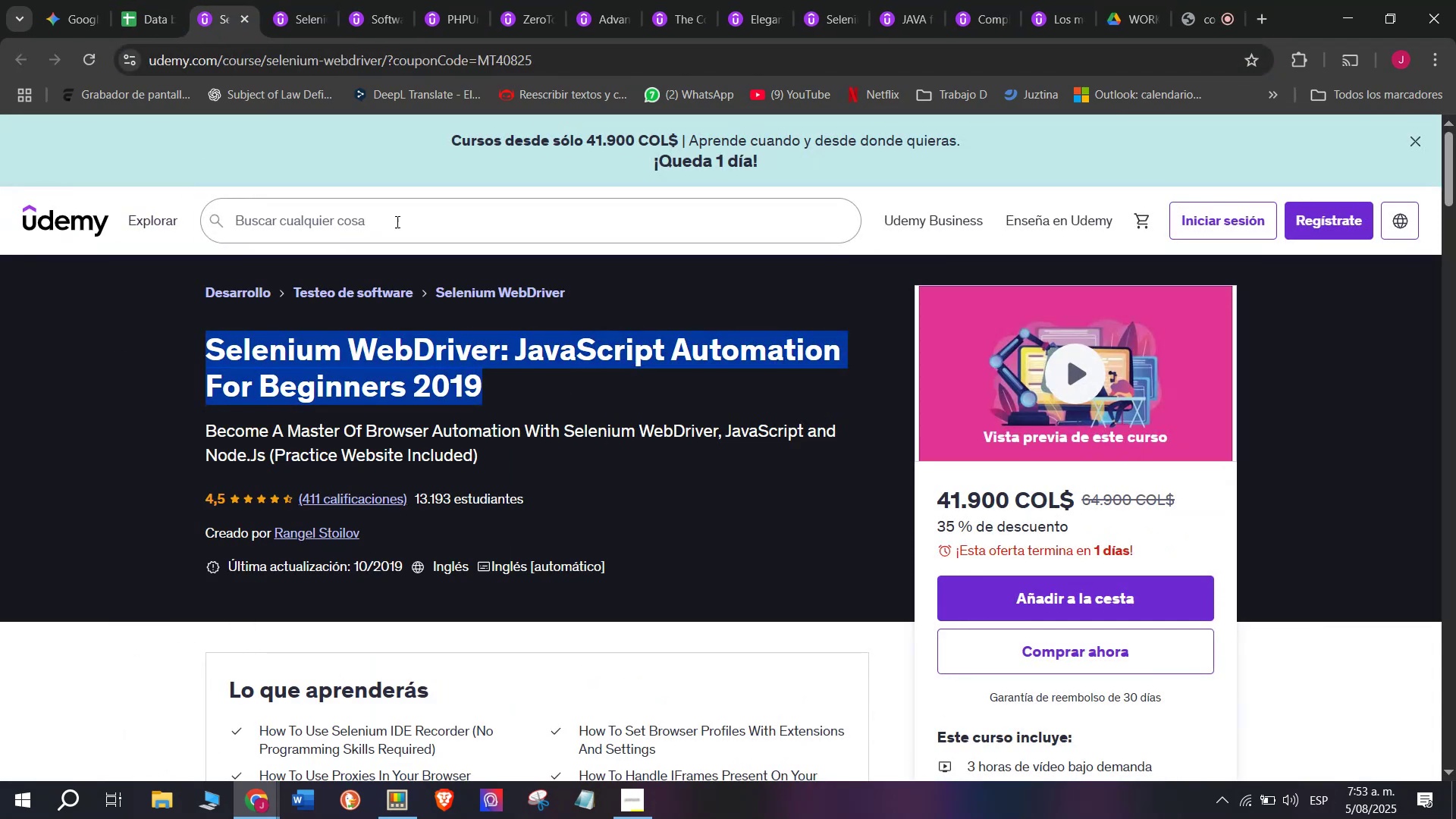 
key(Control+C)
 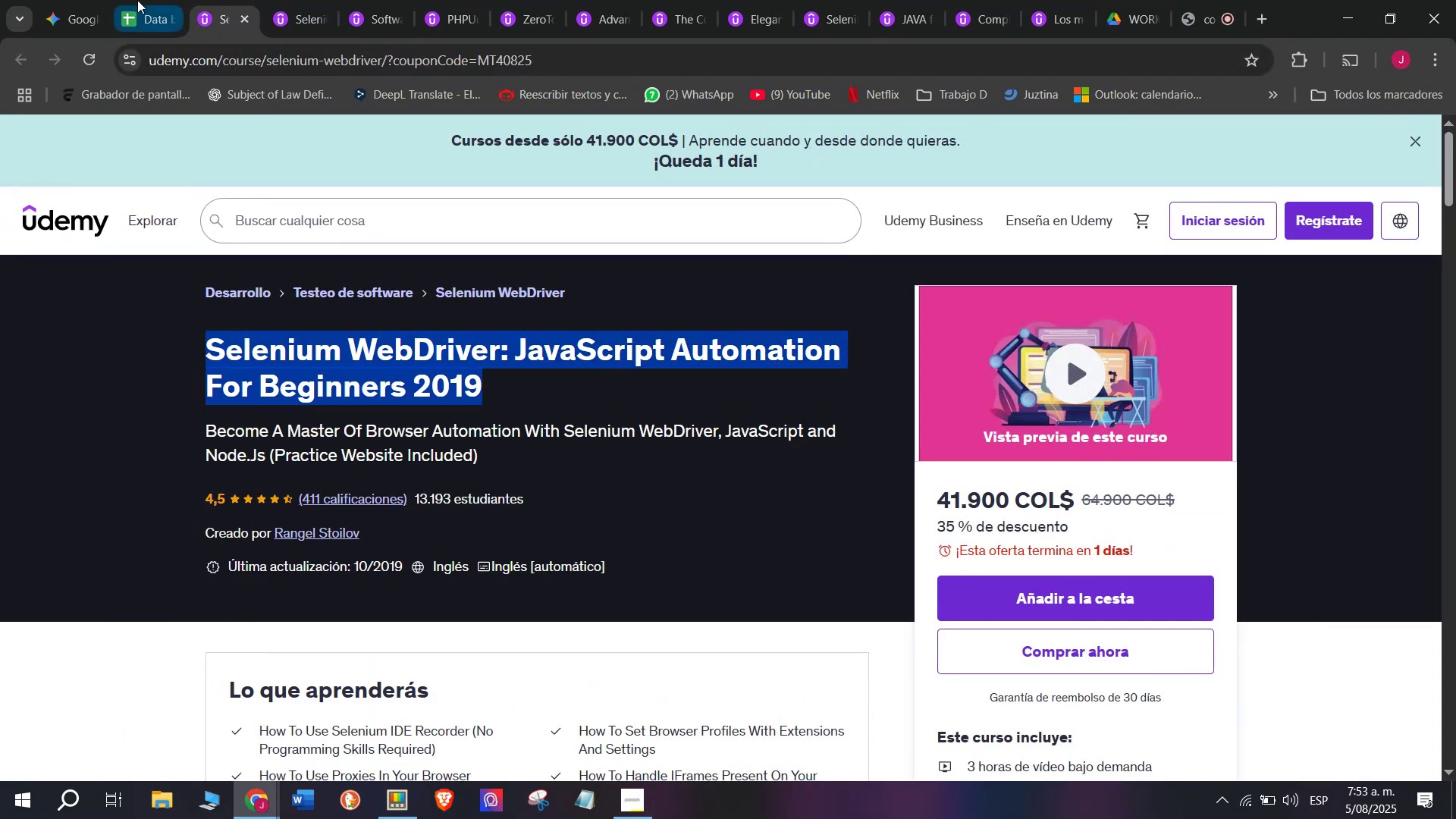 
left_click([137, 0])
 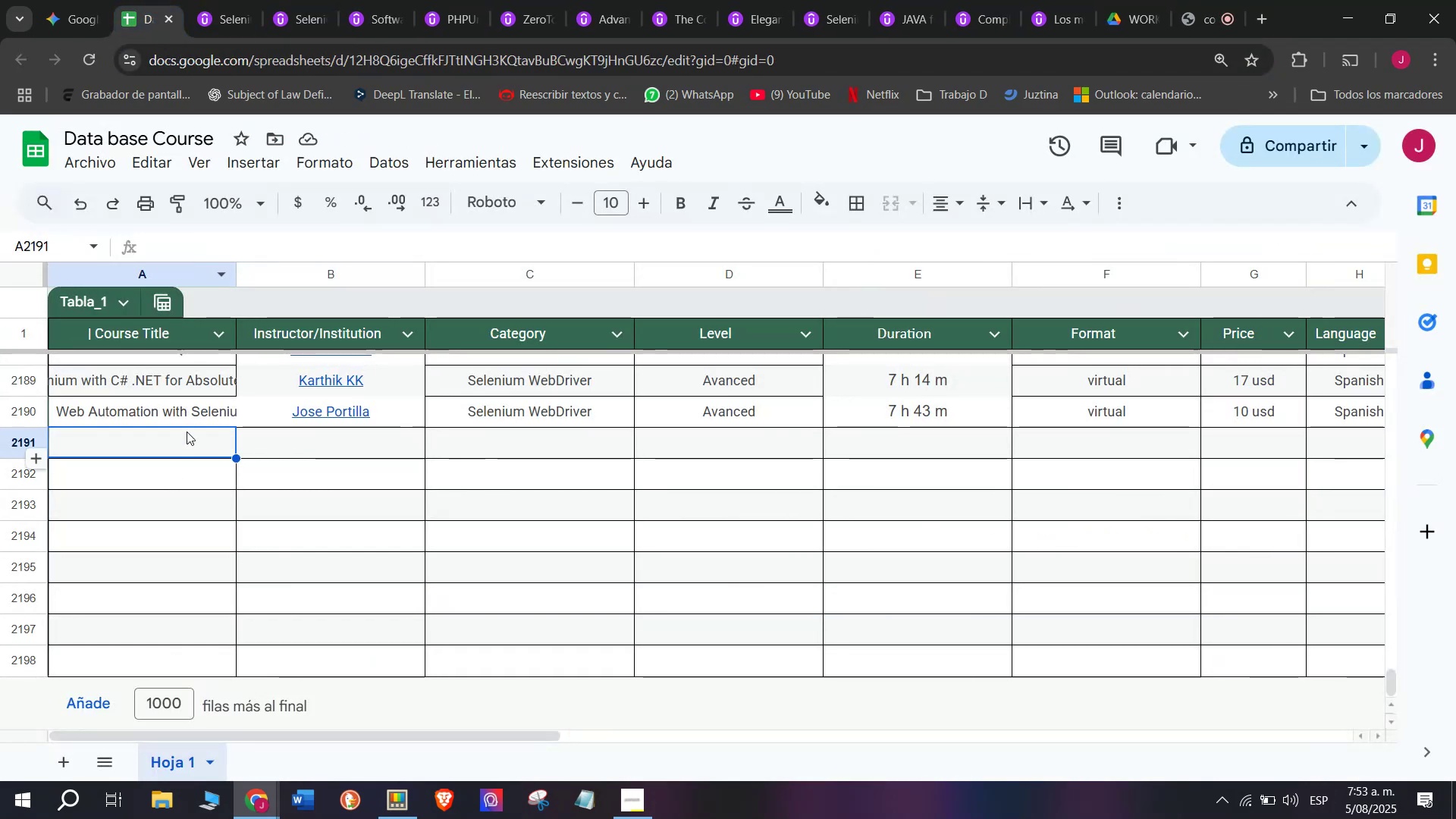 
double_click([187, 430])
 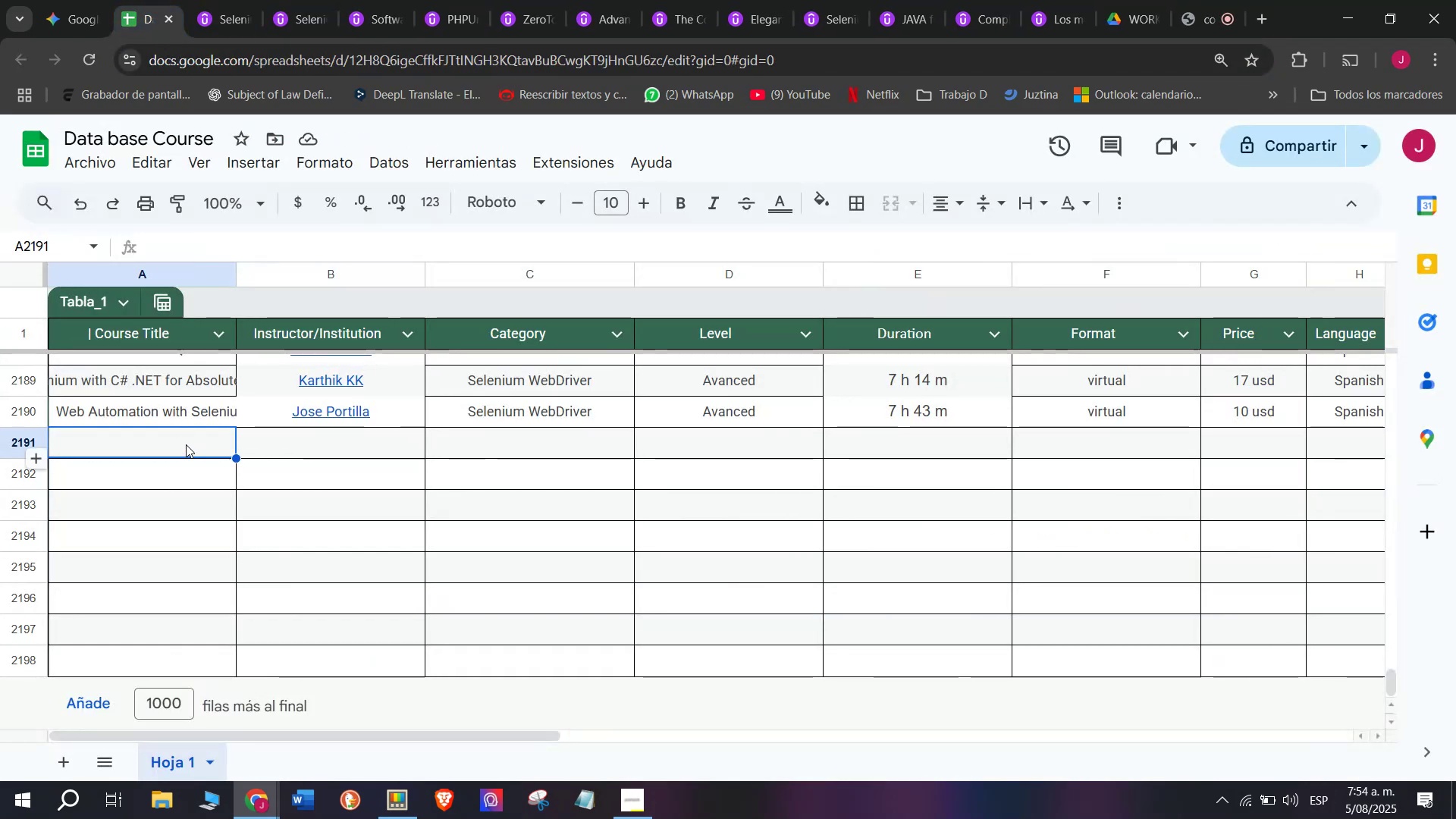 
double_click([186, 444])
 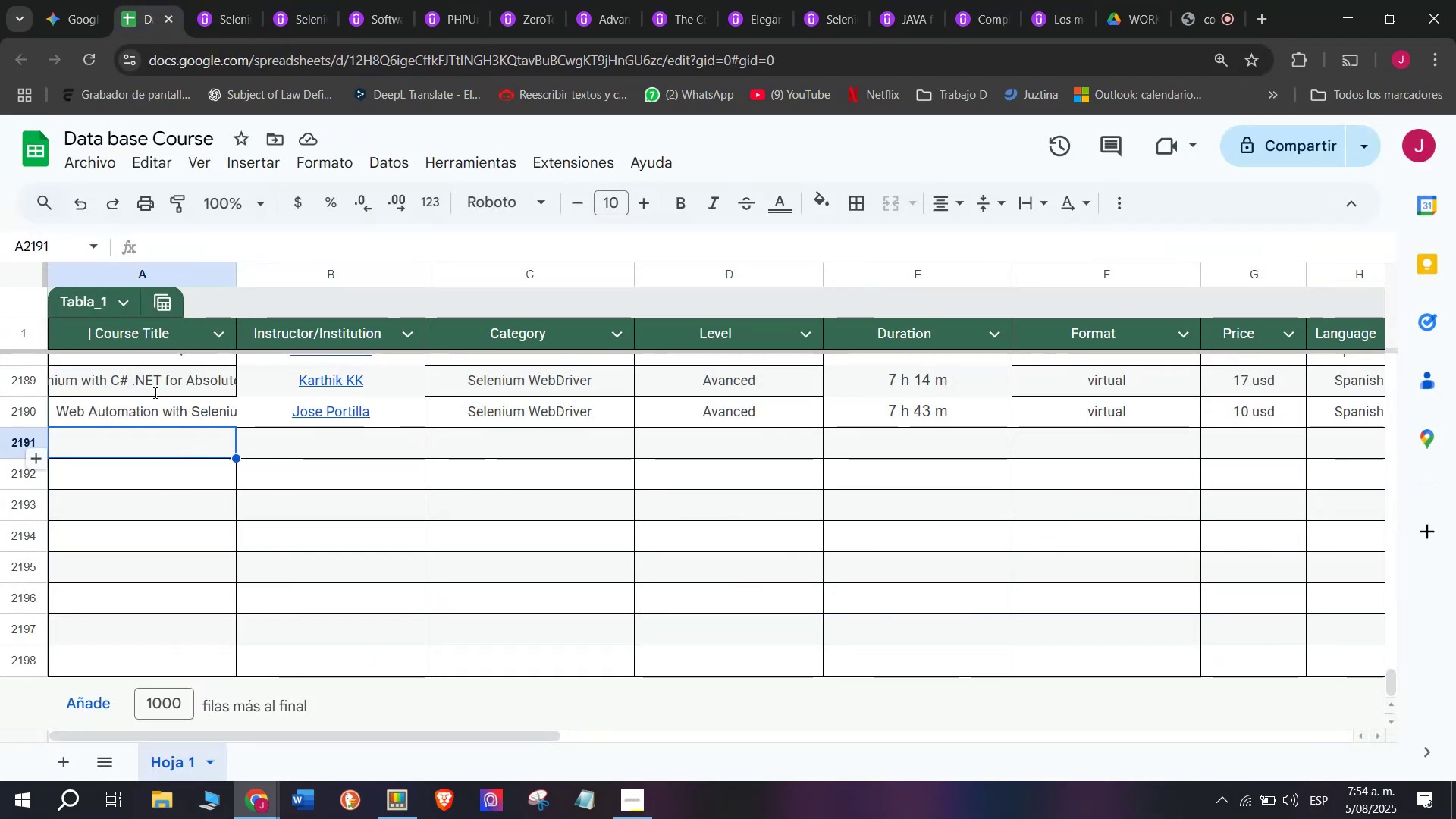 
key(Control+ControlLeft)
 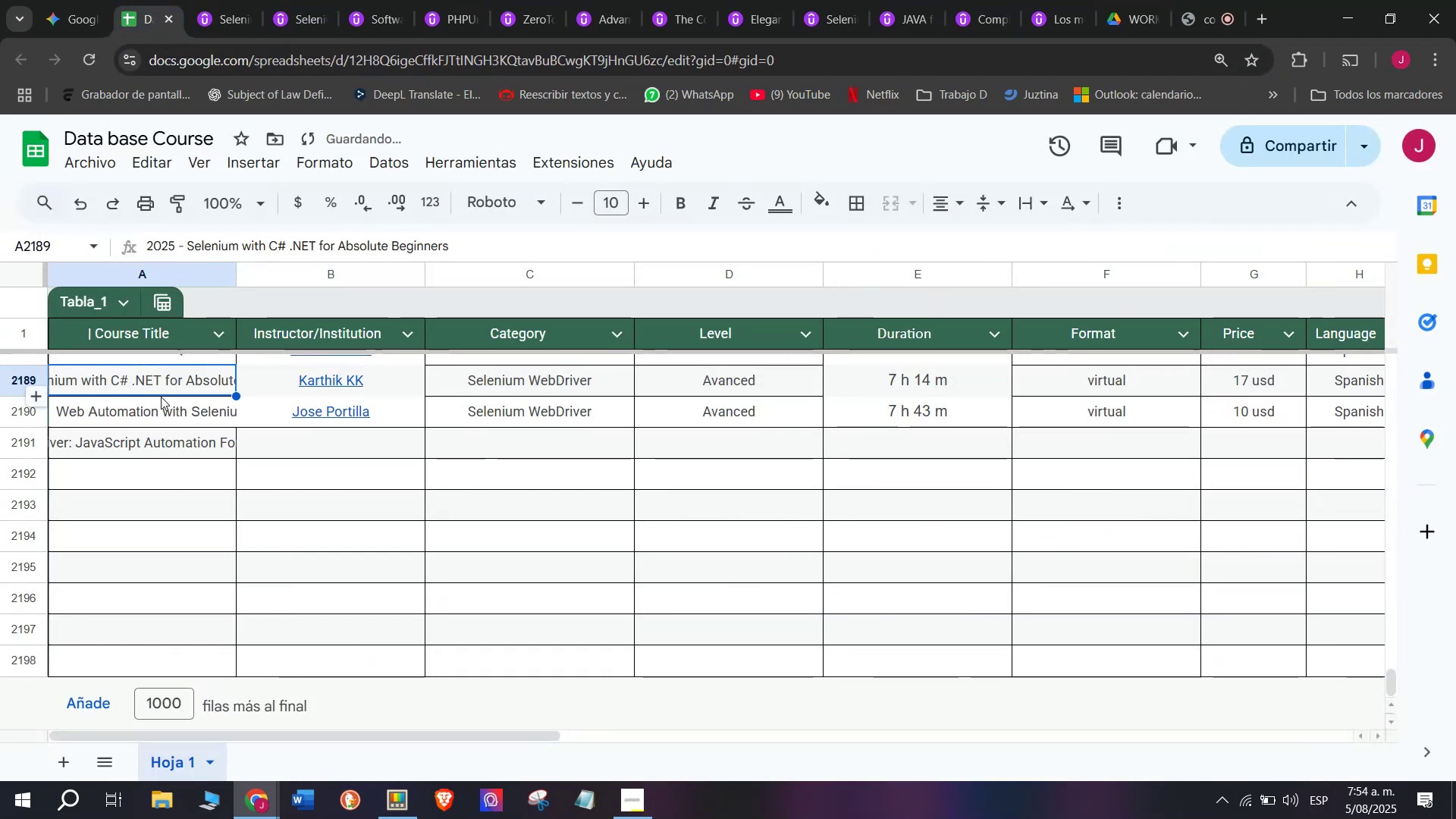 
key(Z)
 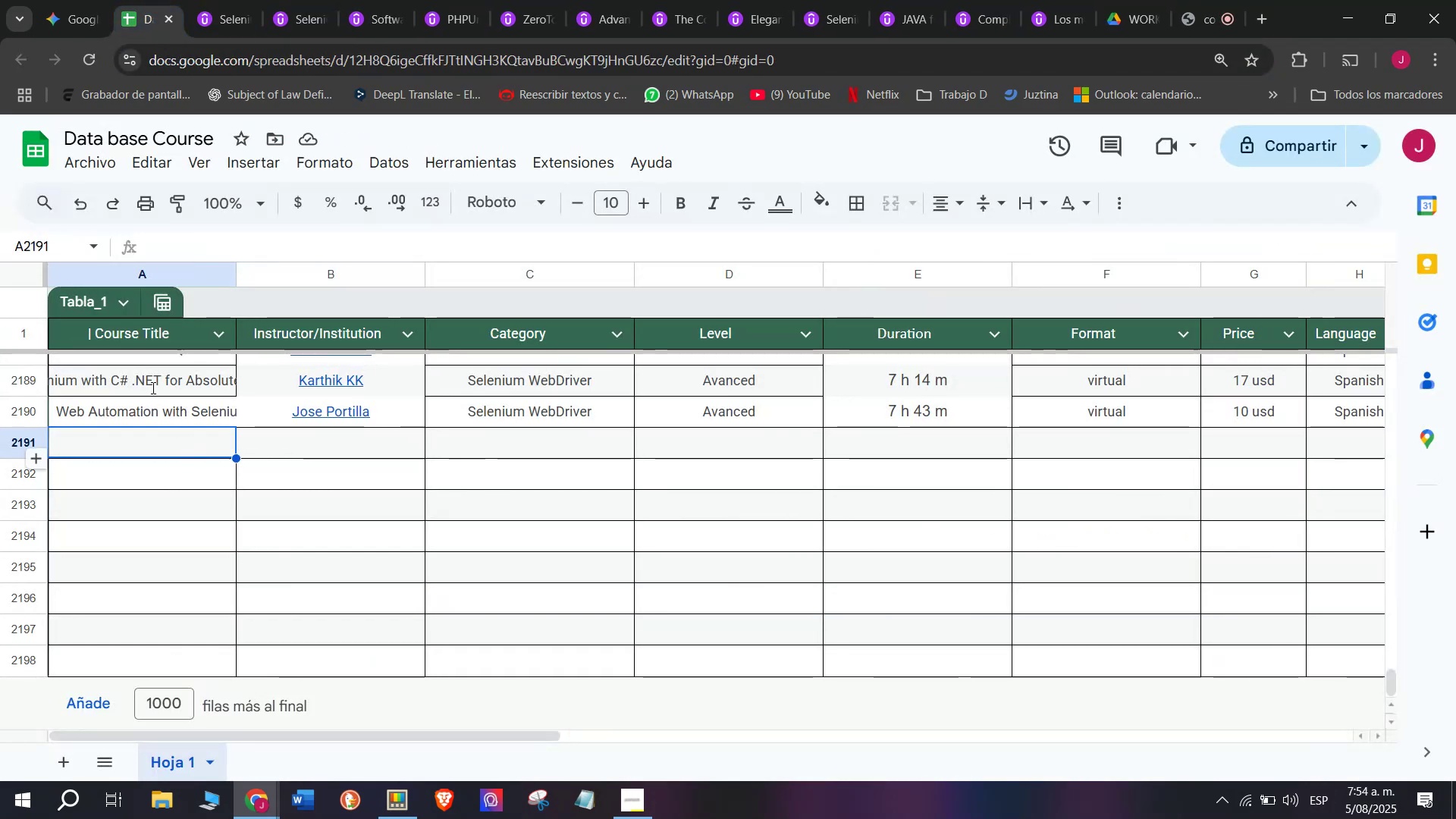 
key(Control+V)
 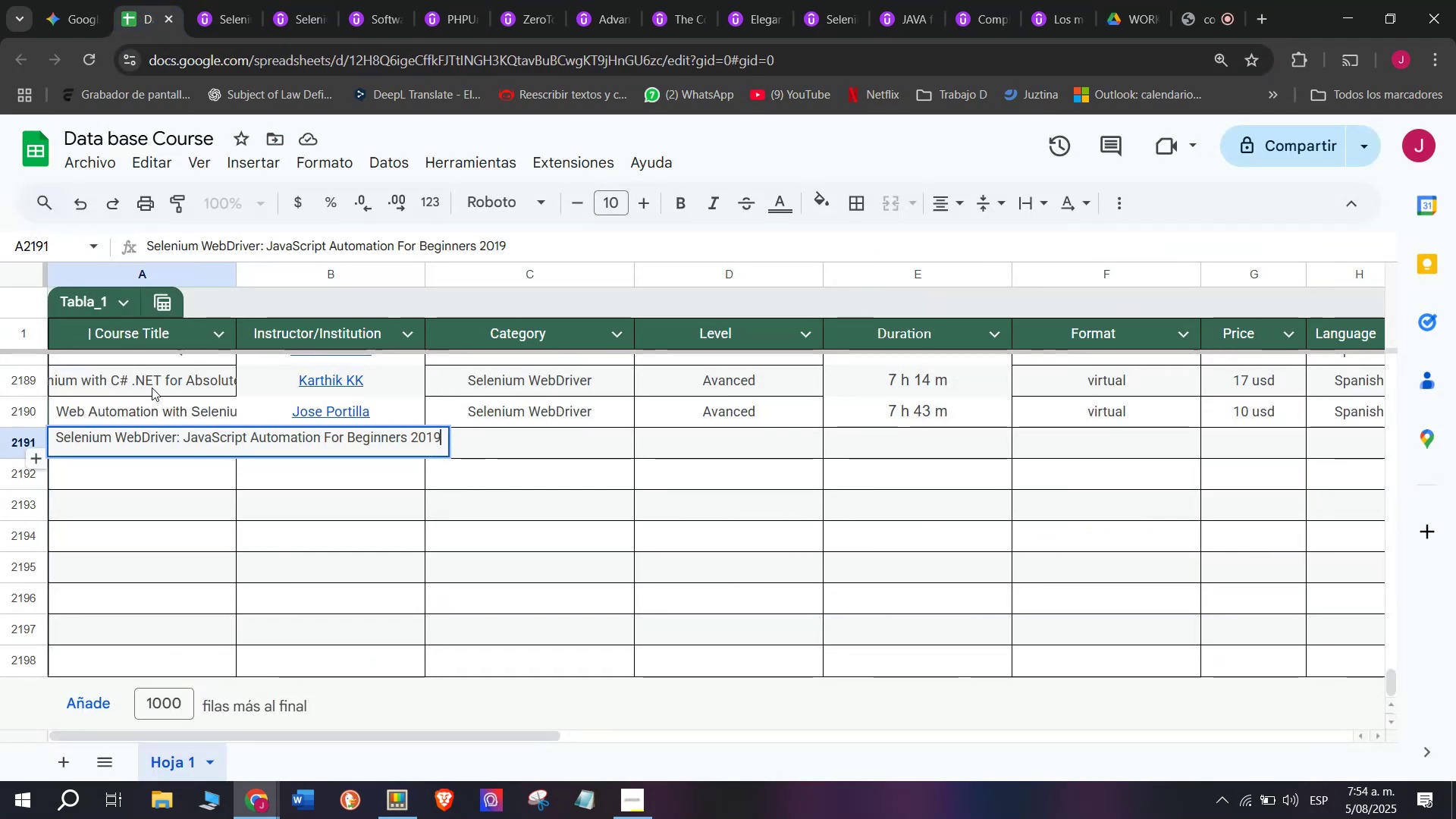 
left_click([152, 388])
 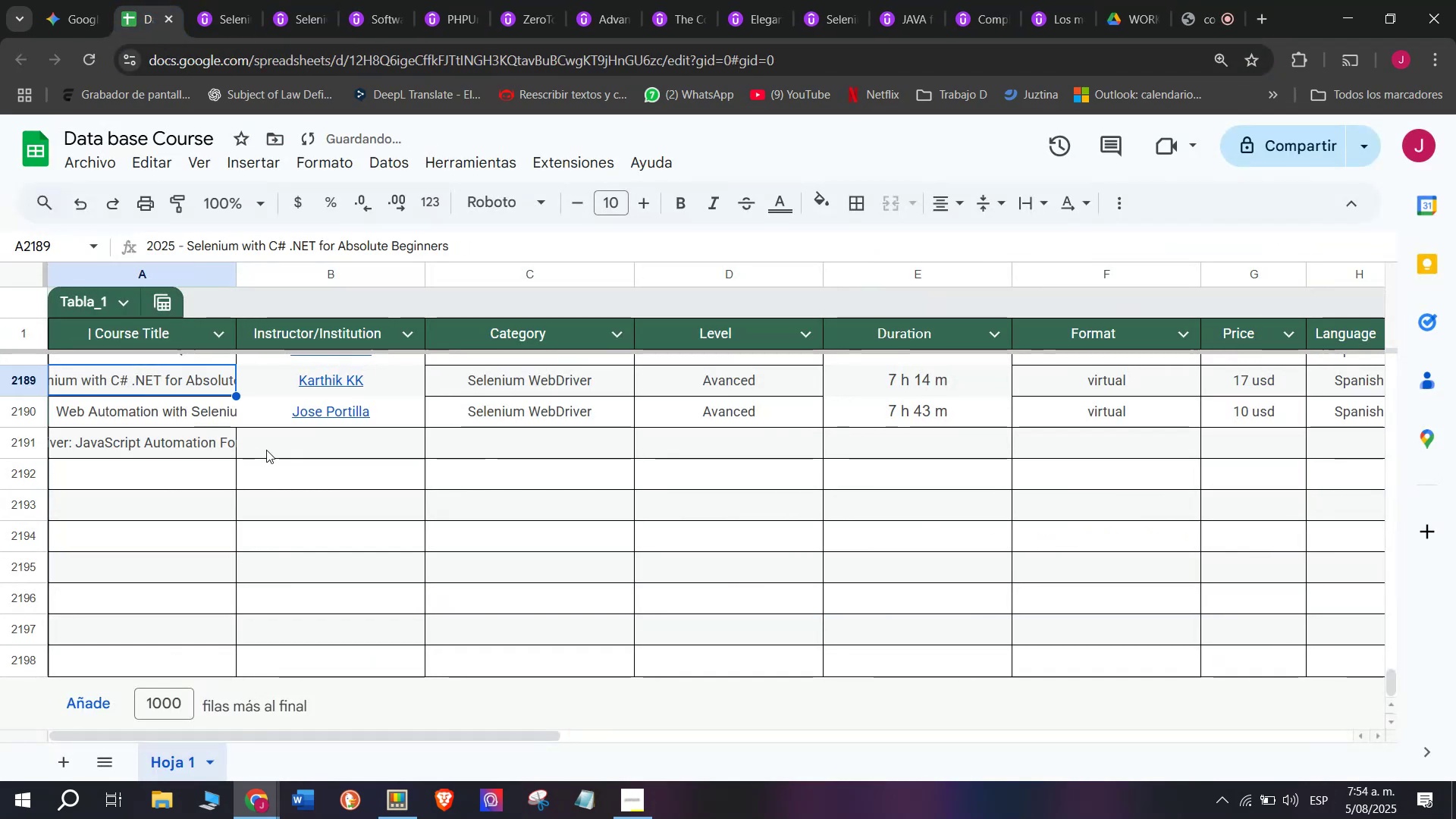 
left_click([272, 449])
 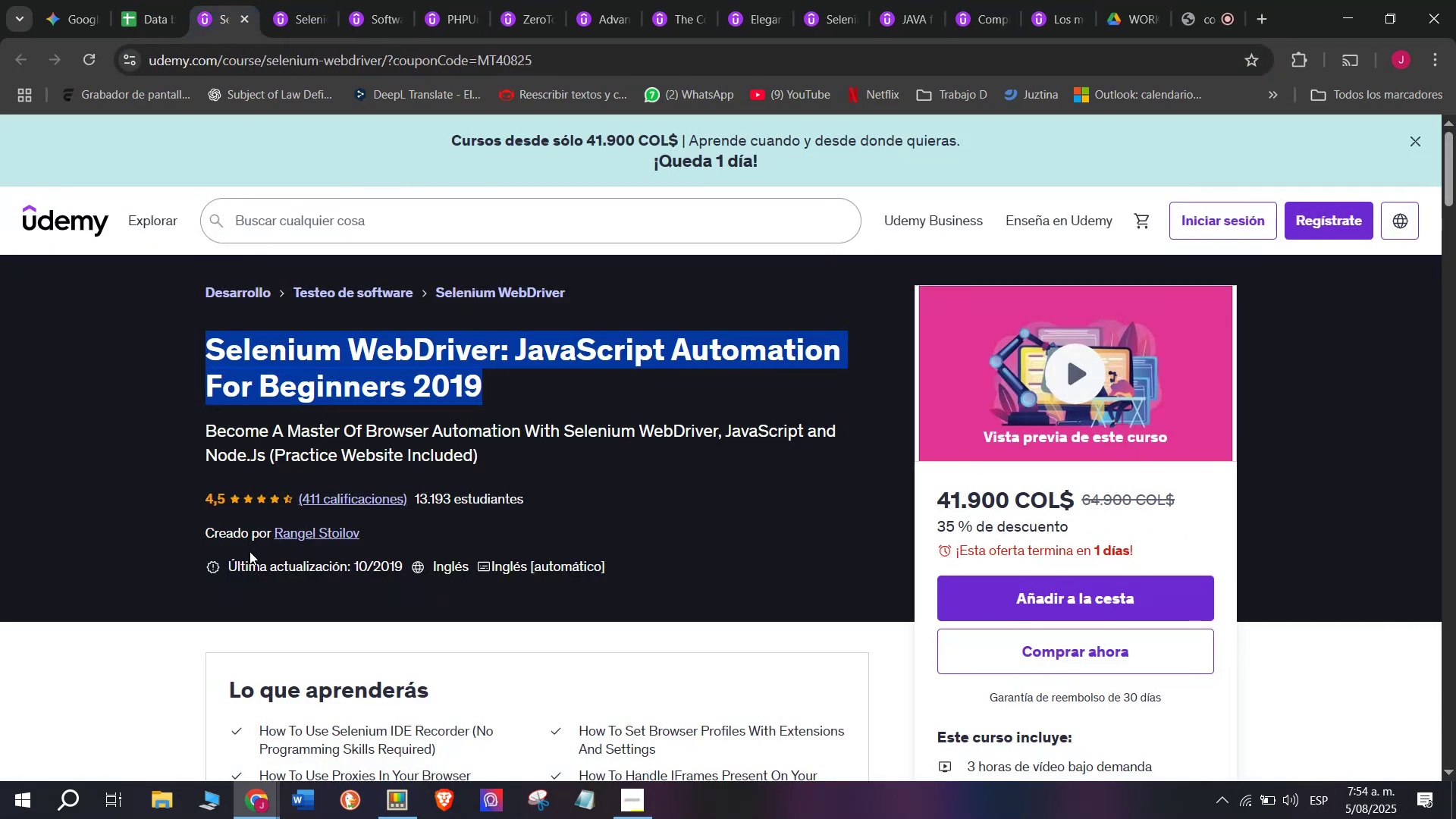 
left_click([281, 525])
 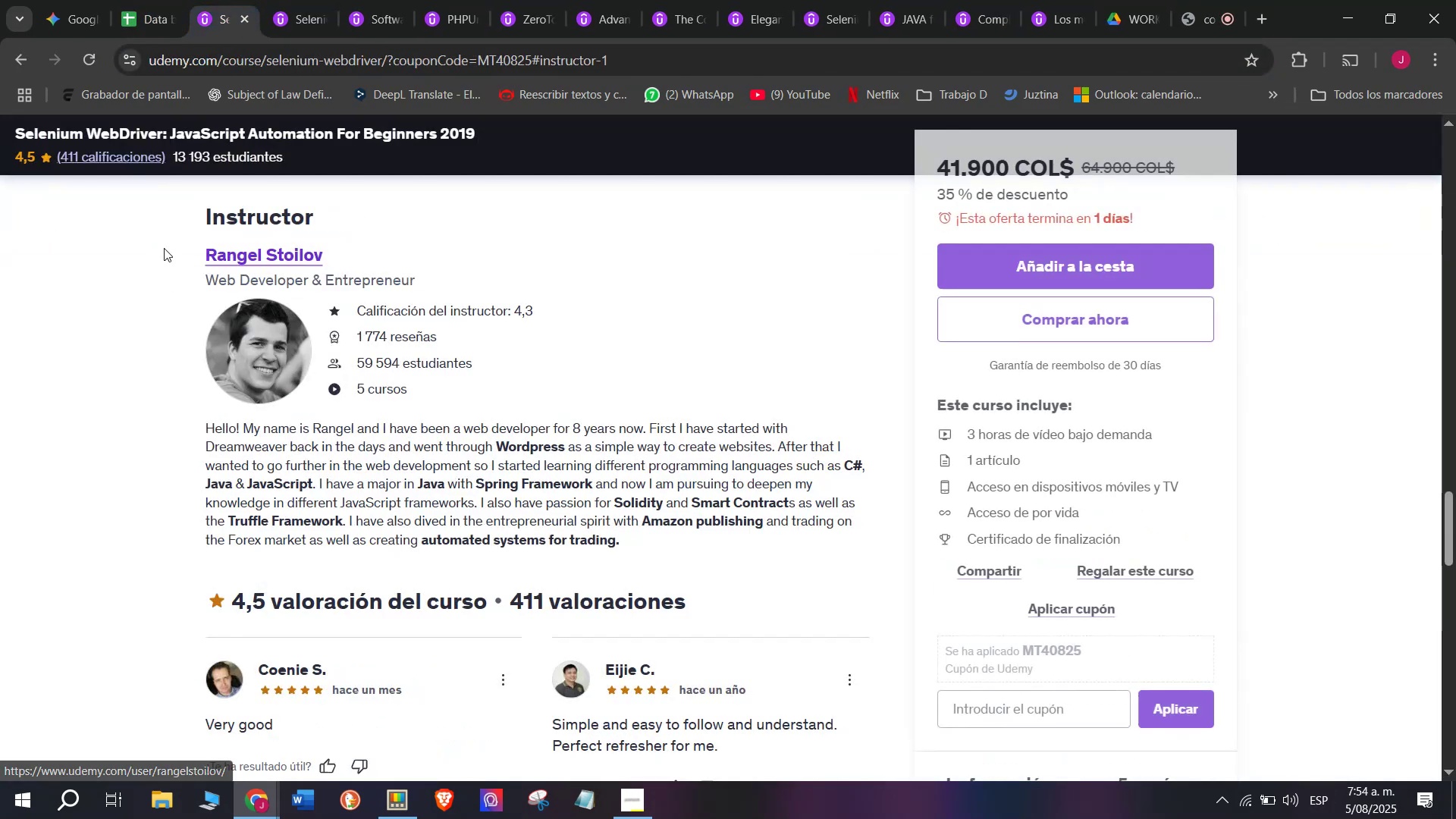 
left_click_drag(start_coordinate=[182, 262], to_coordinate=[340, 253])
 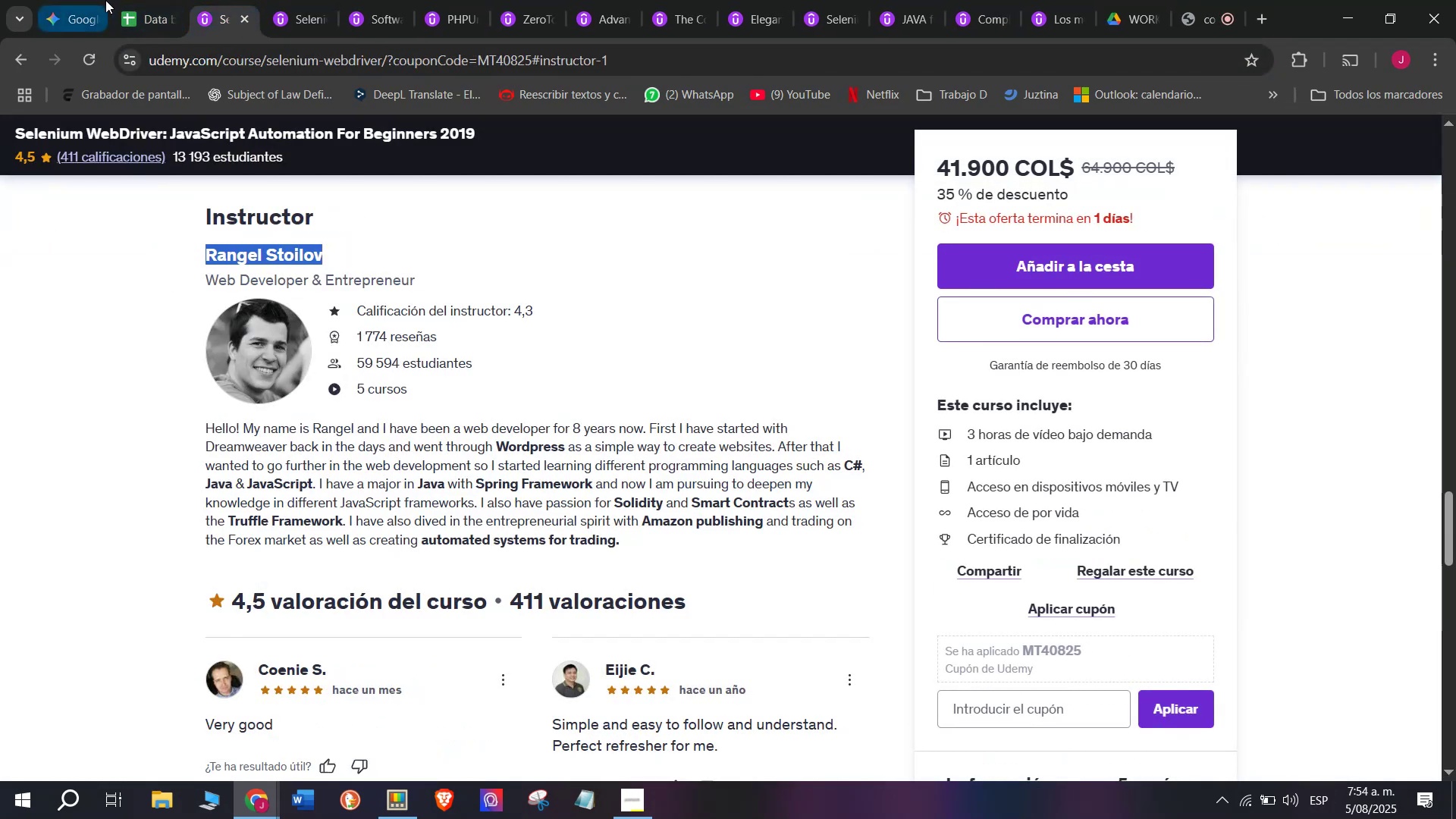 
key(Control+ControlLeft)
 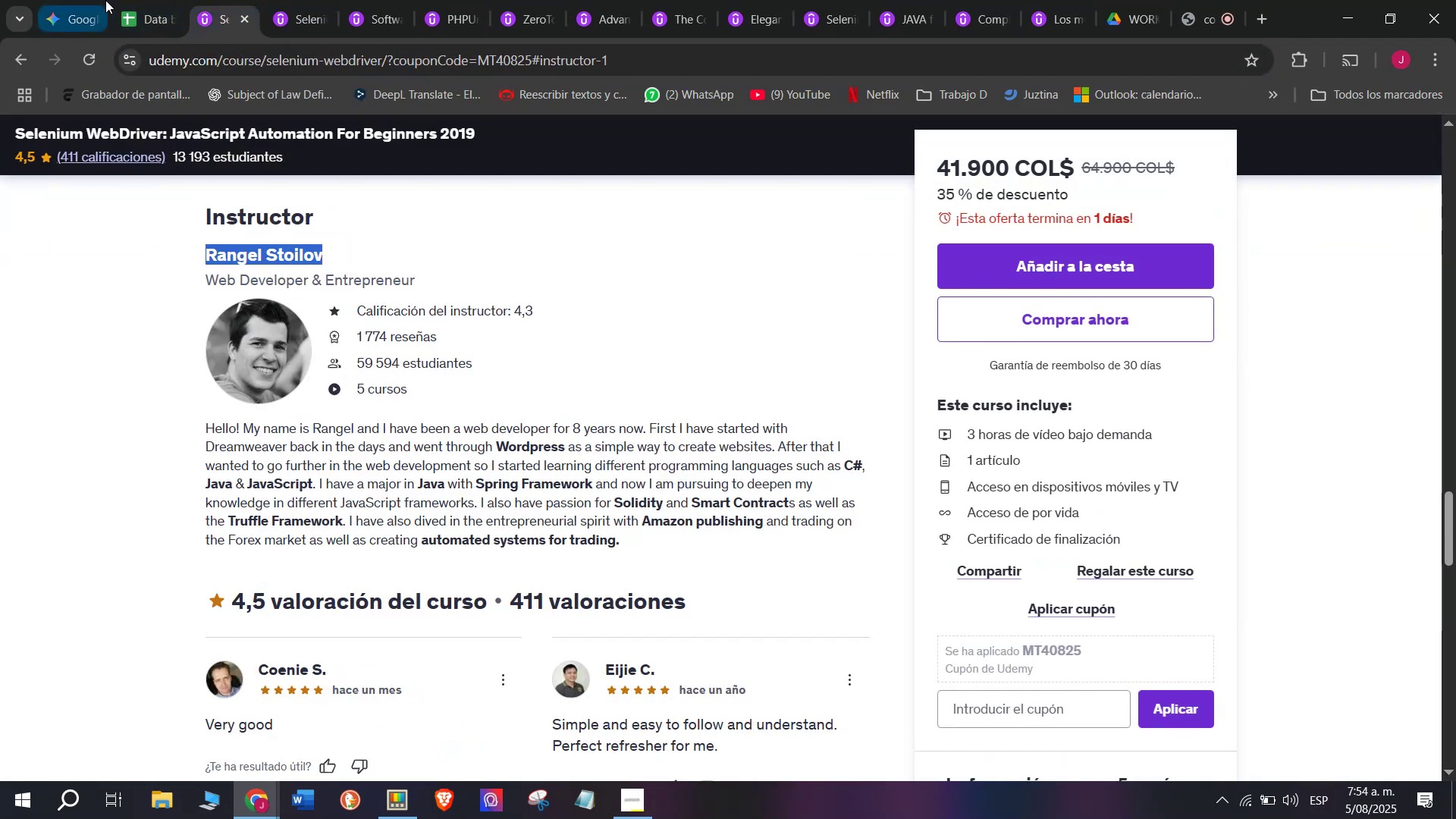 
key(Break)
 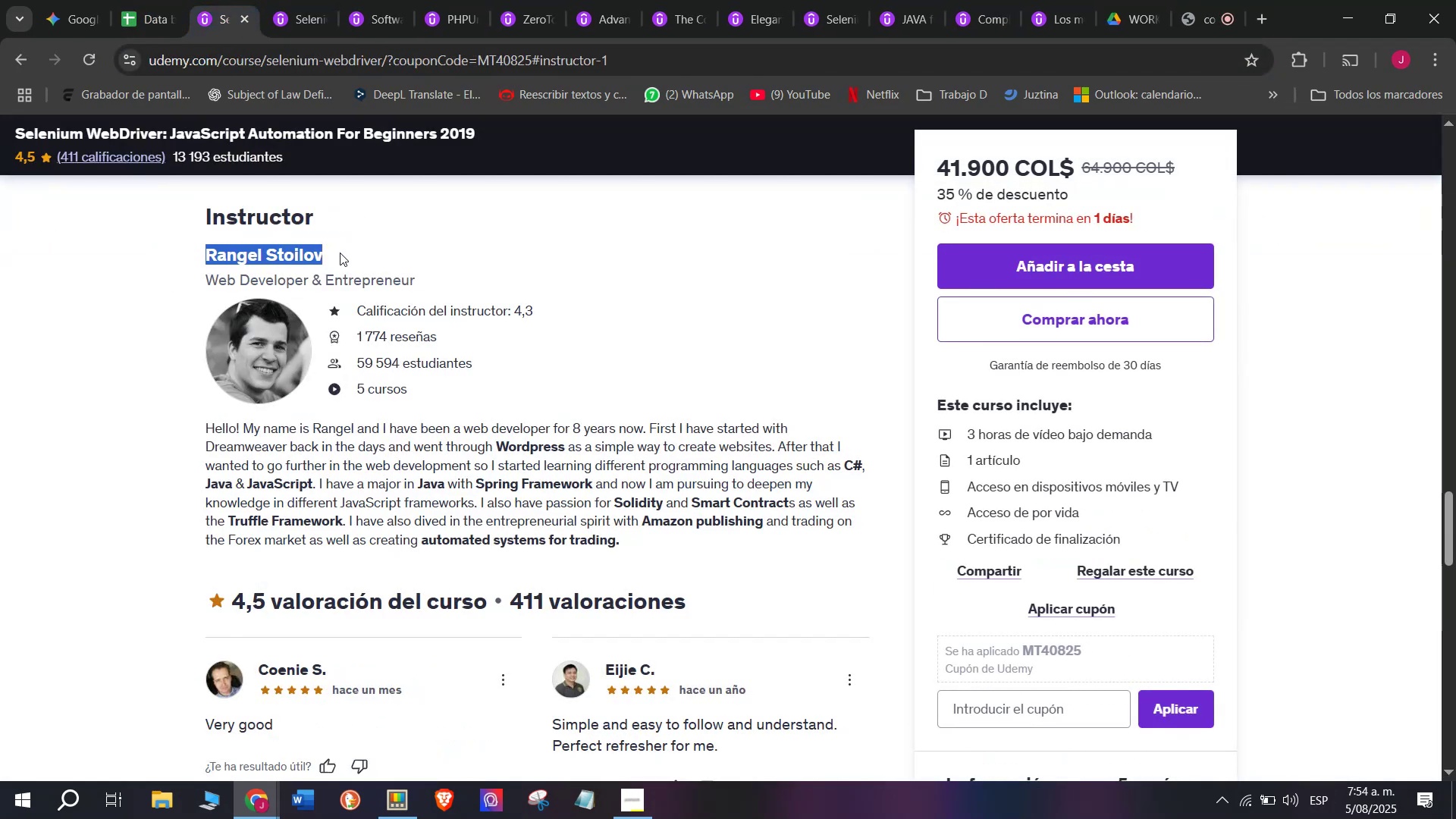 
key(Control+C)
 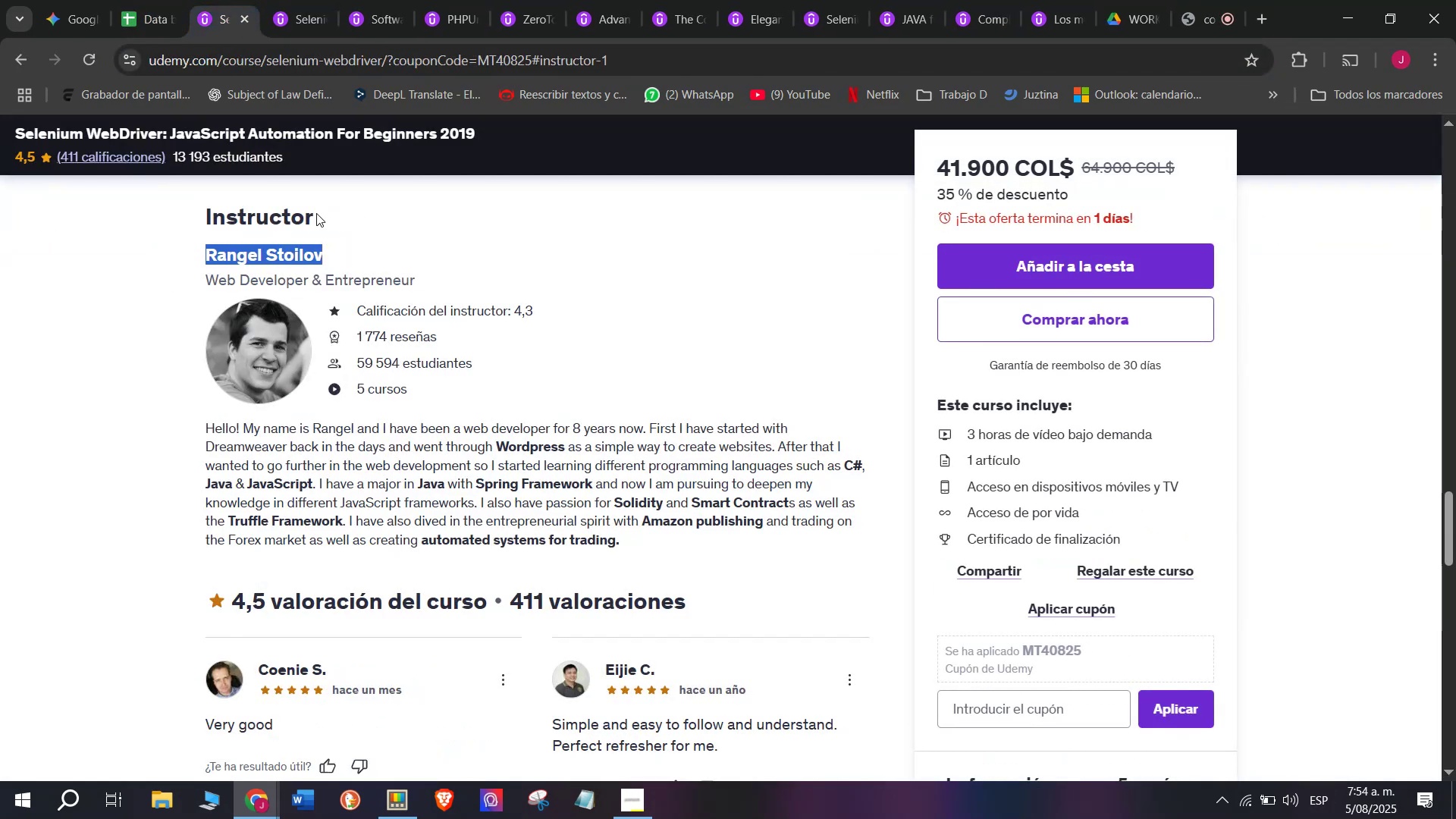 
key(Break)
 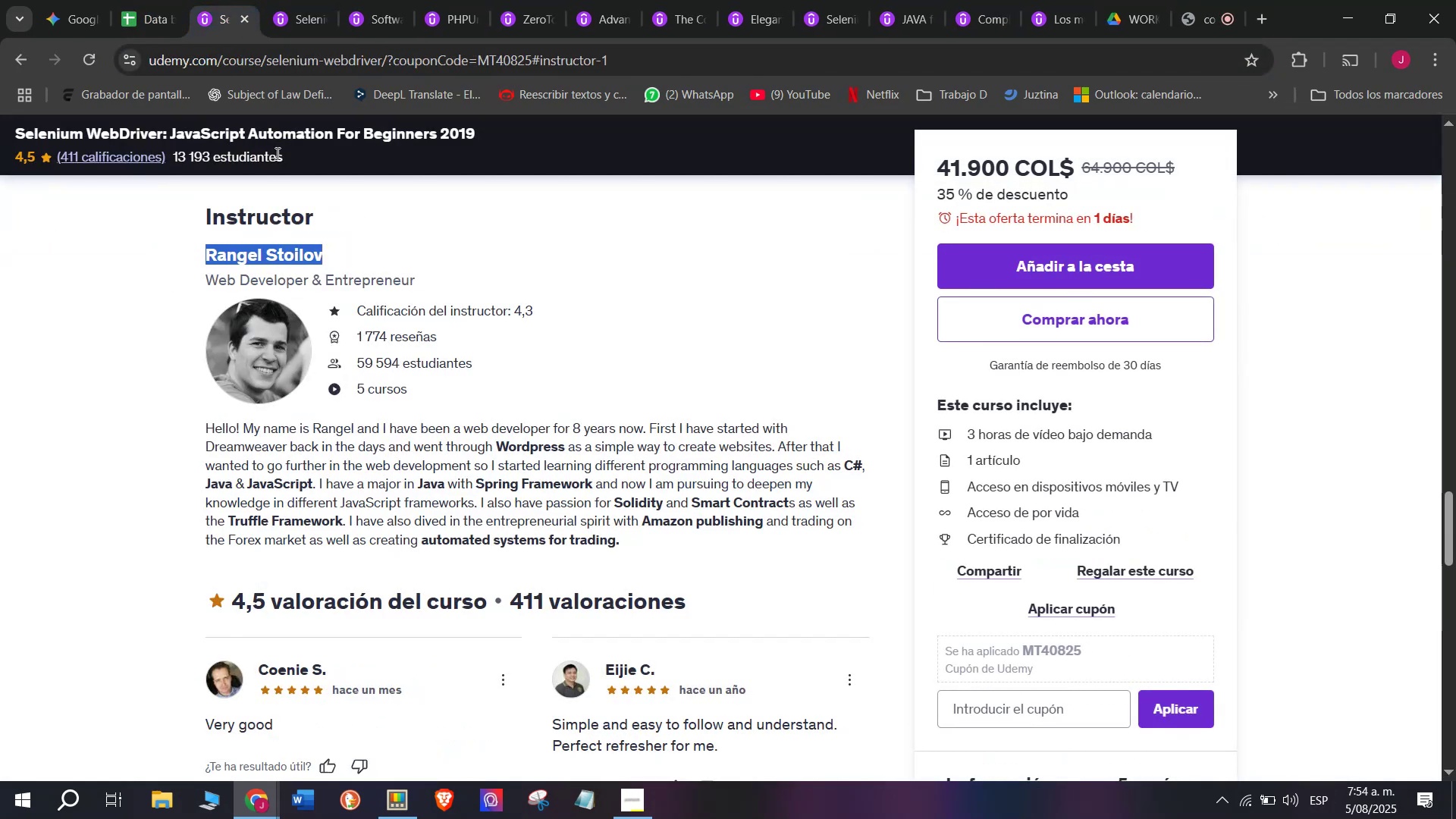 
key(Control+ControlLeft)
 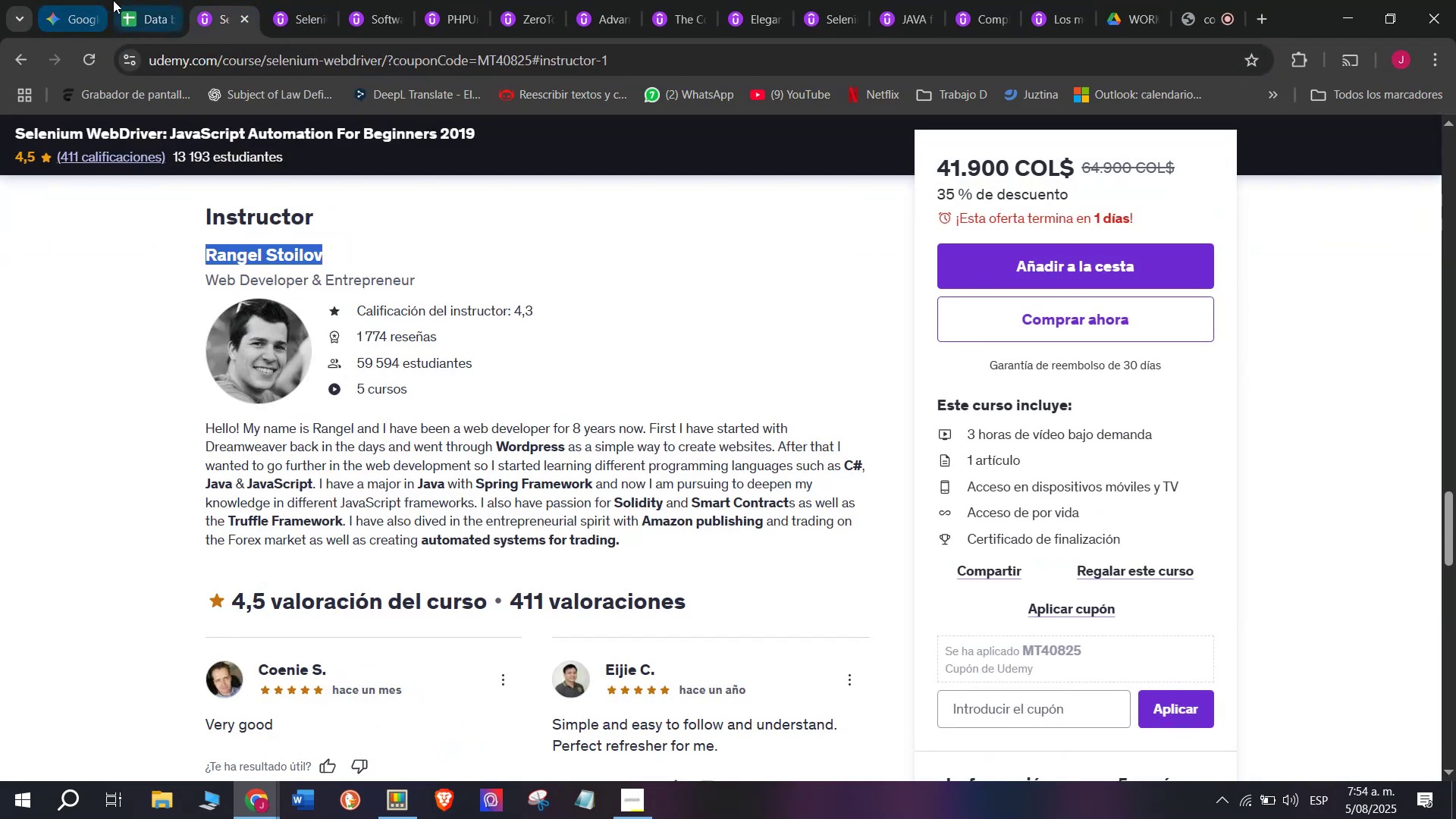 
key(Control+C)
 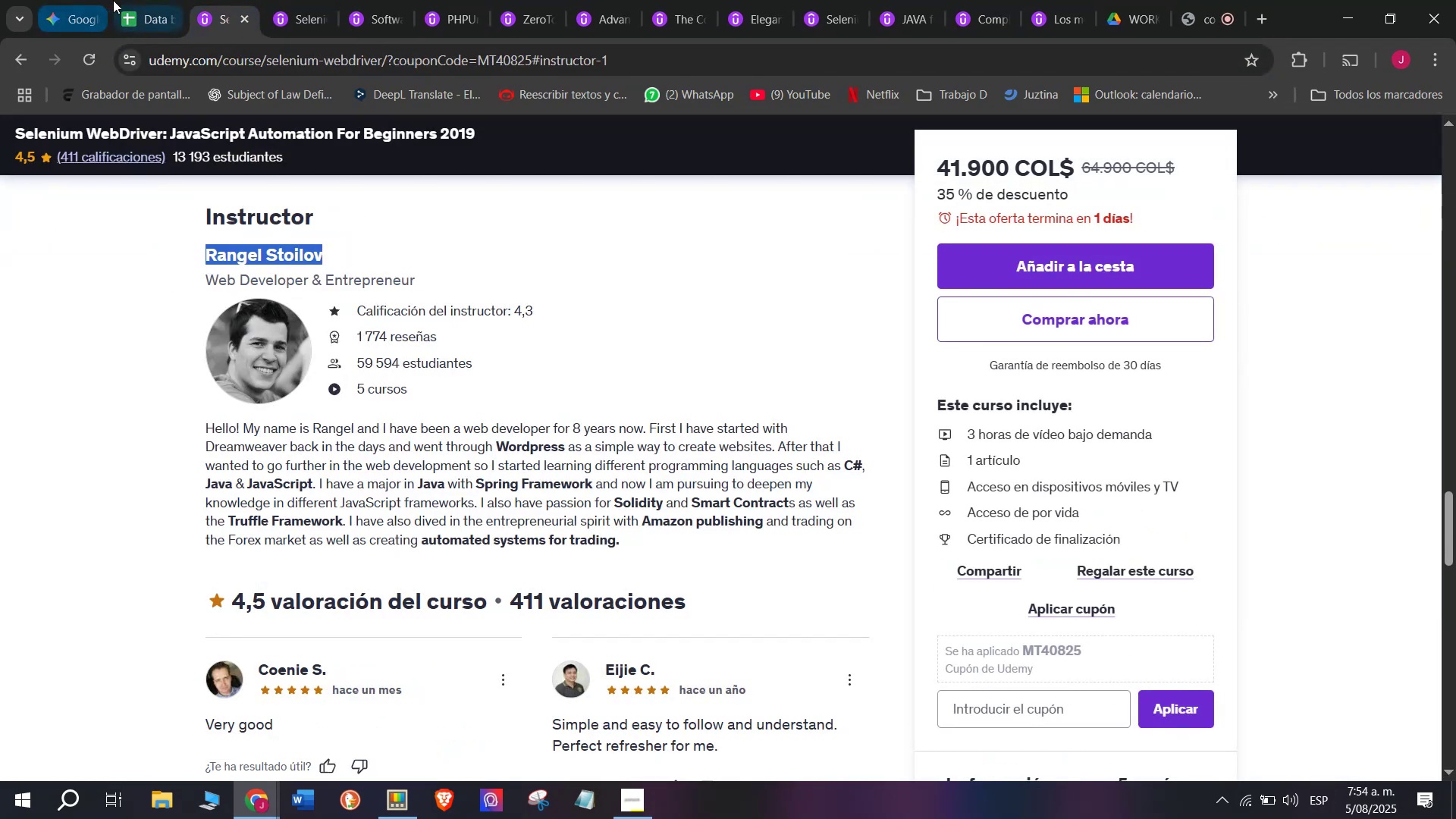 
left_click([113, 0])
 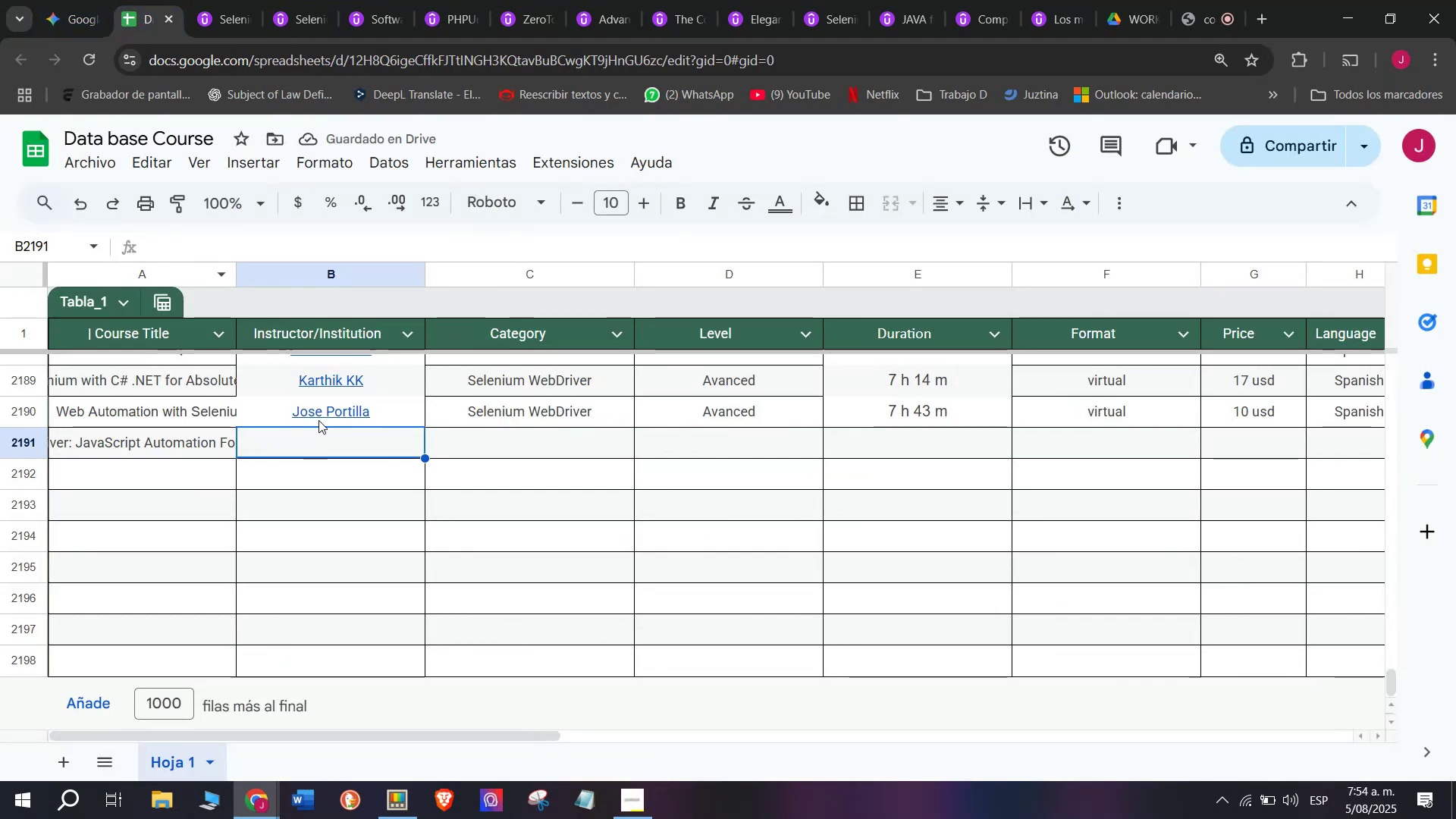 
key(Z)
 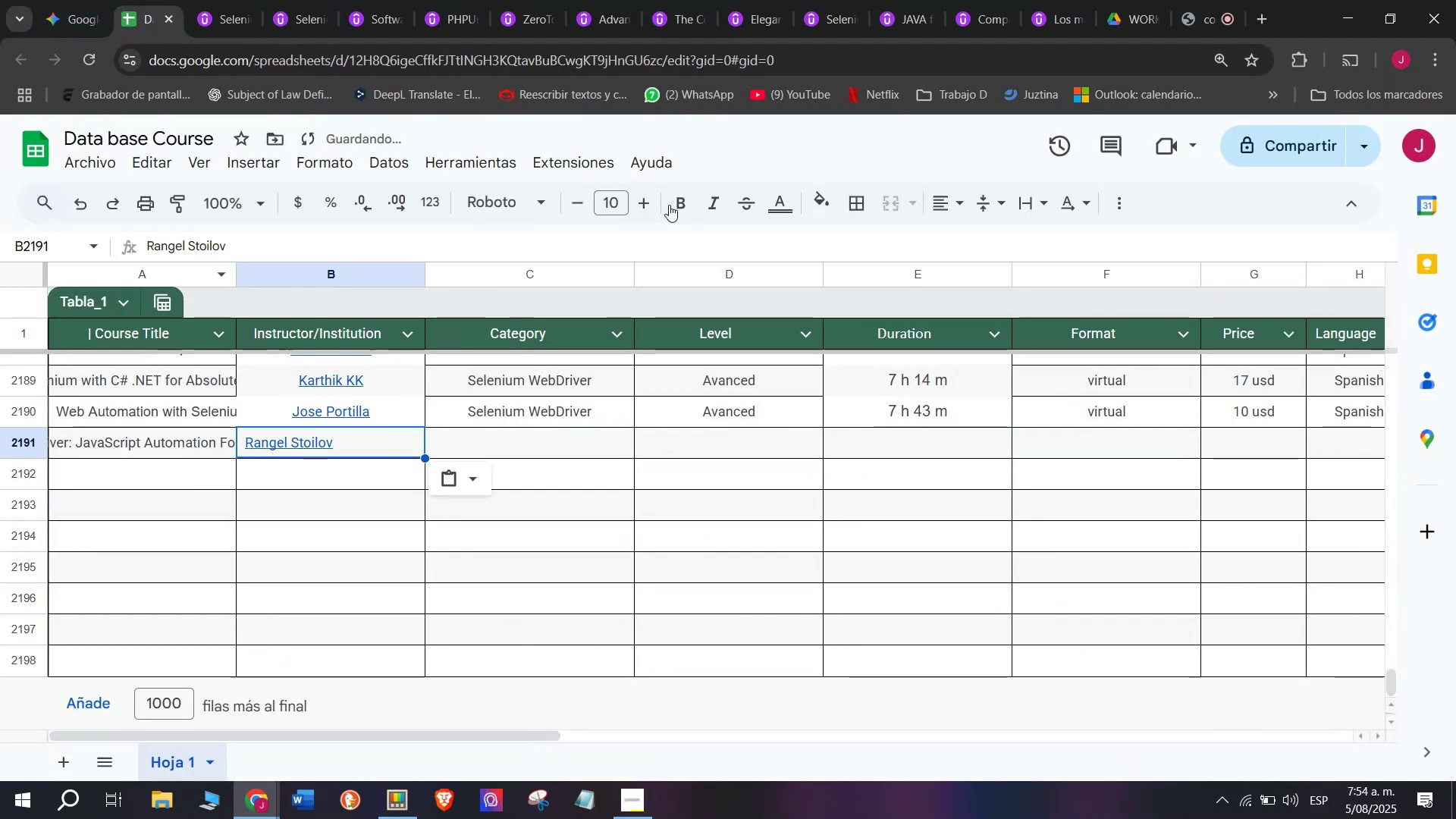 
key(Control+ControlLeft)
 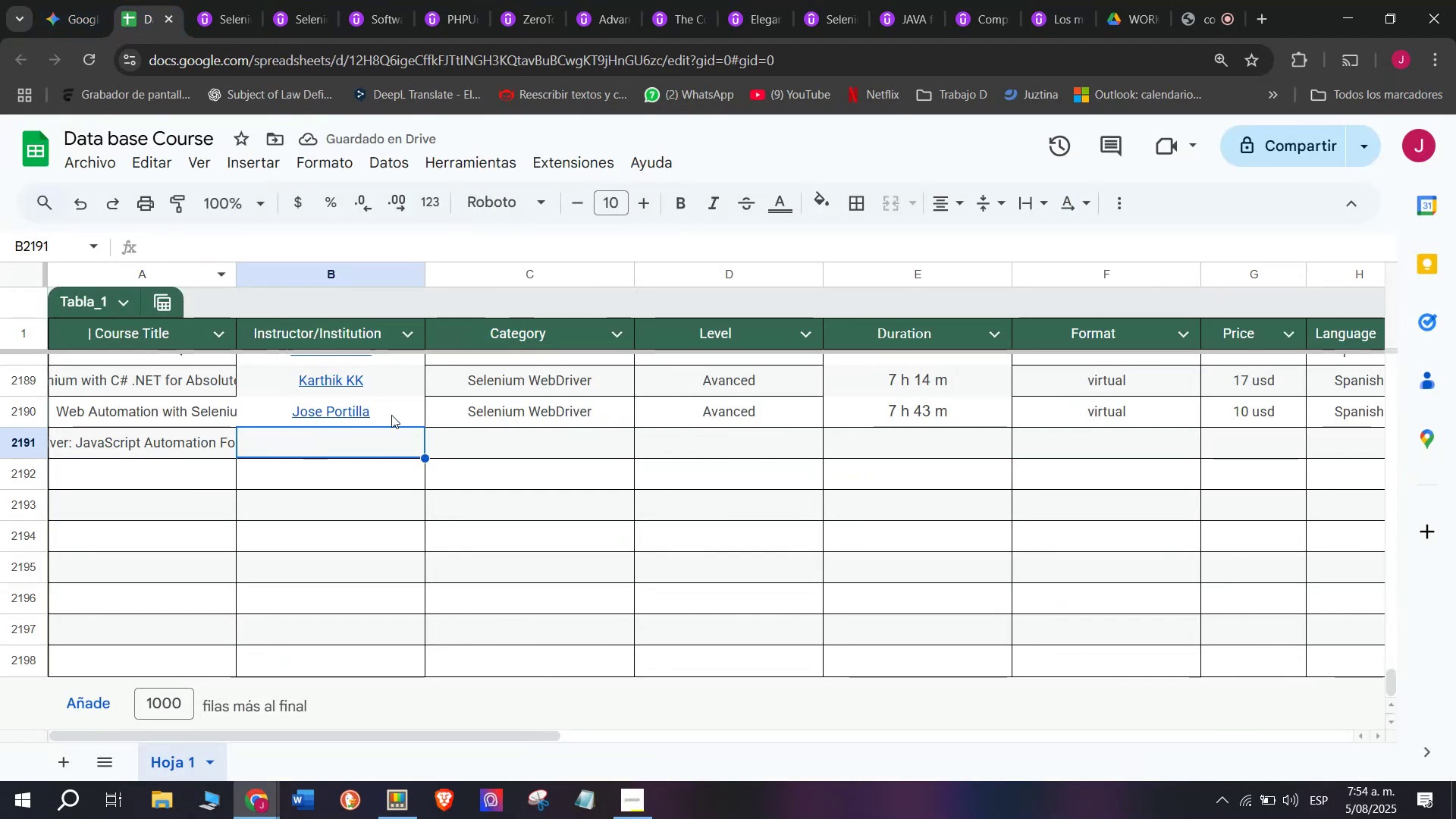 
key(Control+V)
 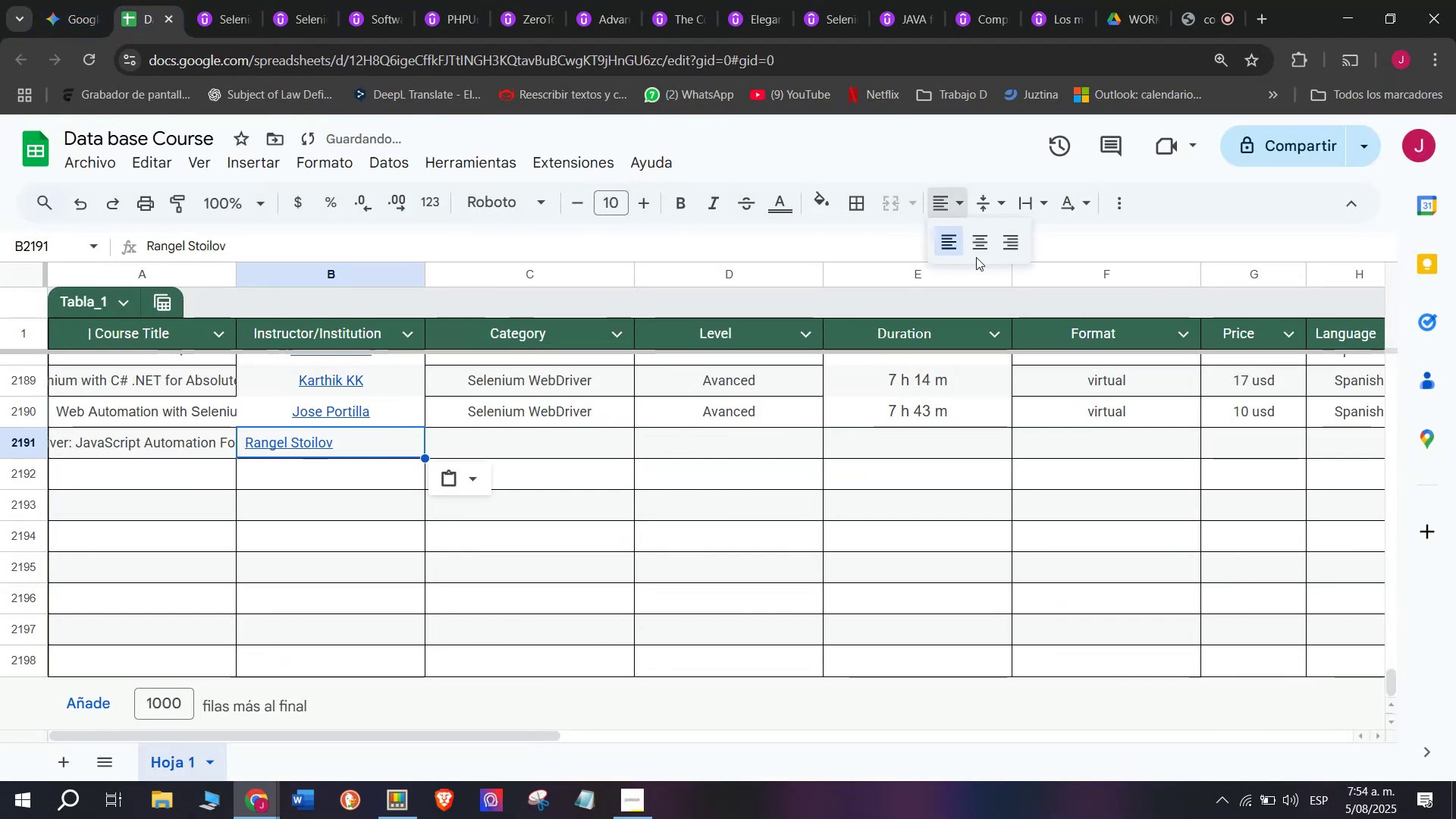 
left_click([977, 234])
 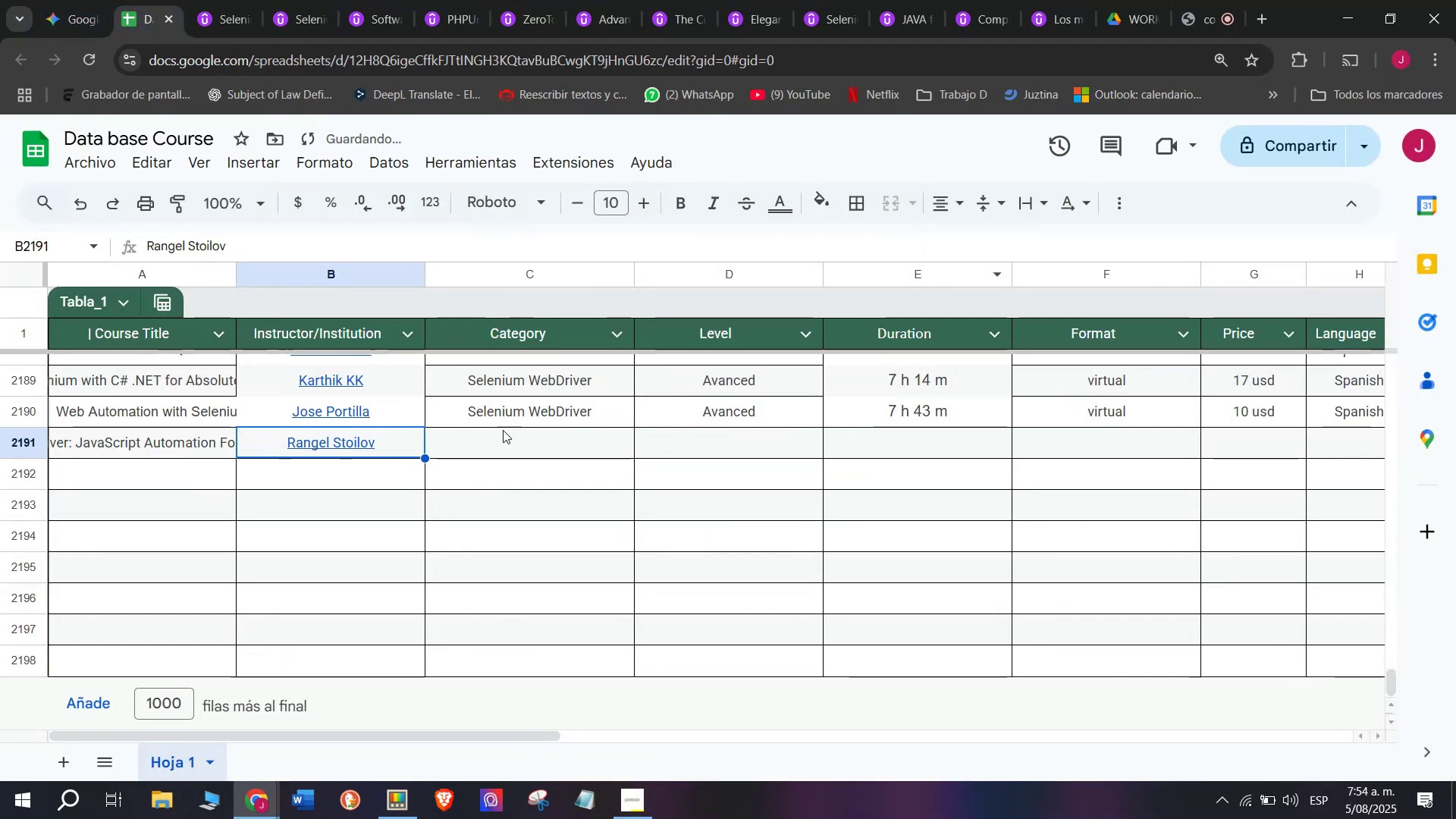 
left_click([527, 397])
 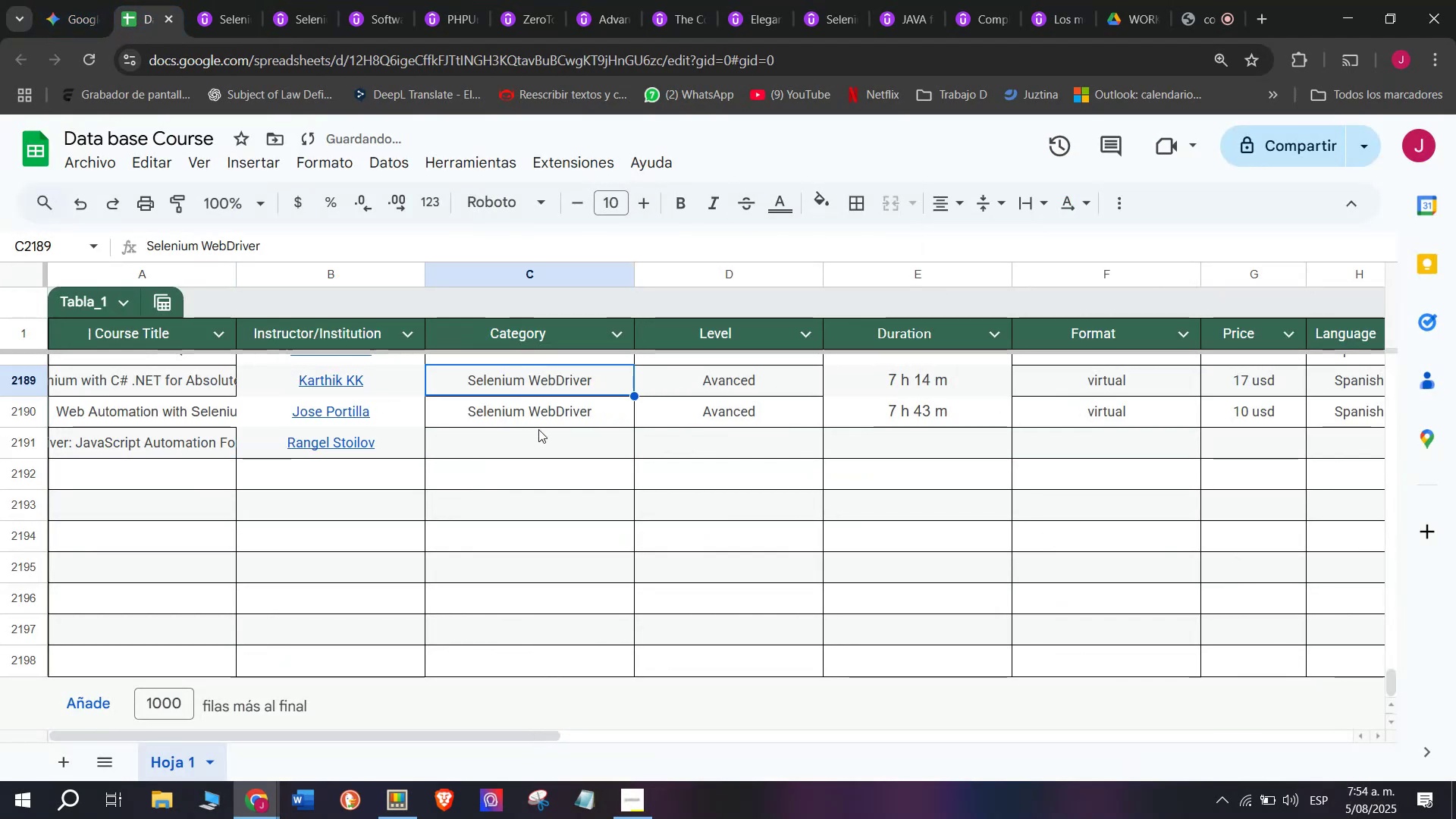 
key(Break)
 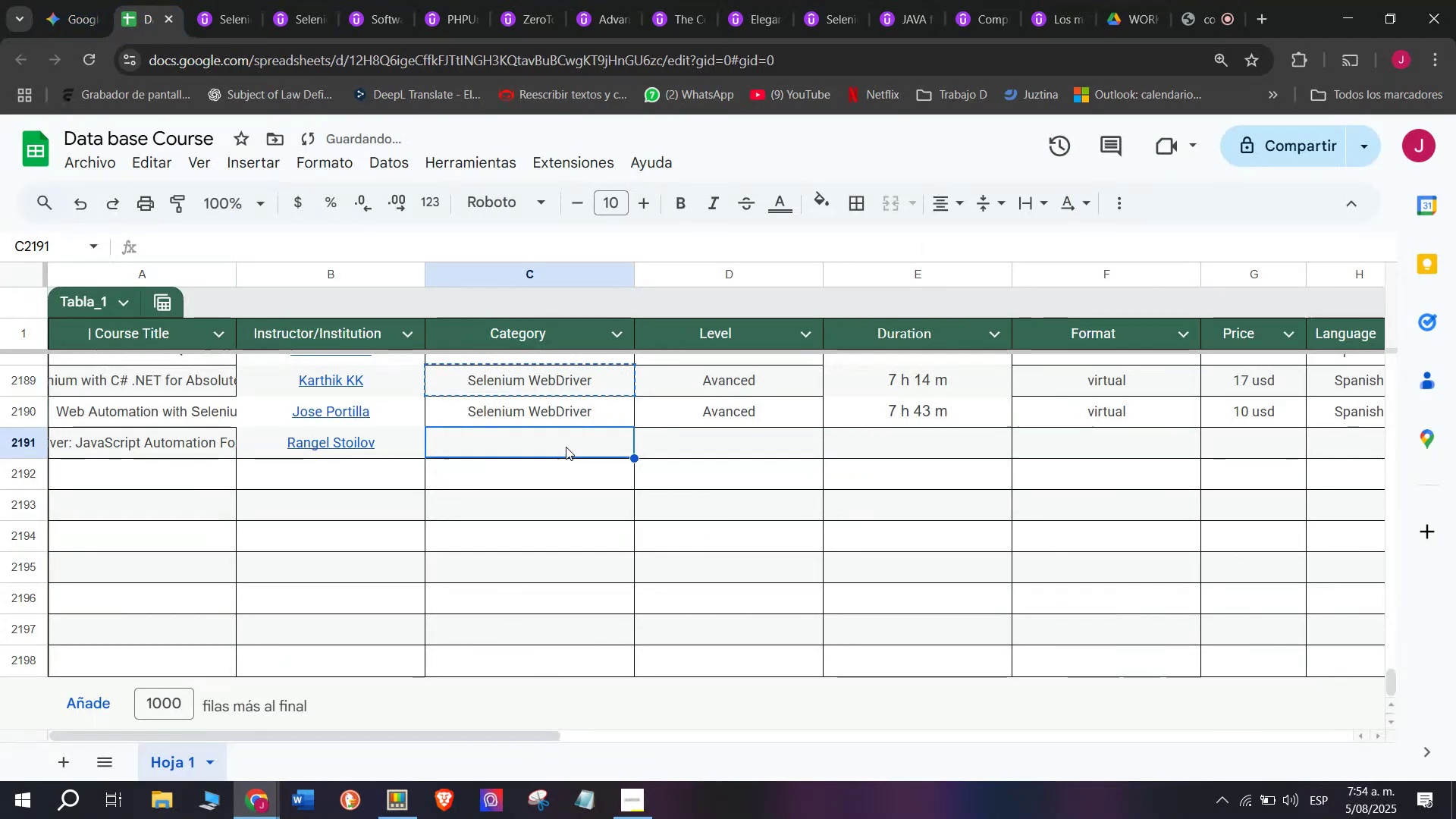 
key(Control+ControlLeft)
 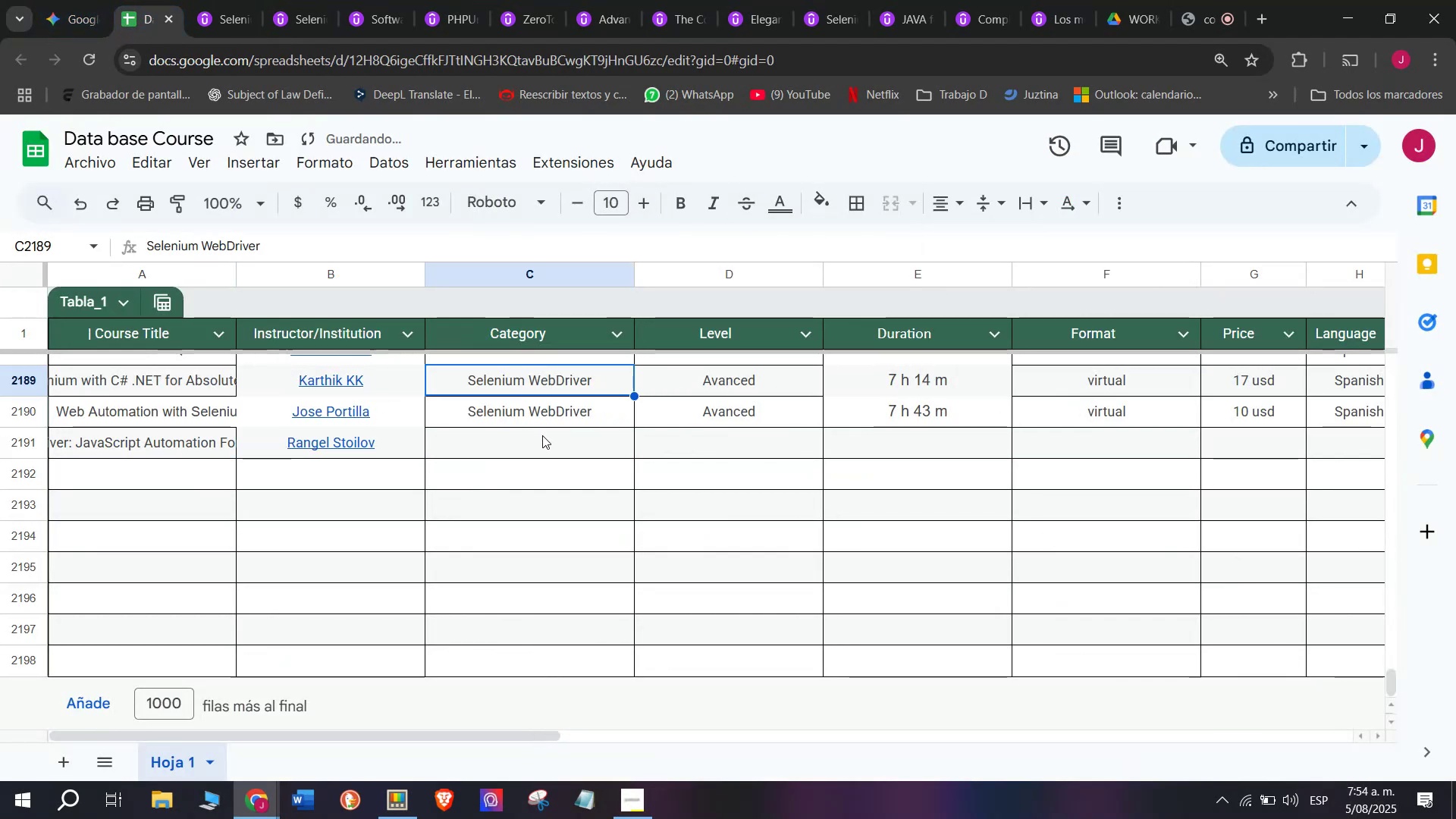 
key(Control+C)
 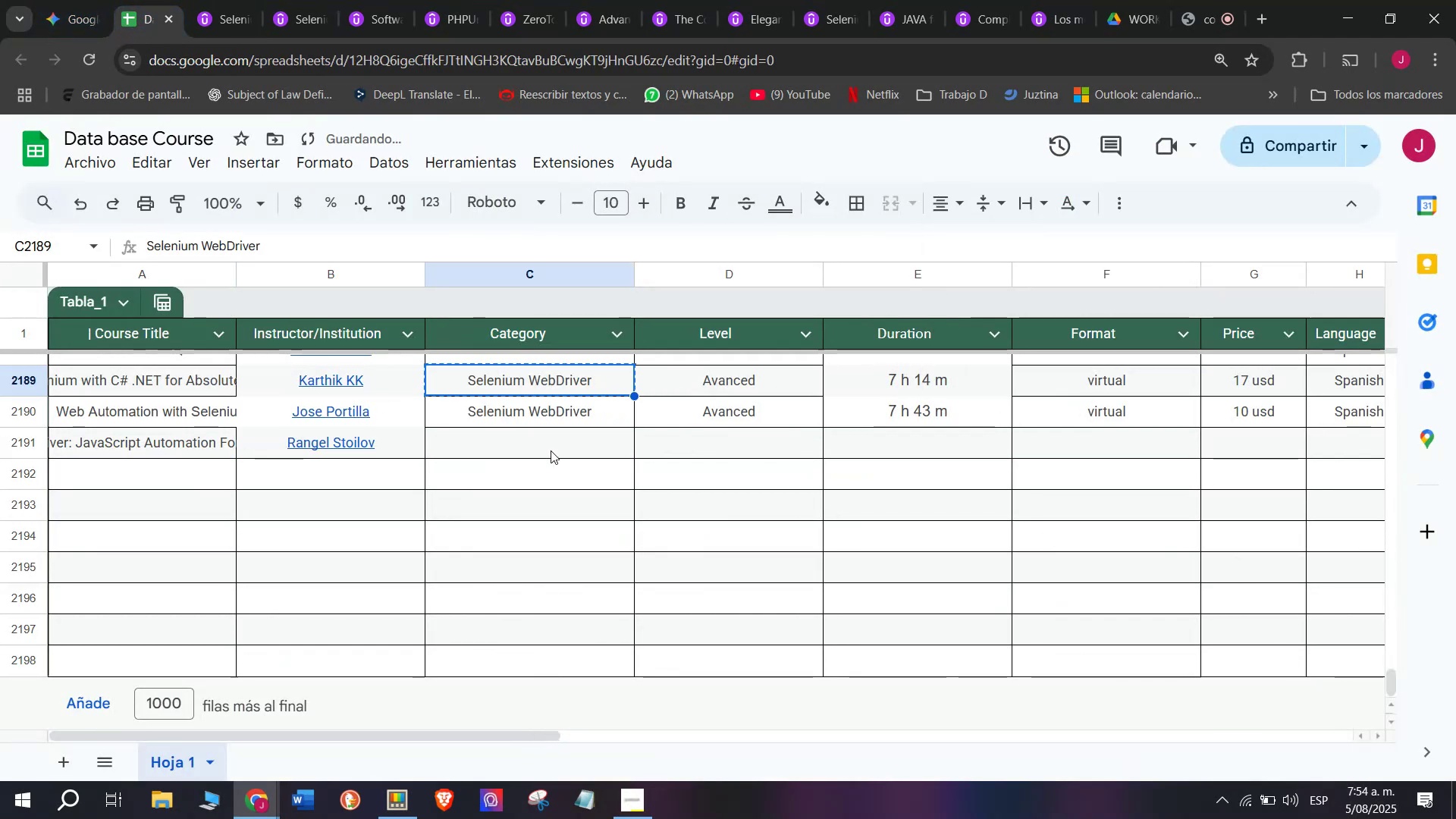 
key(Z)
 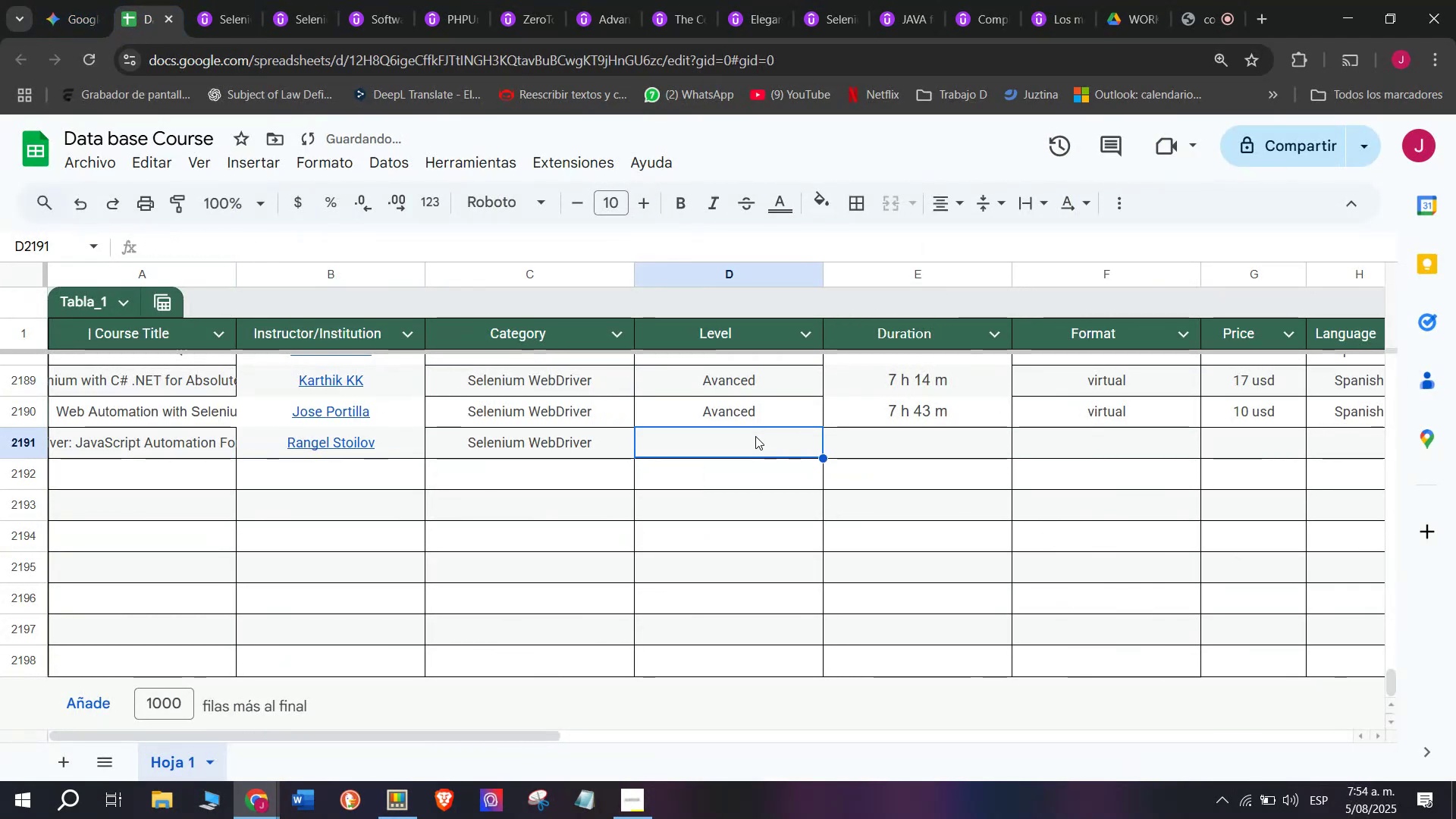 
key(Control+ControlLeft)
 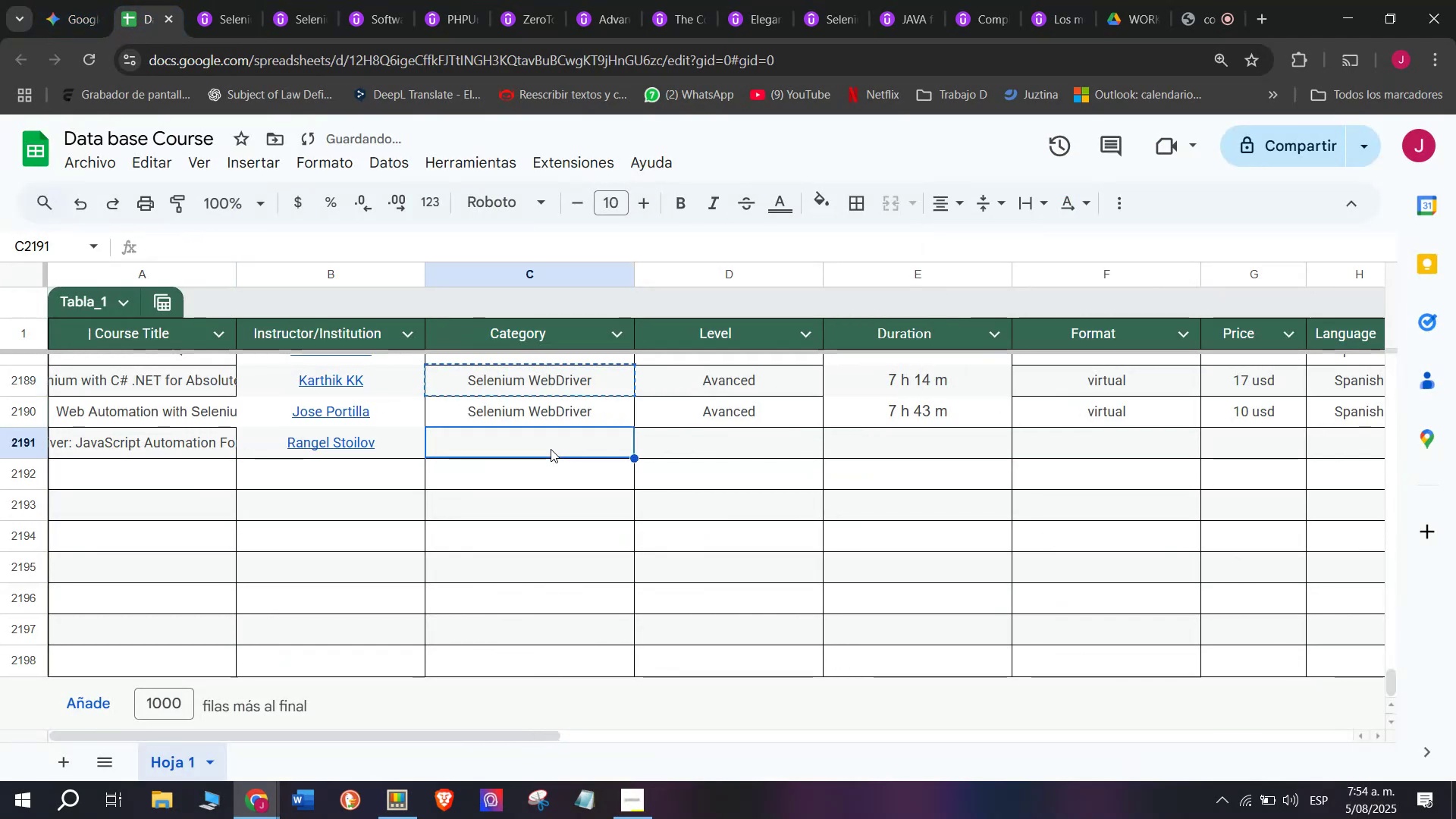 
key(Control+V)
 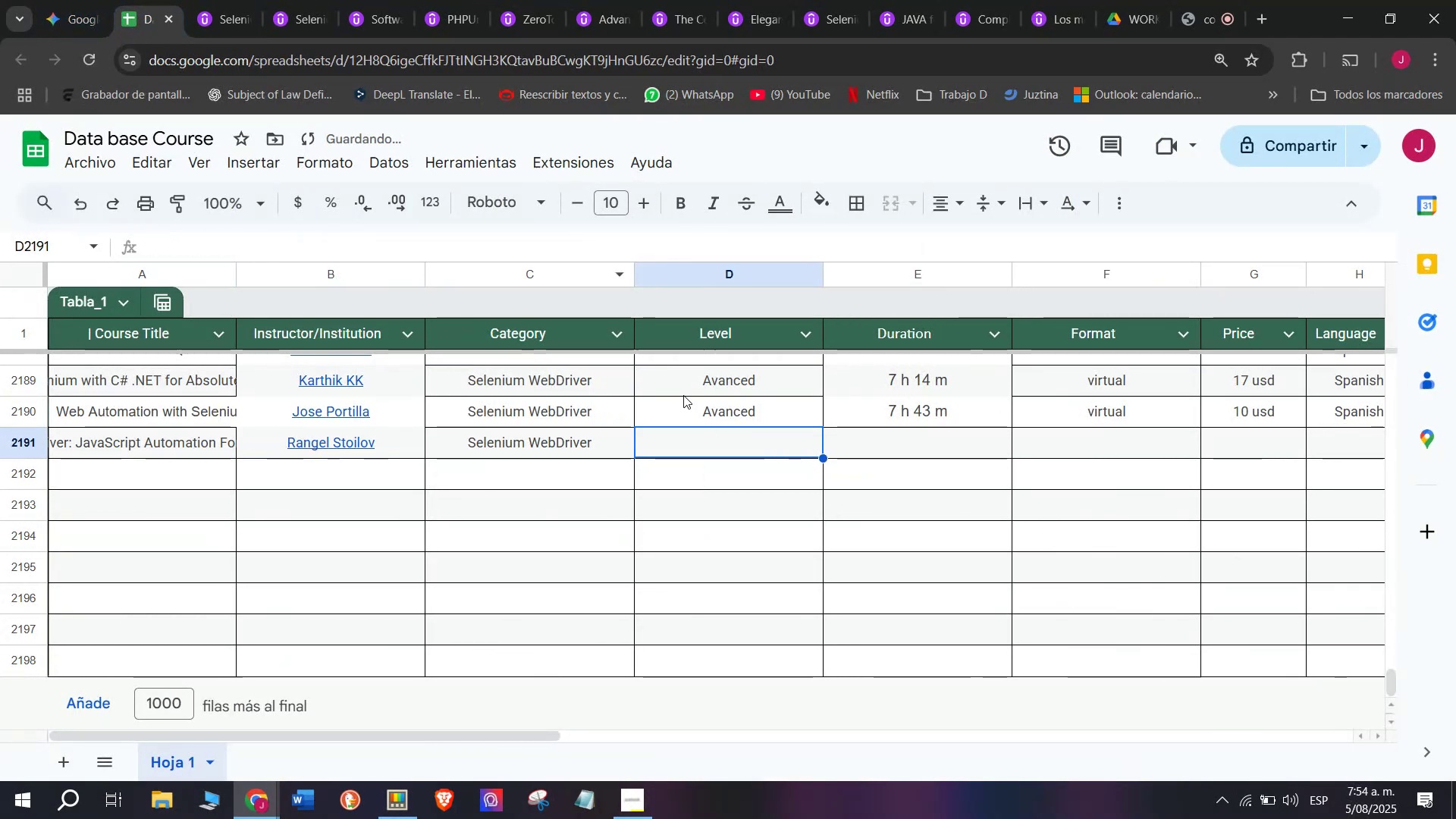 
key(Break)
 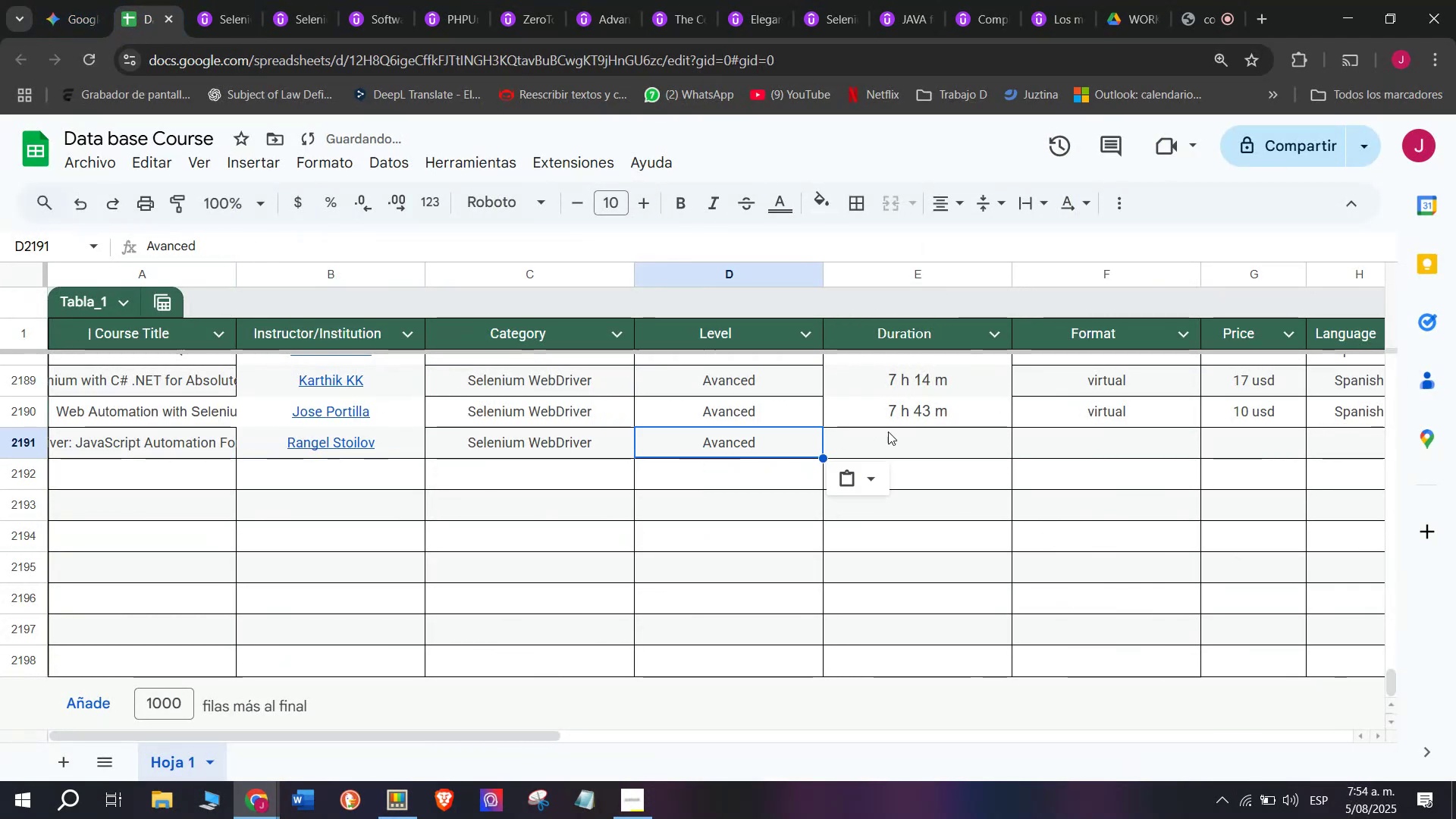 
key(Control+ControlLeft)
 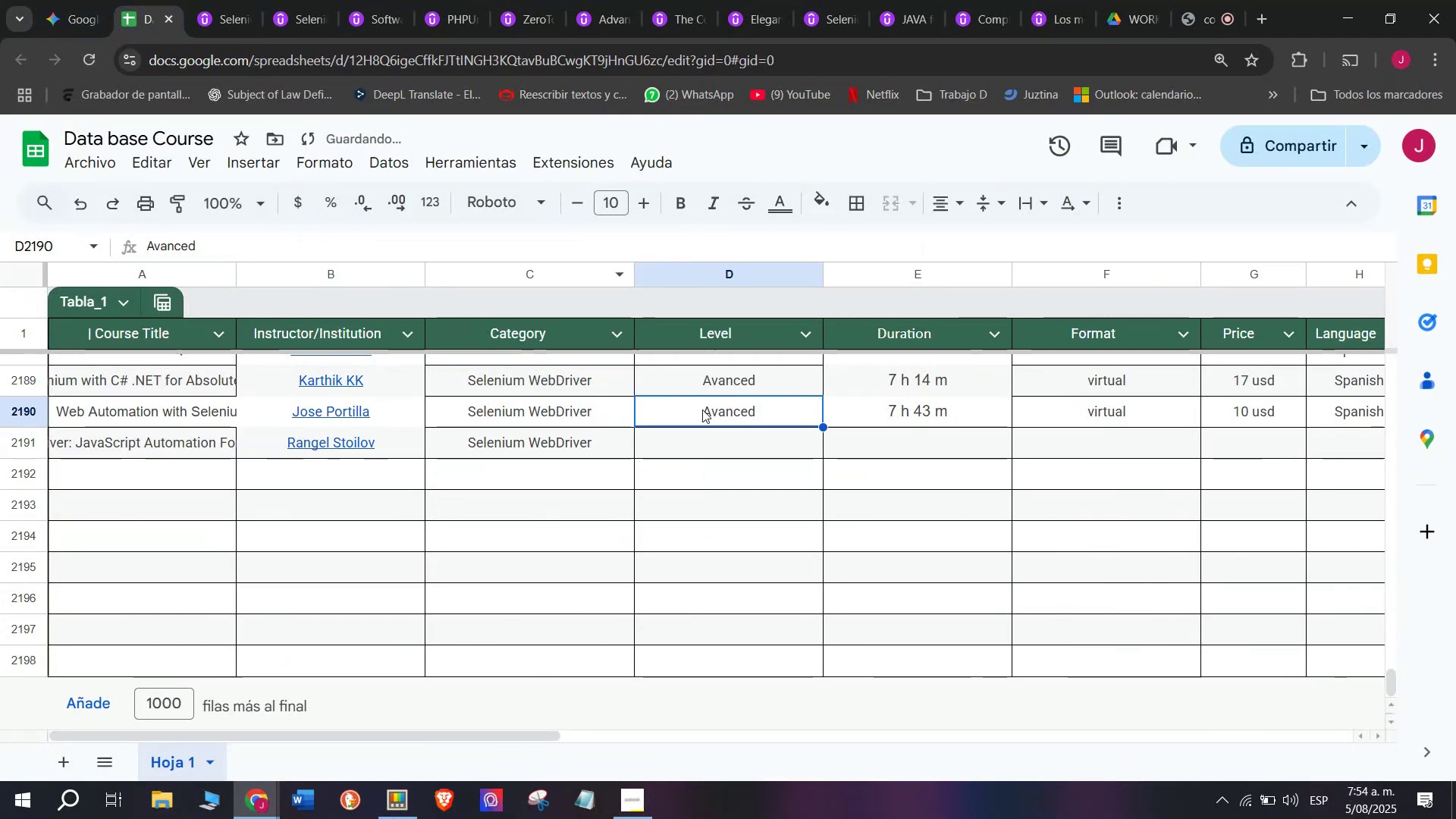 
key(Control+C)
 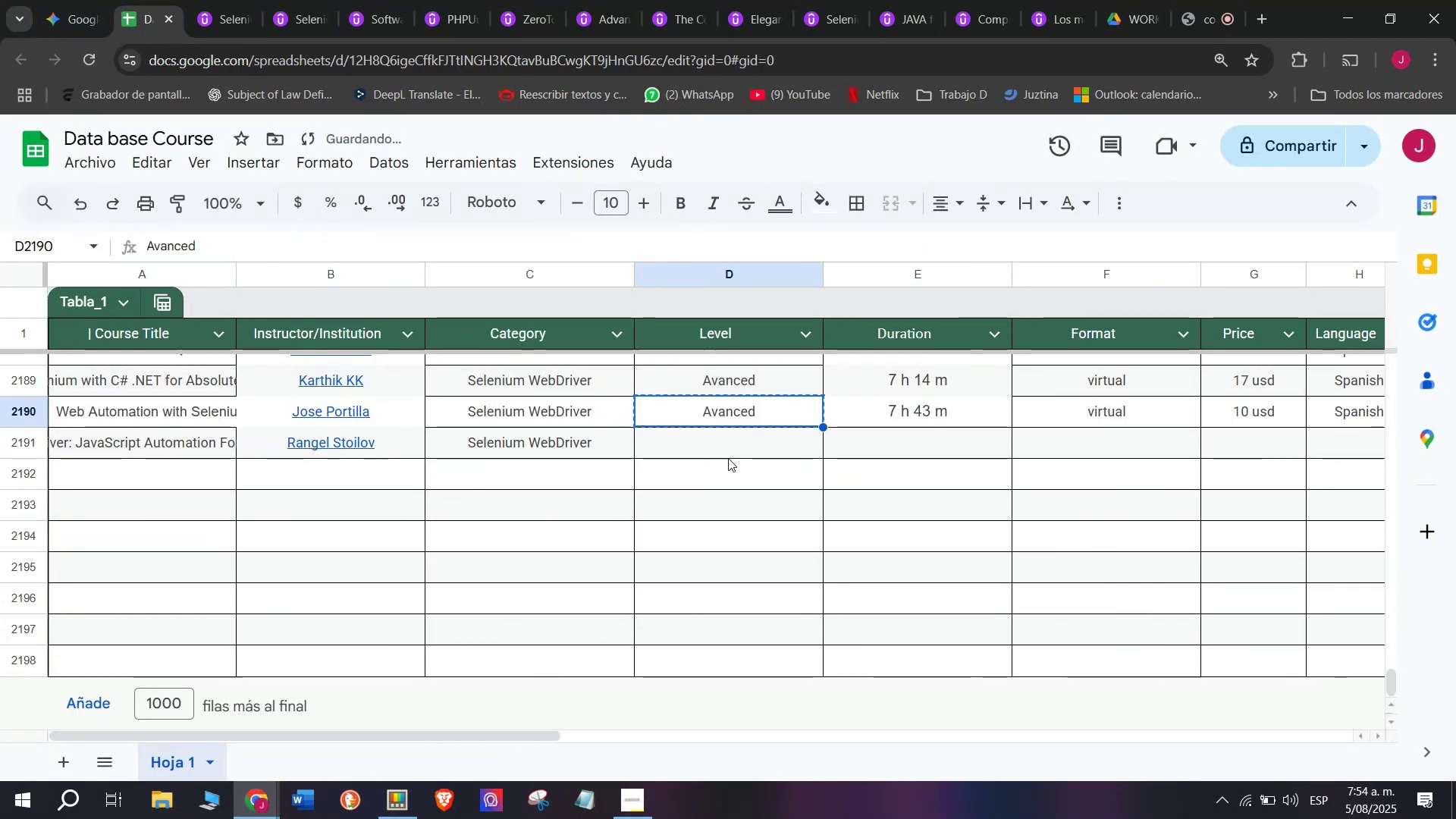 
key(Z)
 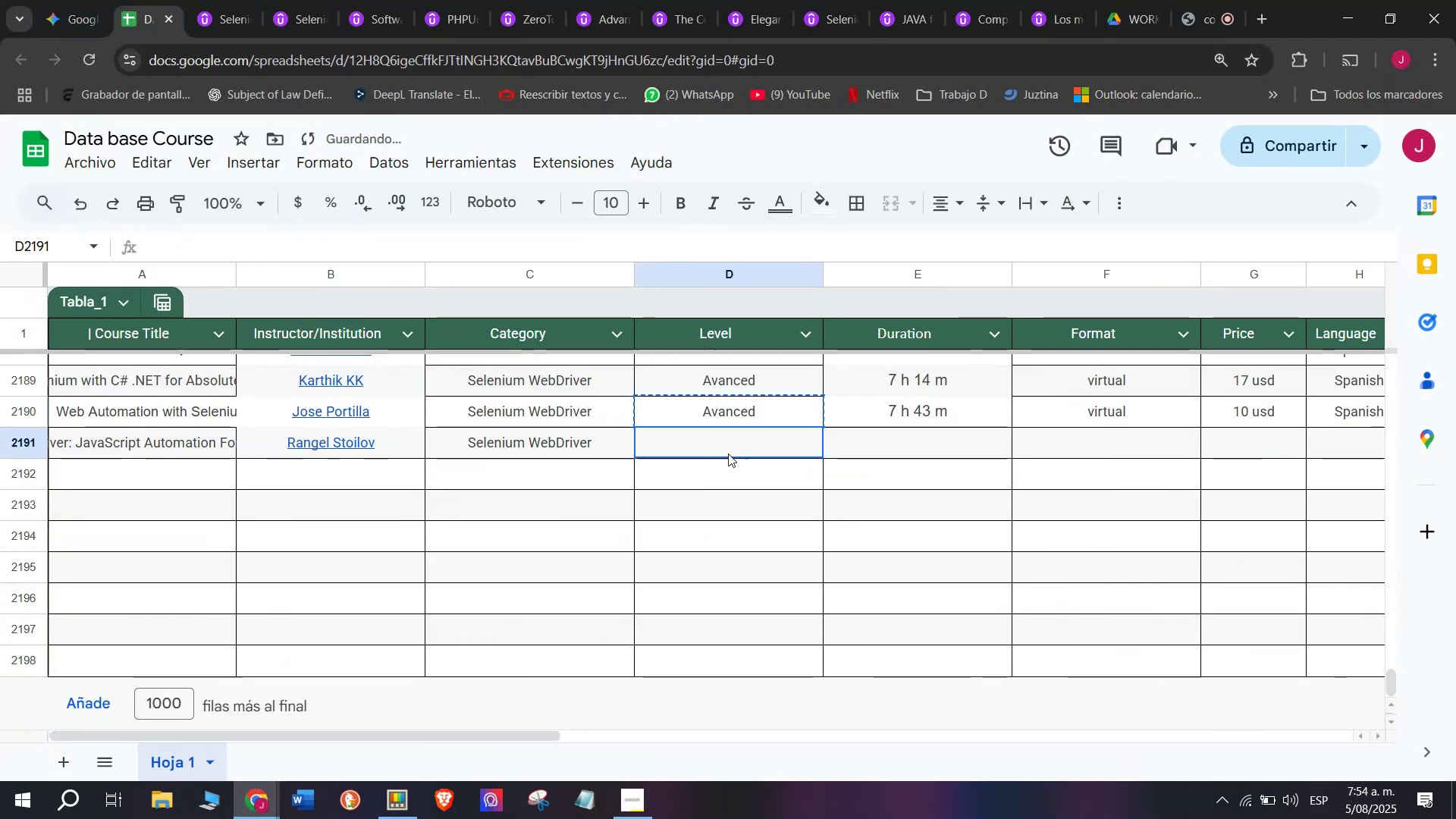 
key(Control+ControlLeft)
 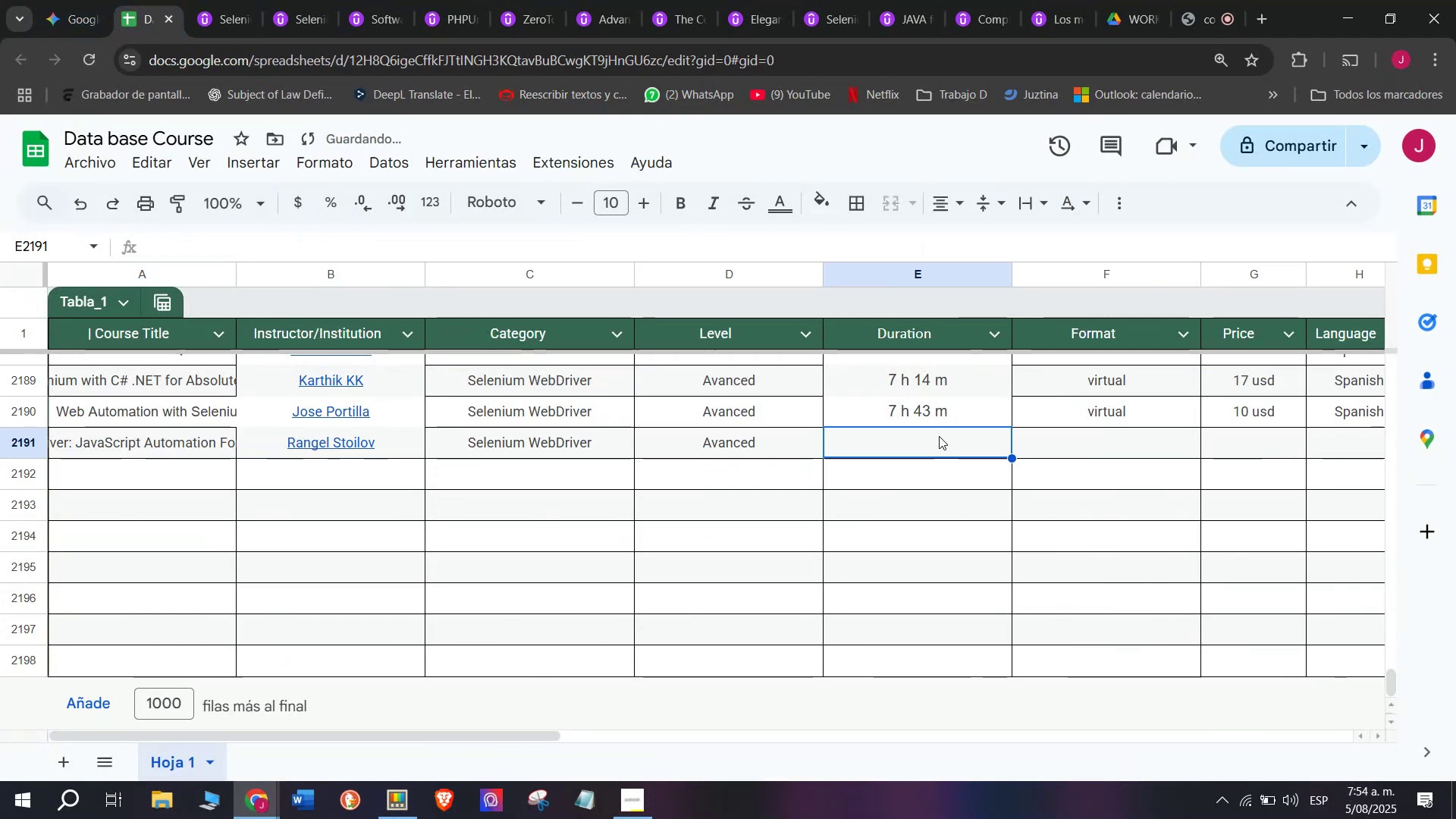 
key(Control+V)
 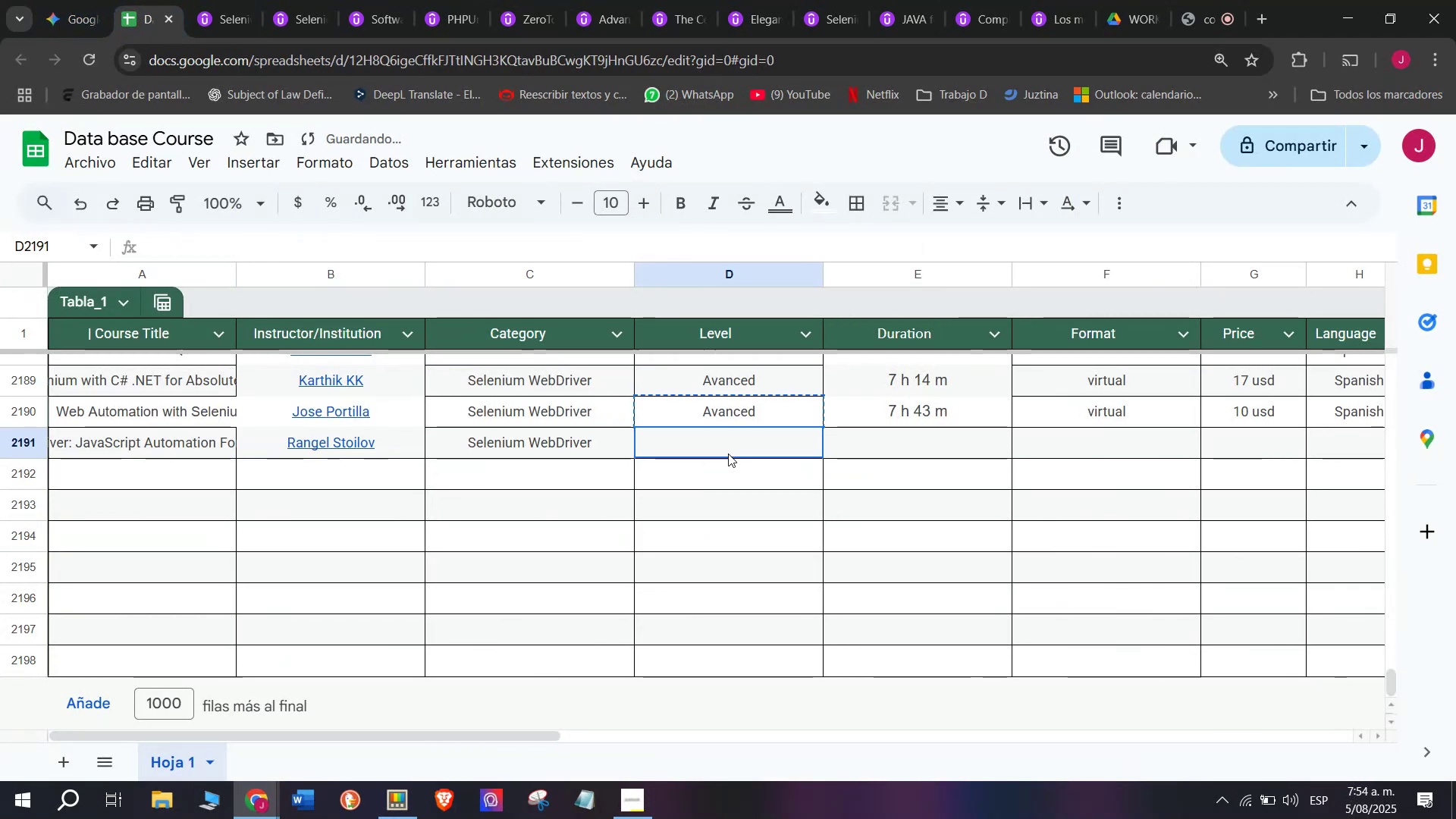 
double_click([728, 453])
 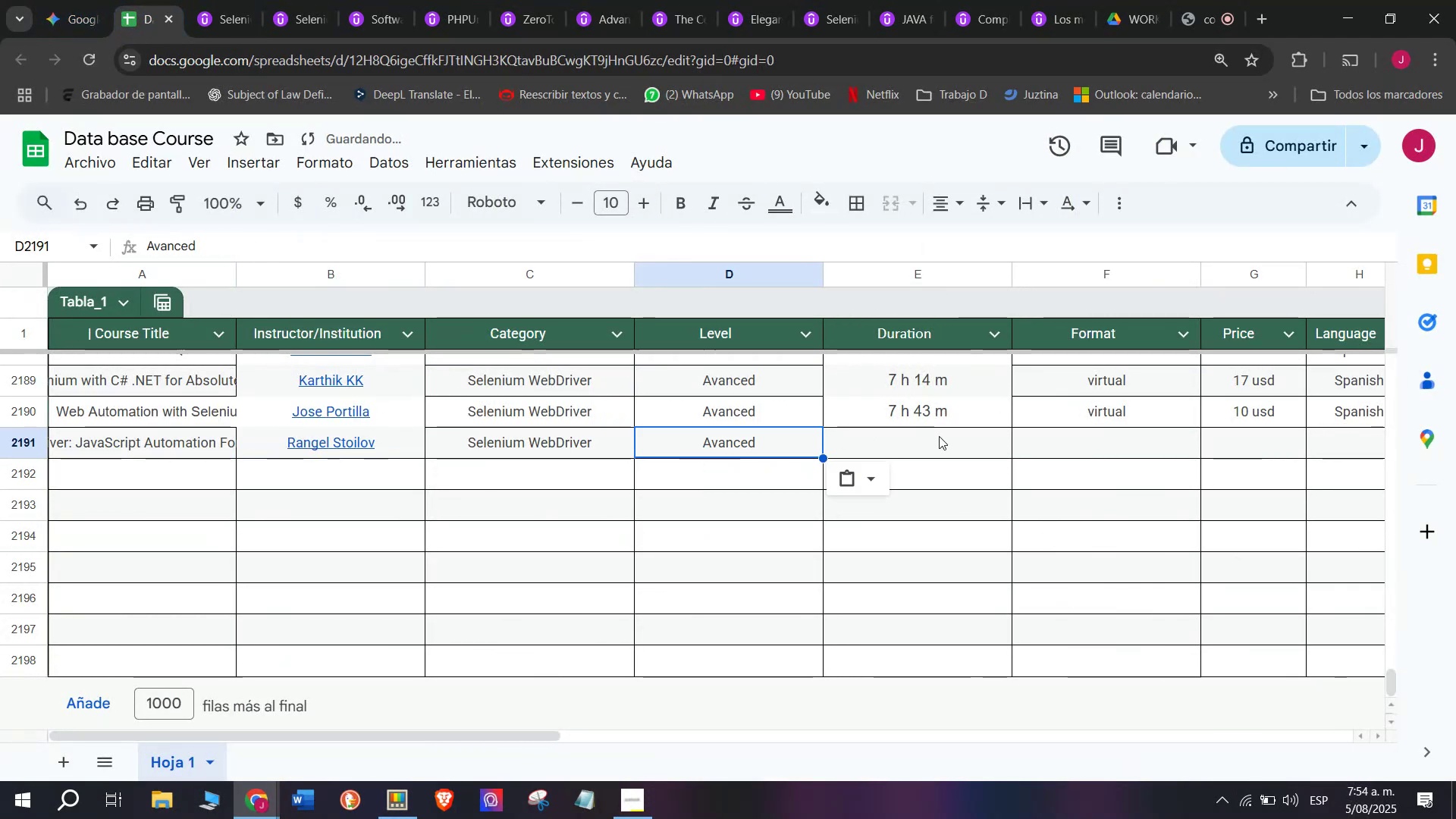 
triple_click([939, 436])
 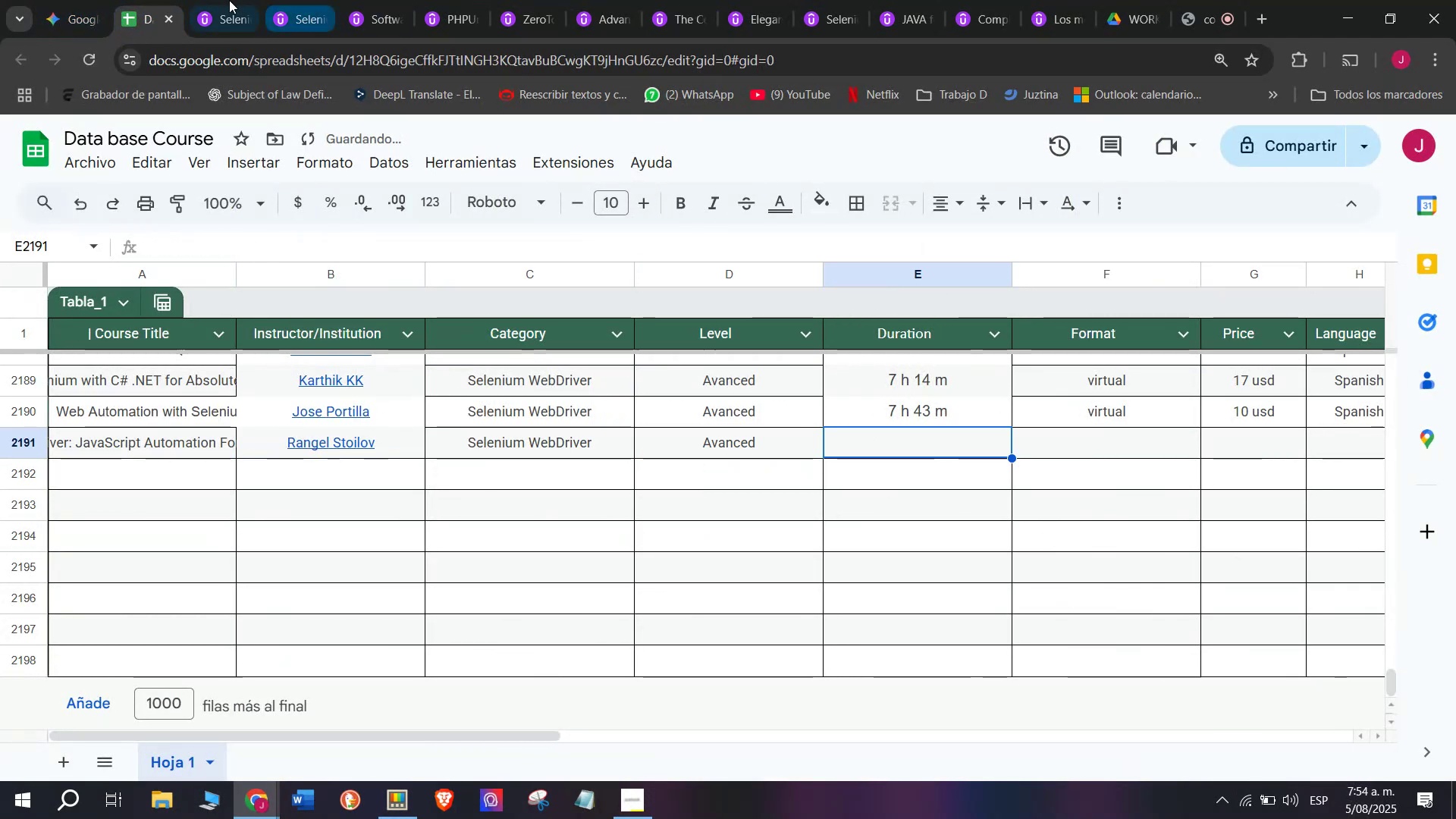 
left_click([229, 0])
 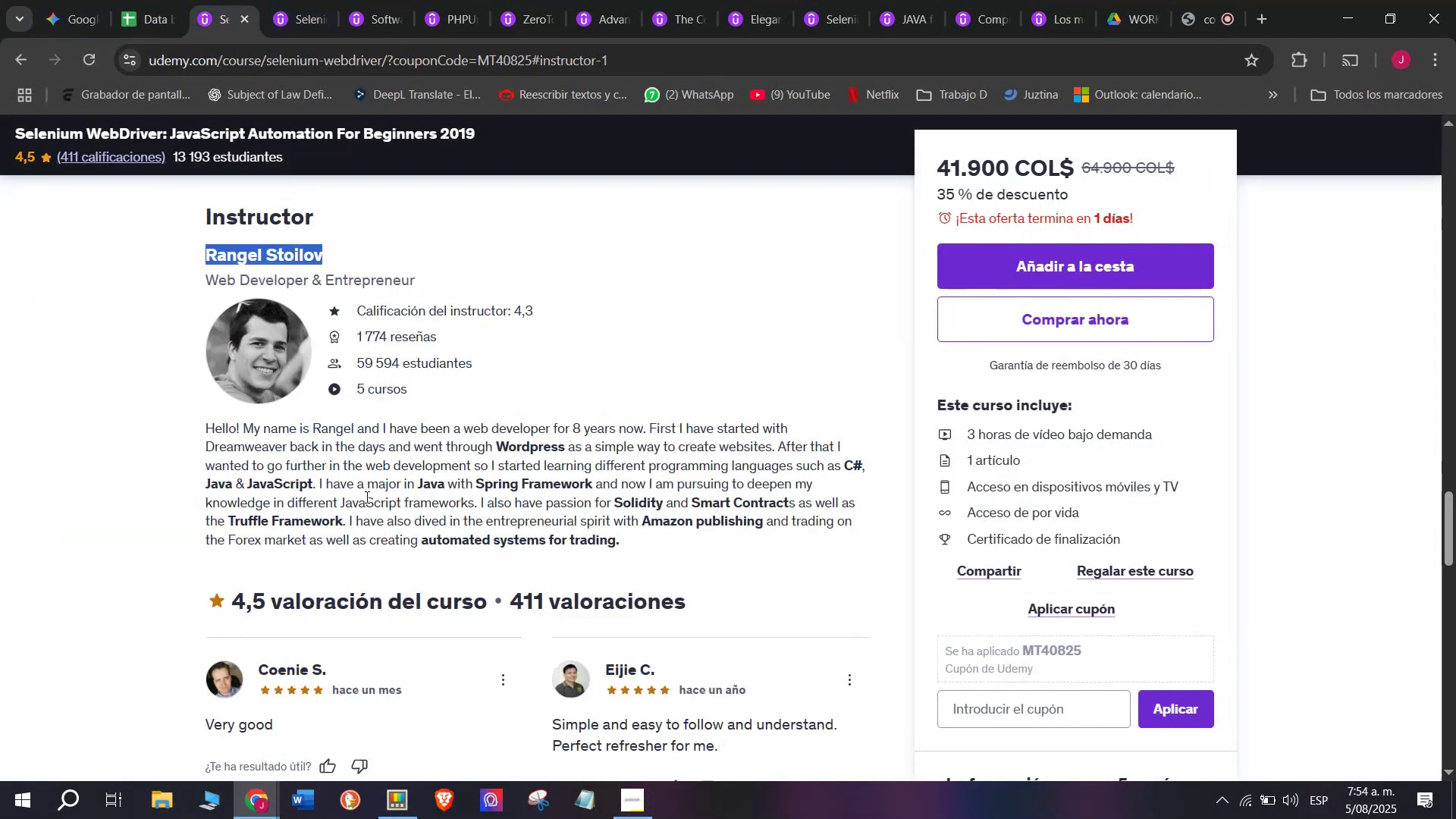 
scroll: coordinate [475, 575], scroll_direction: up, amount: 9.0
 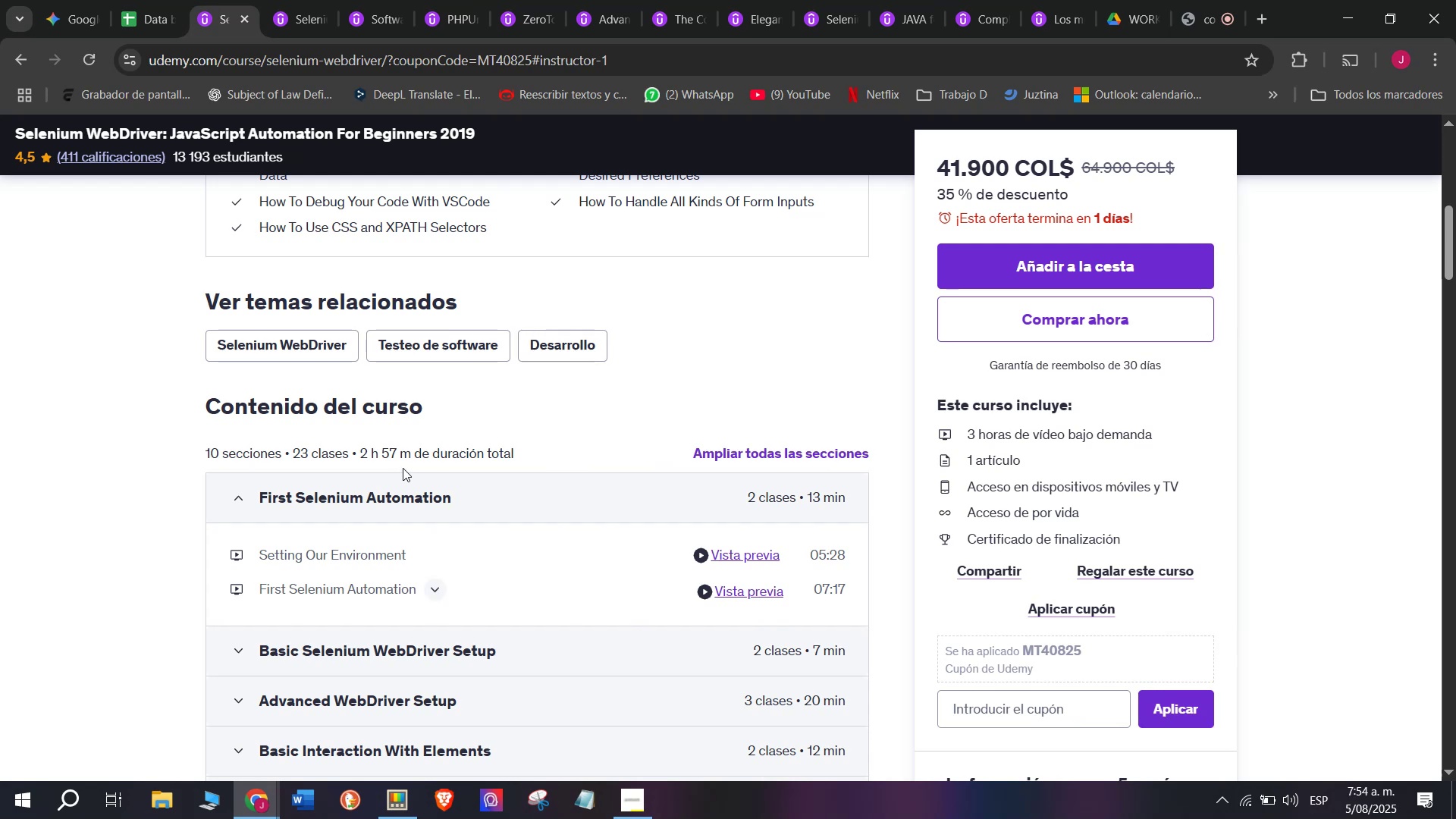 
left_click_drag(start_coordinate=[410, 450], to_coordinate=[358, 445])
 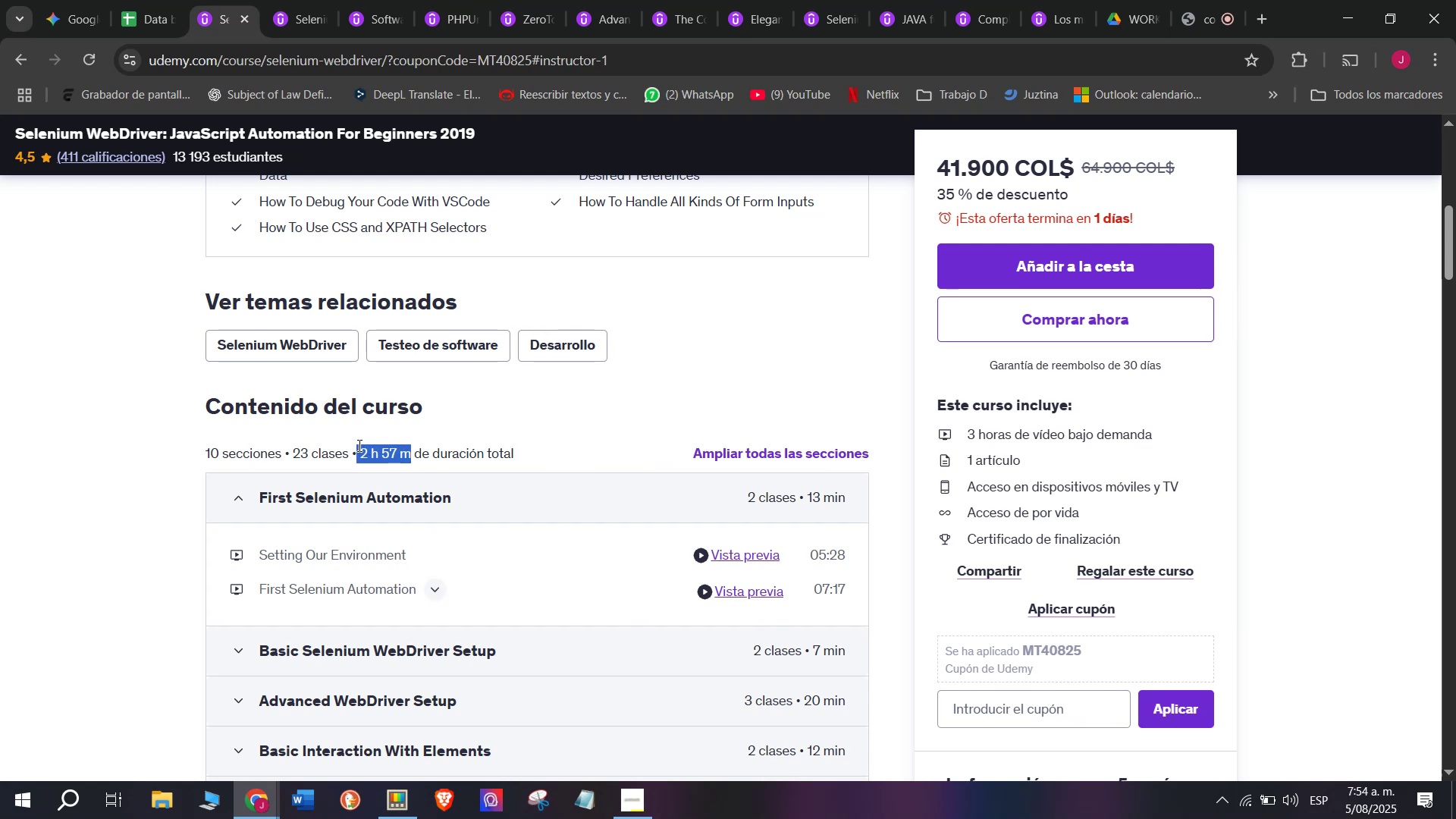 
key(Control+ControlLeft)
 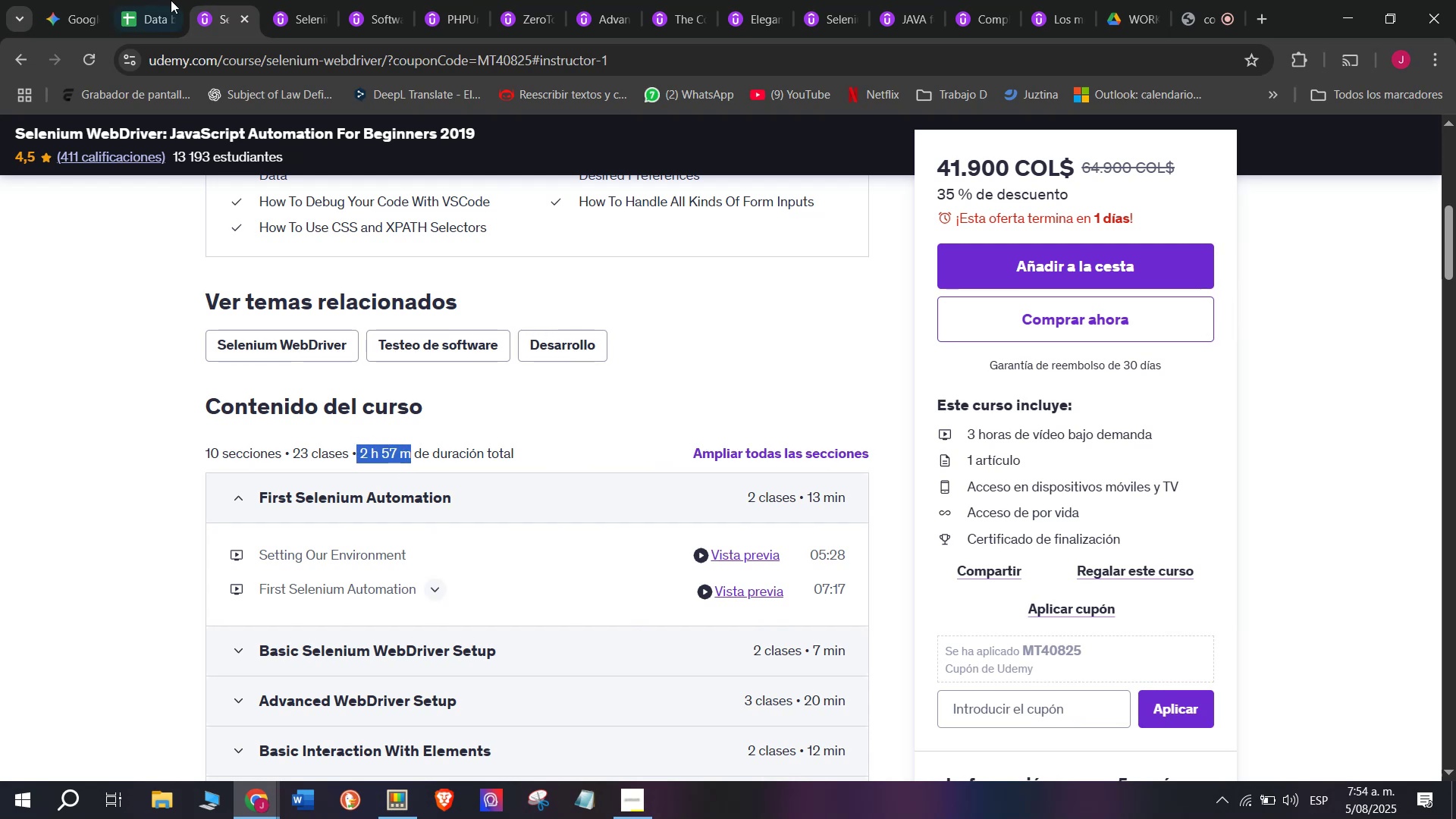 
key(Break)
 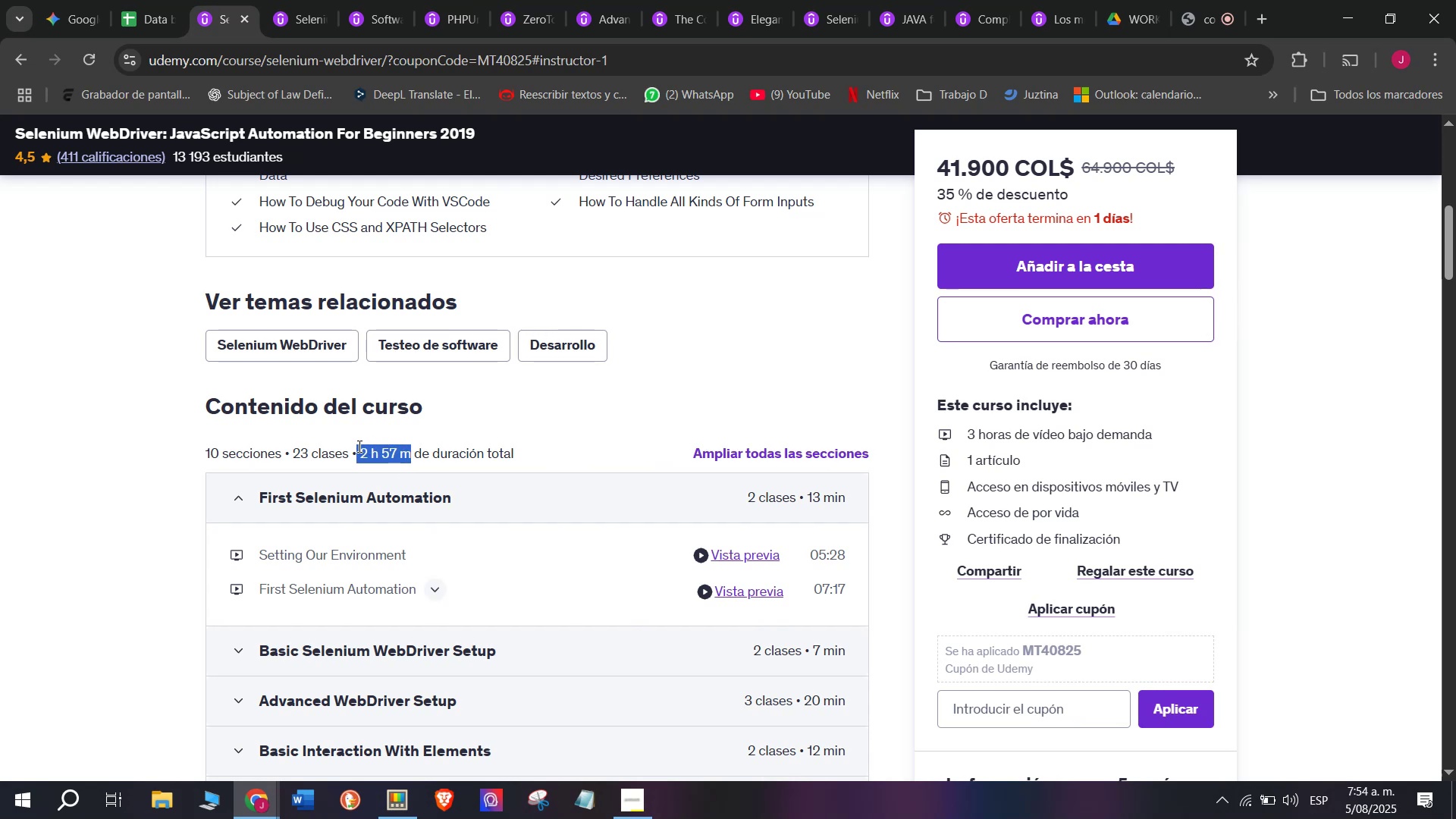 
key(Control+C)
 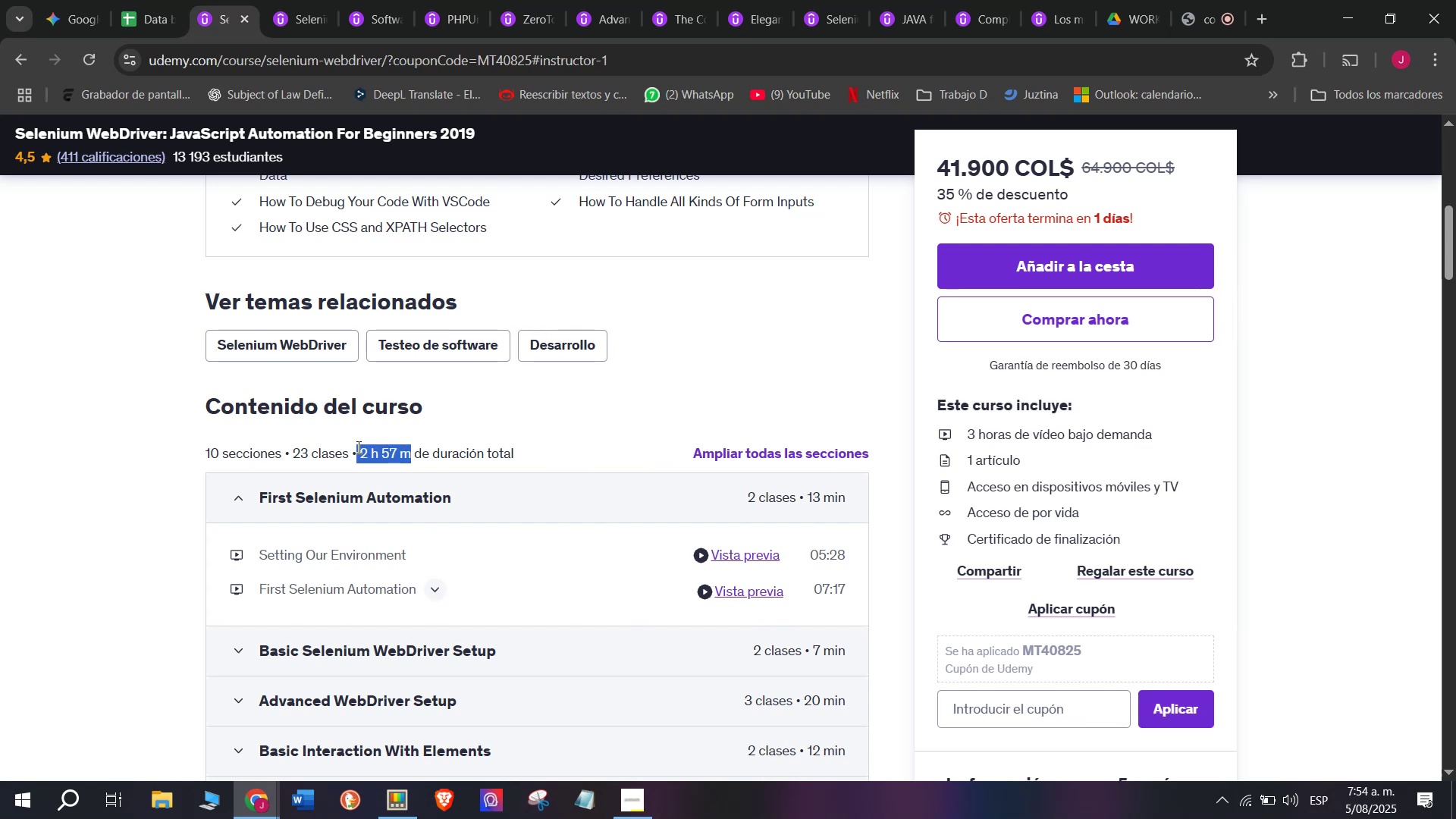 
key(Control+ControlLeft)
 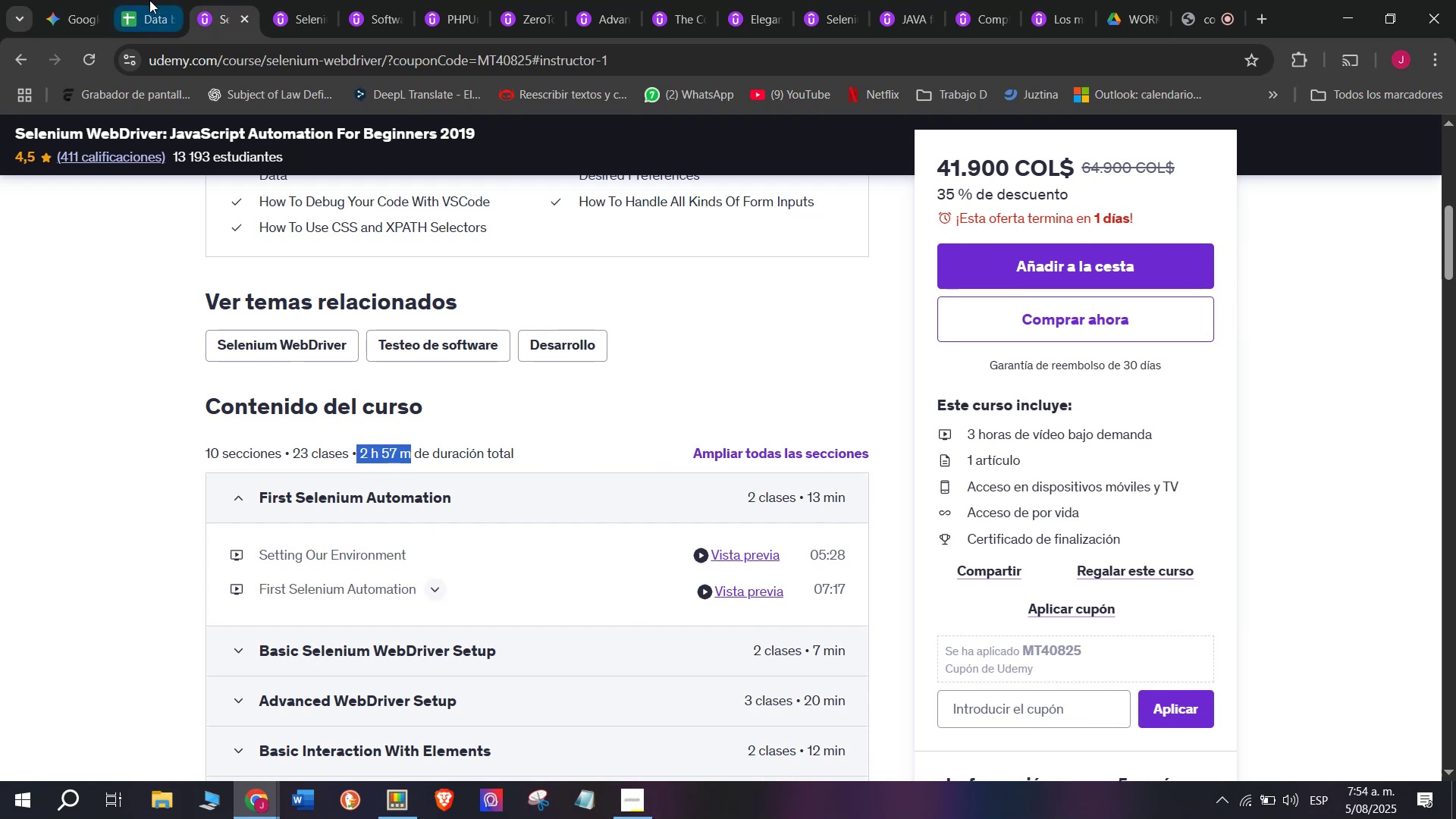 
key(Break)
 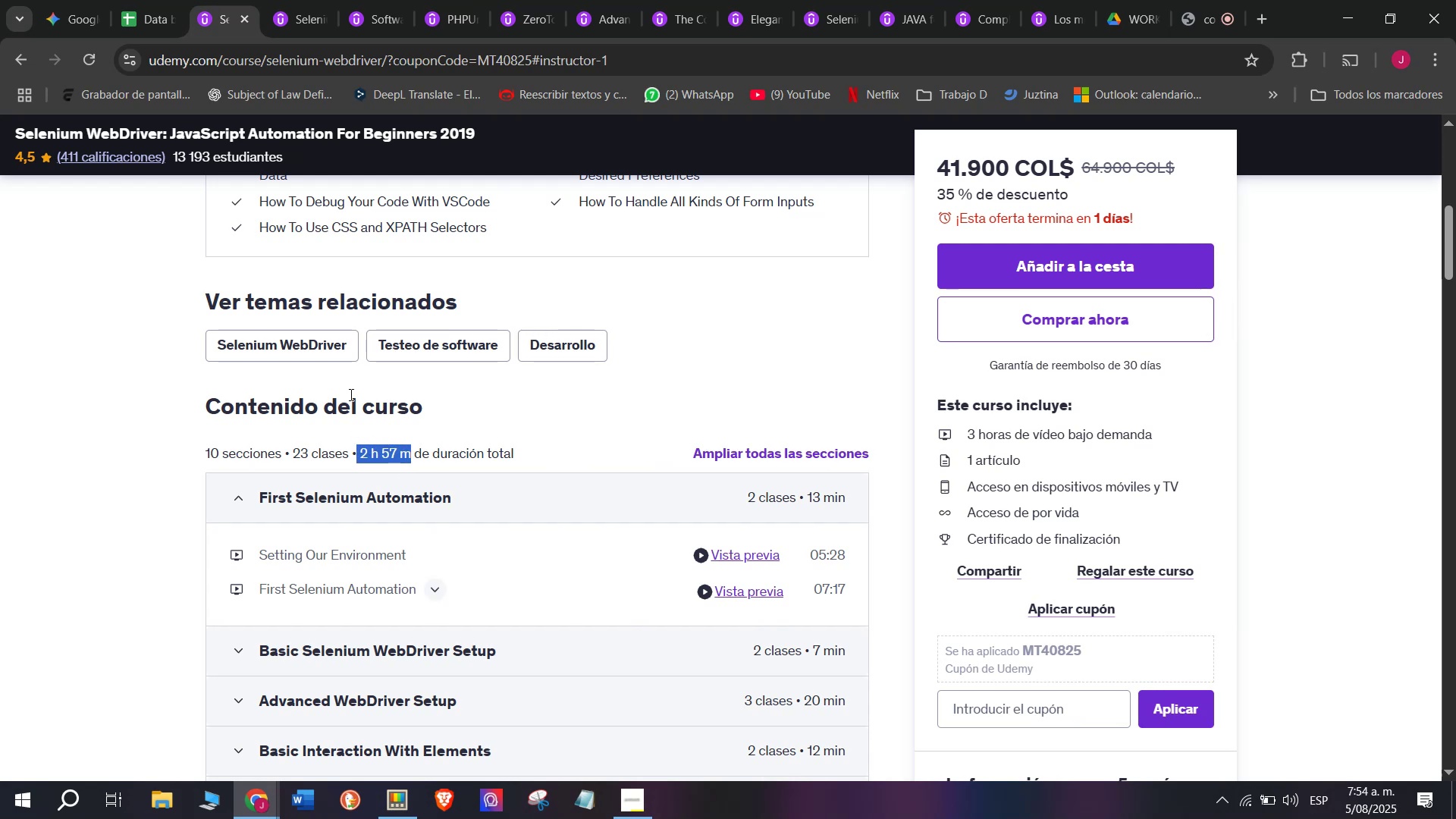 
key(Control+C)
 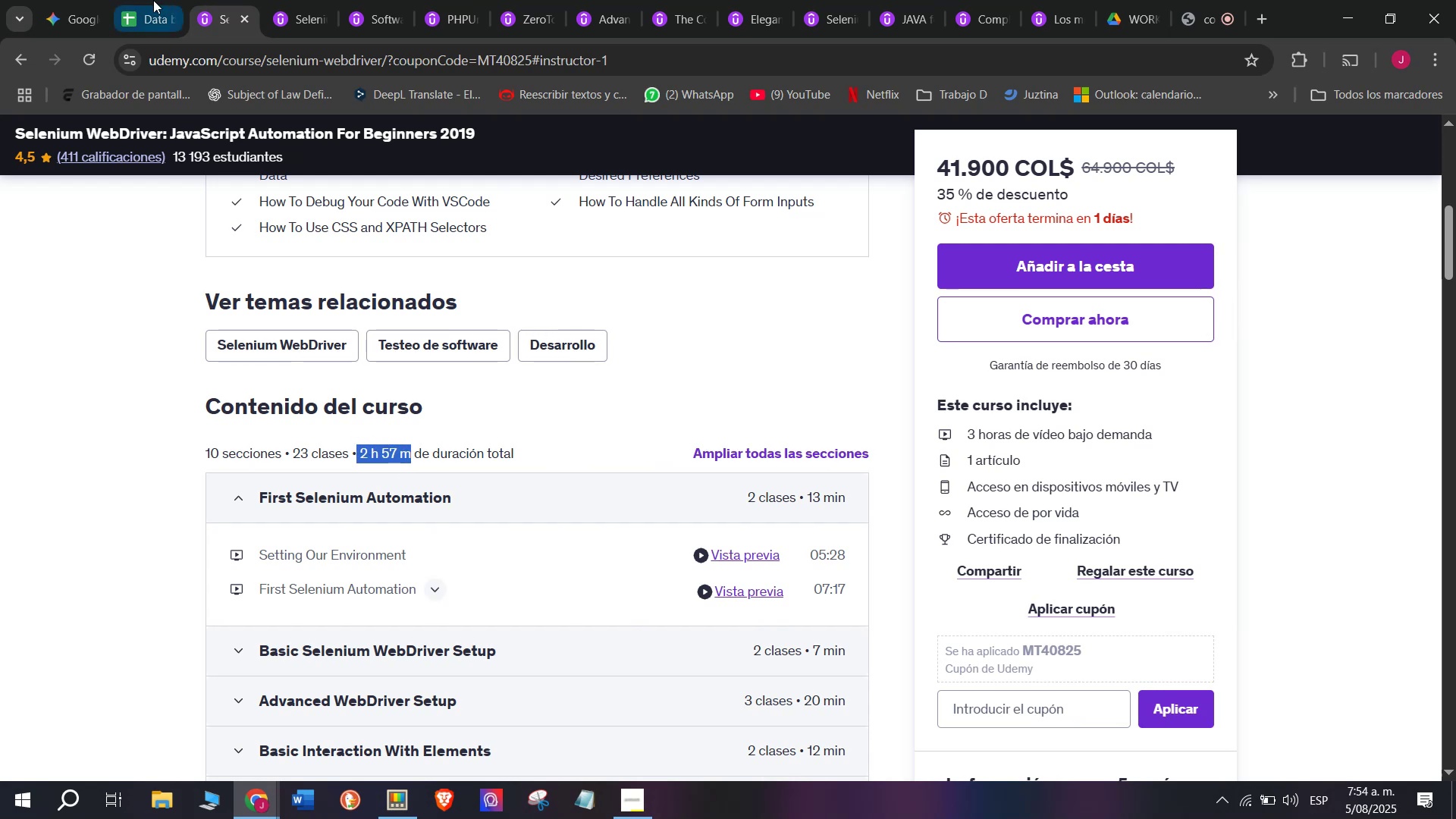 
left_click([149, 0])
 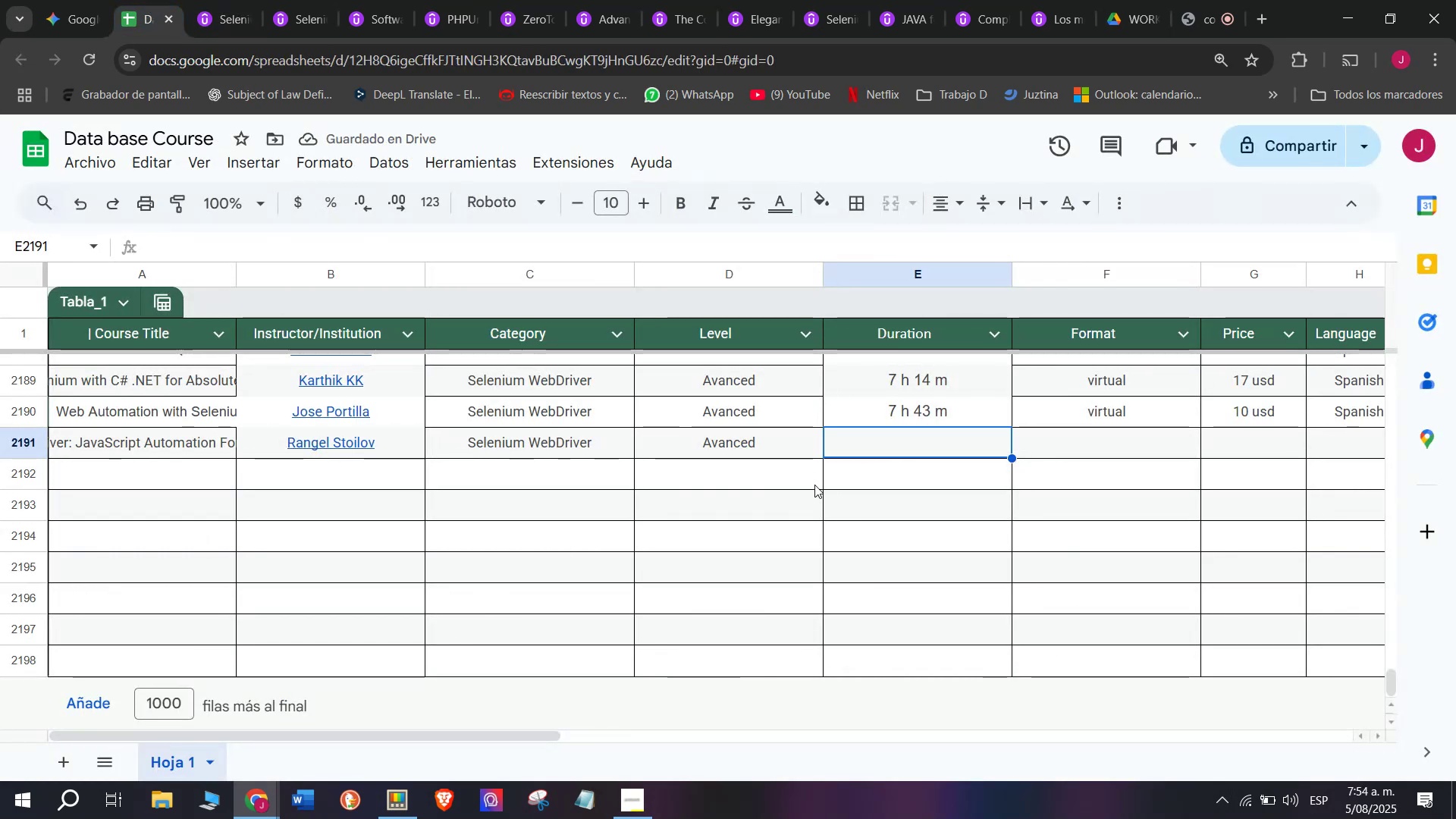 
key(Z)
 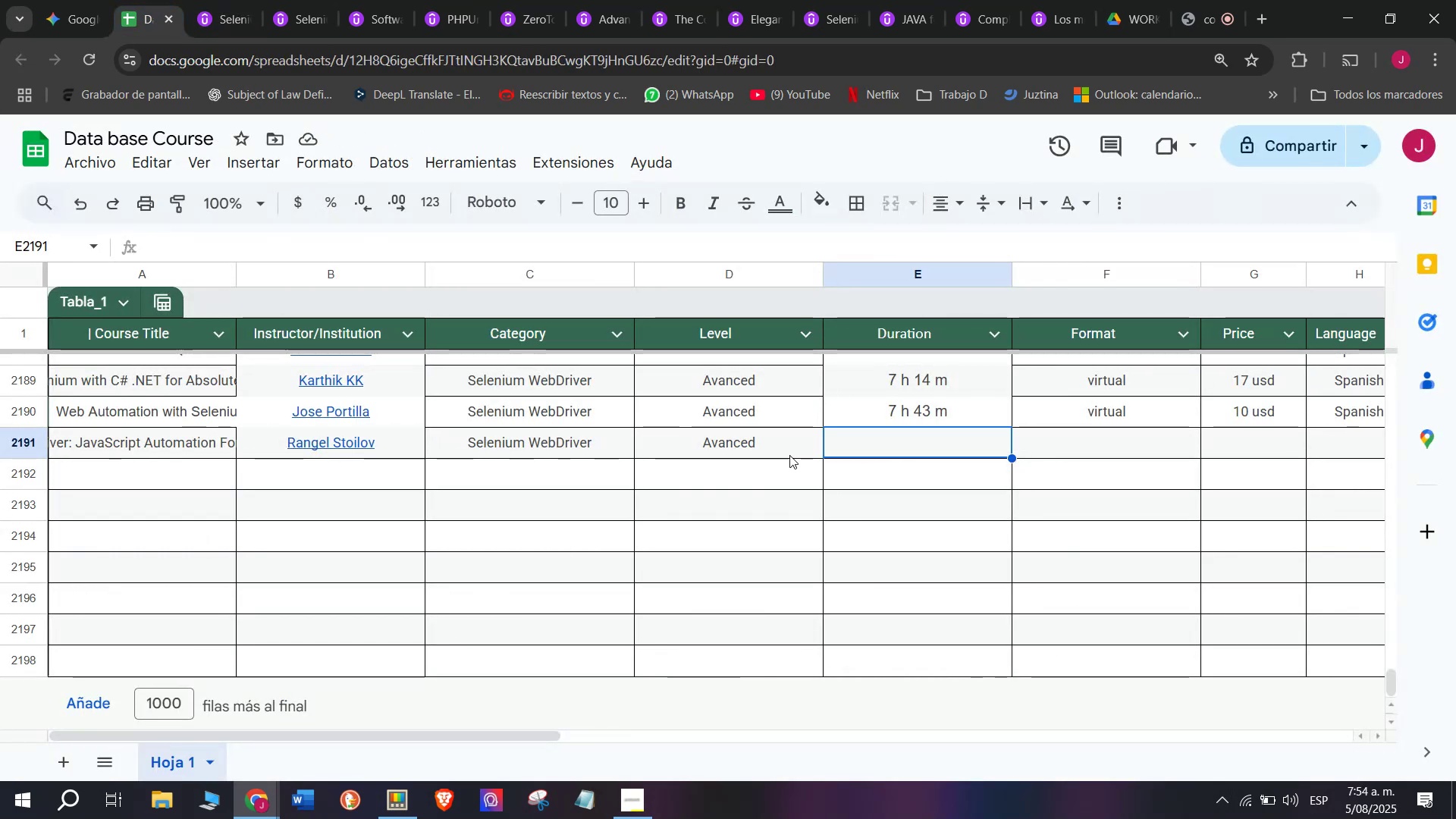 
key(Control+ControlLeft)
 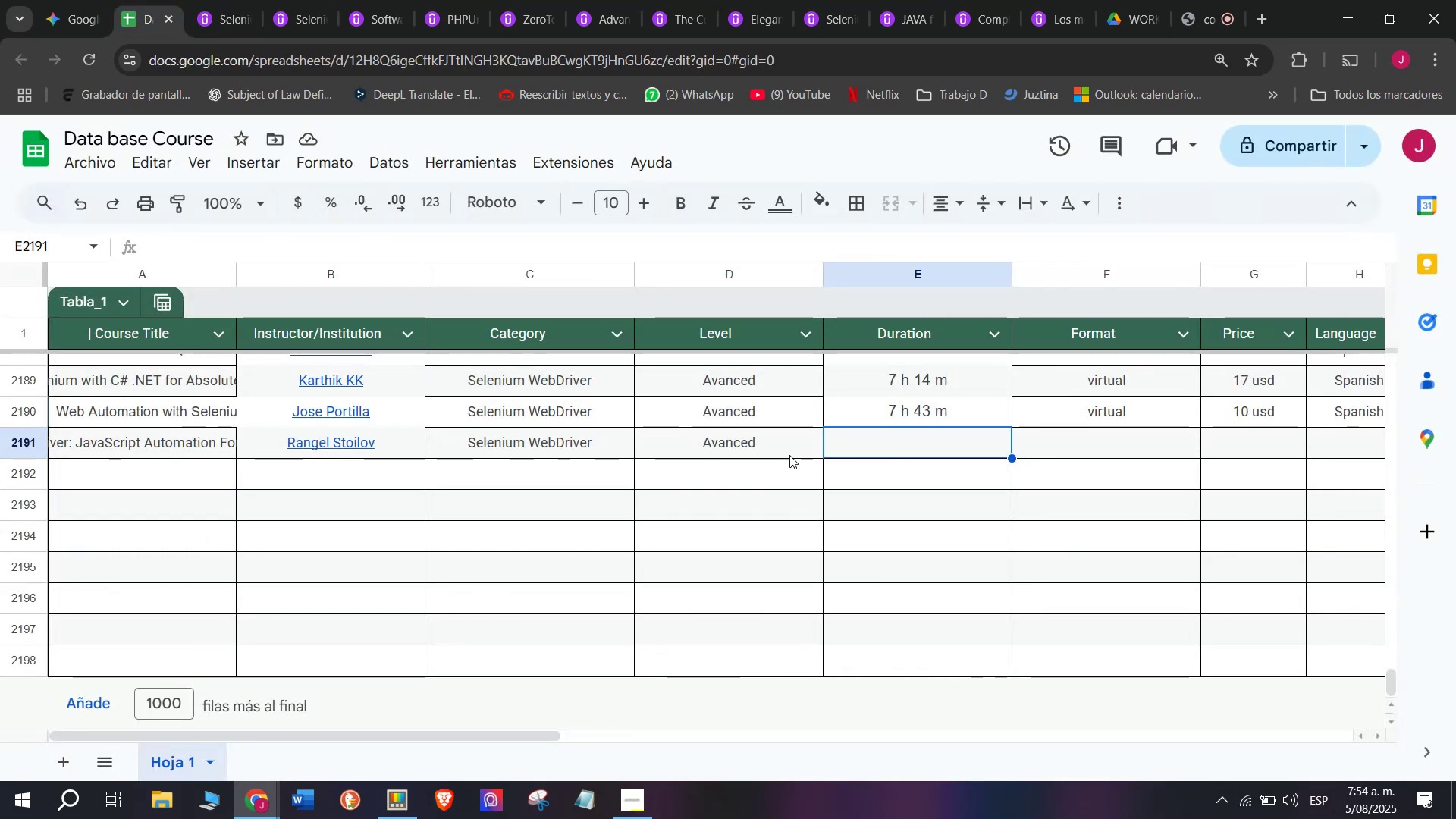 
key(Control+V)
 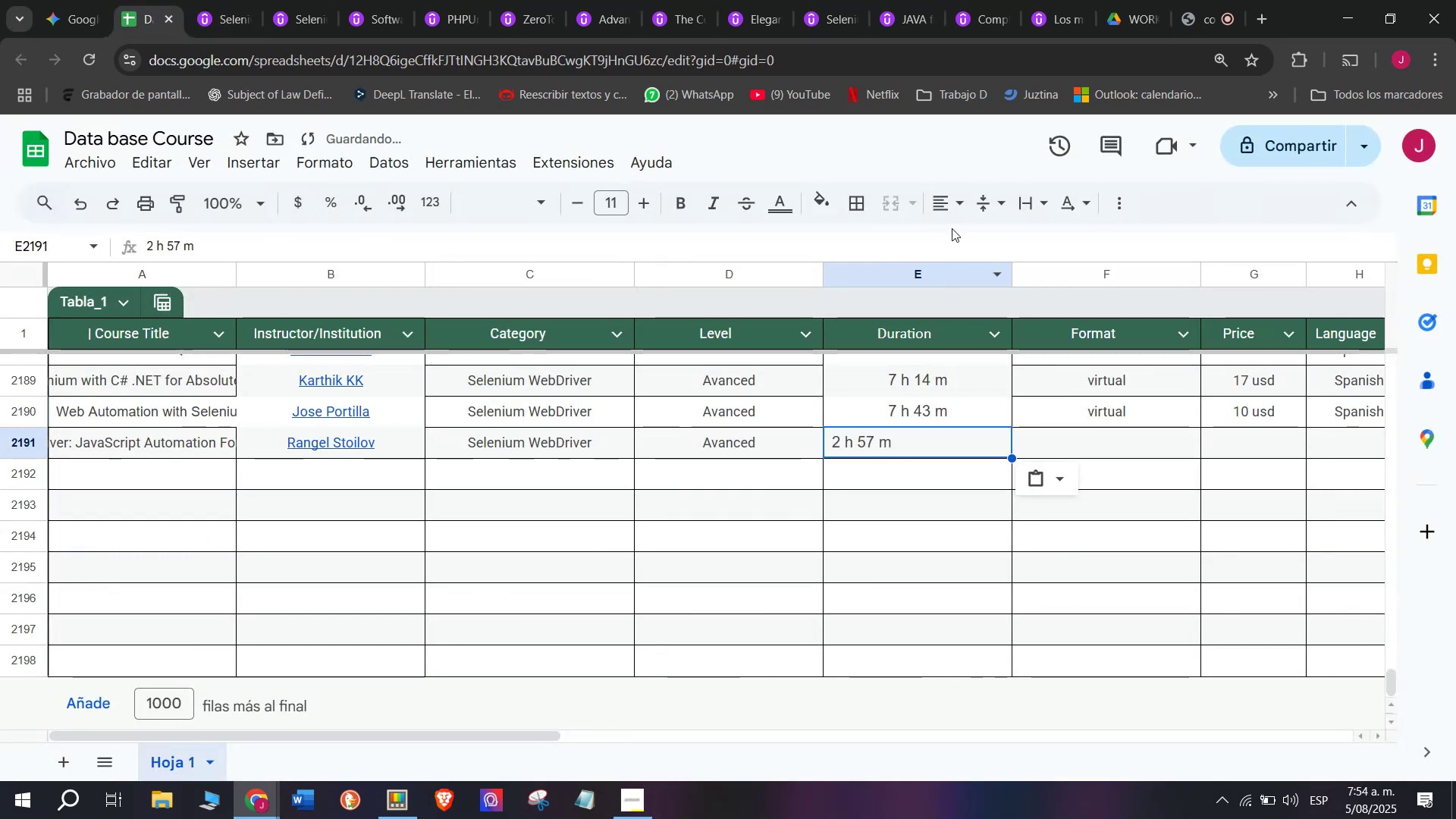 
left_click([949, 194])
 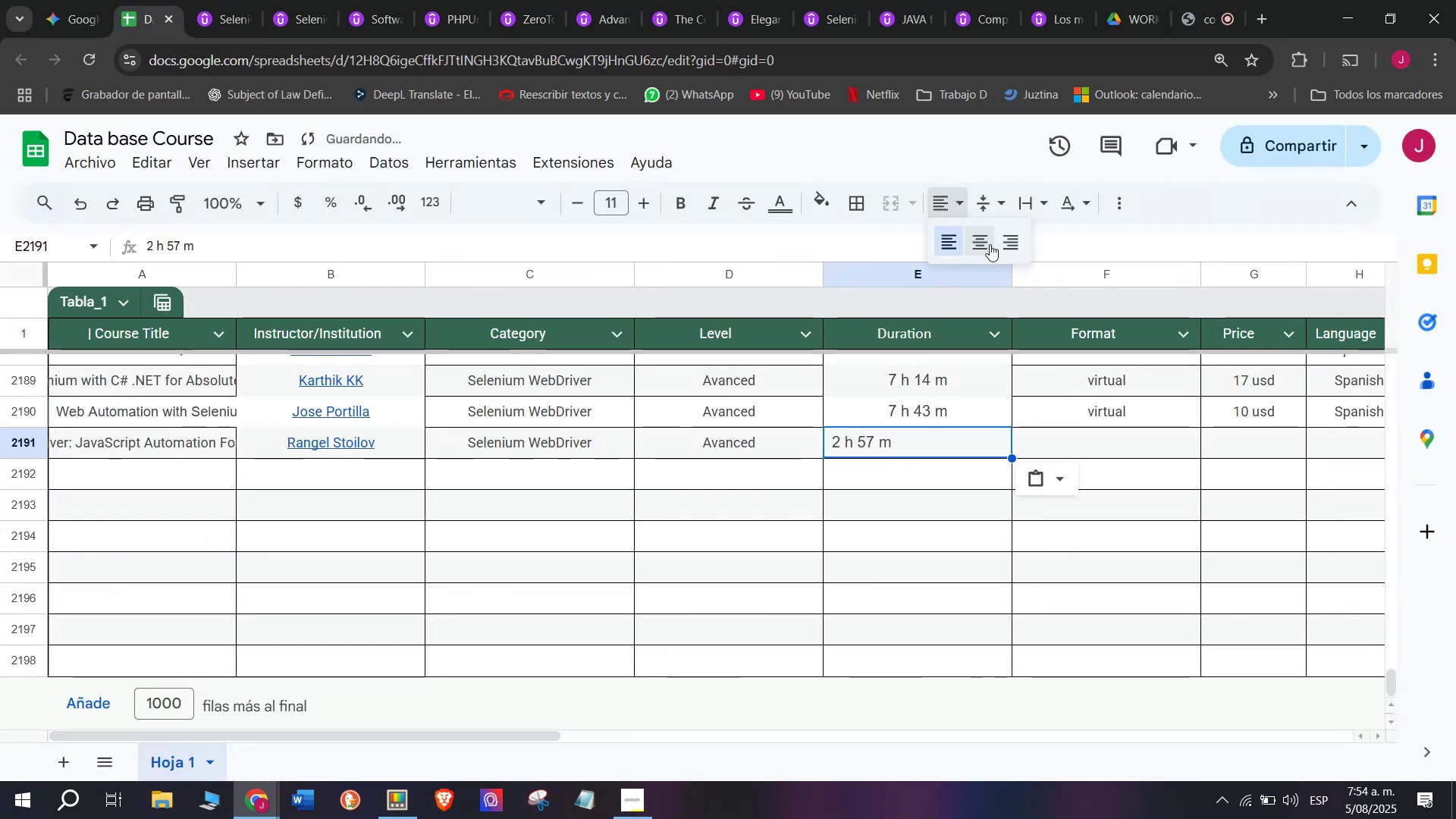 
left_click([987, 244])
 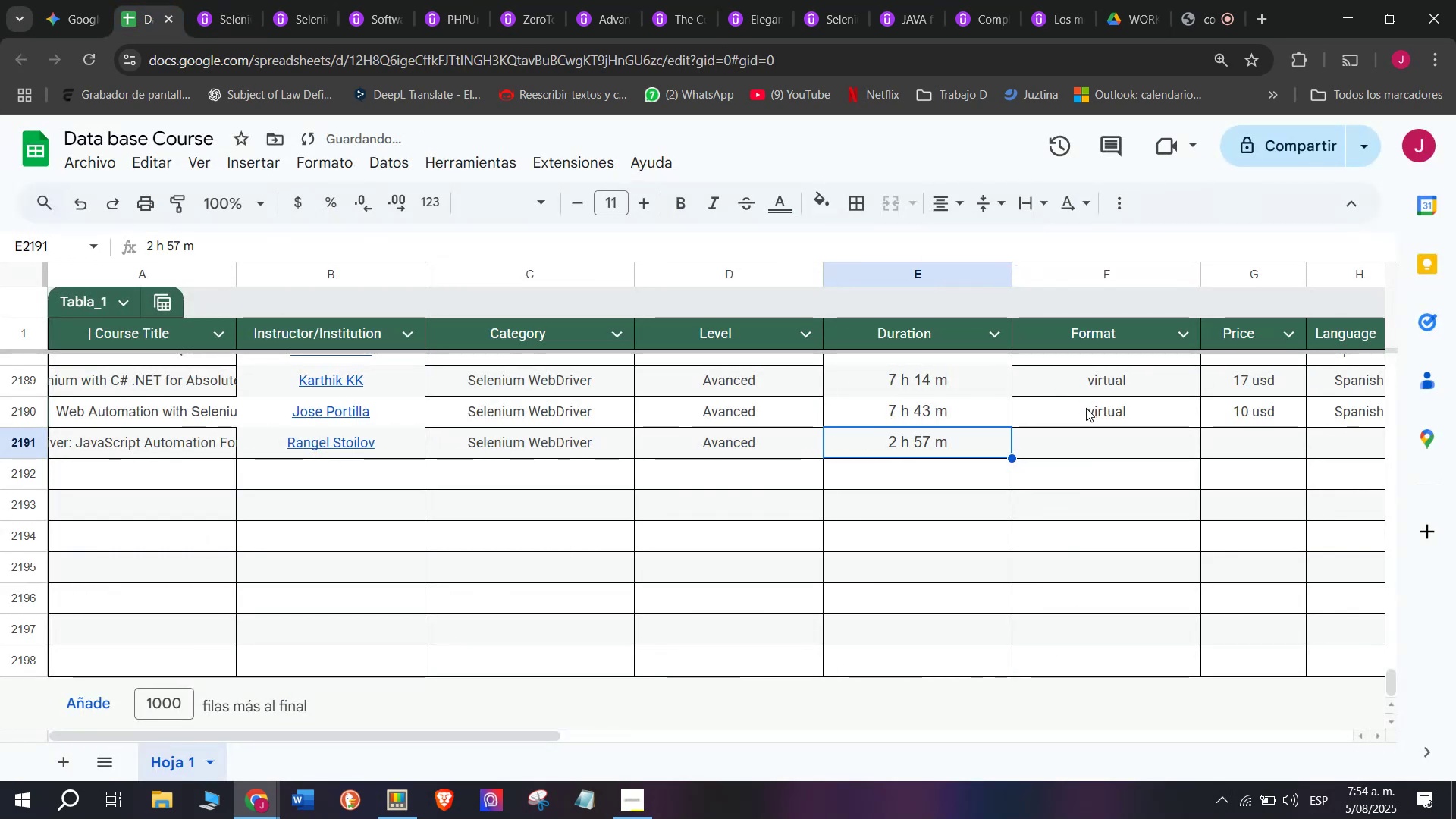 
key(Control+ControlLeft)
 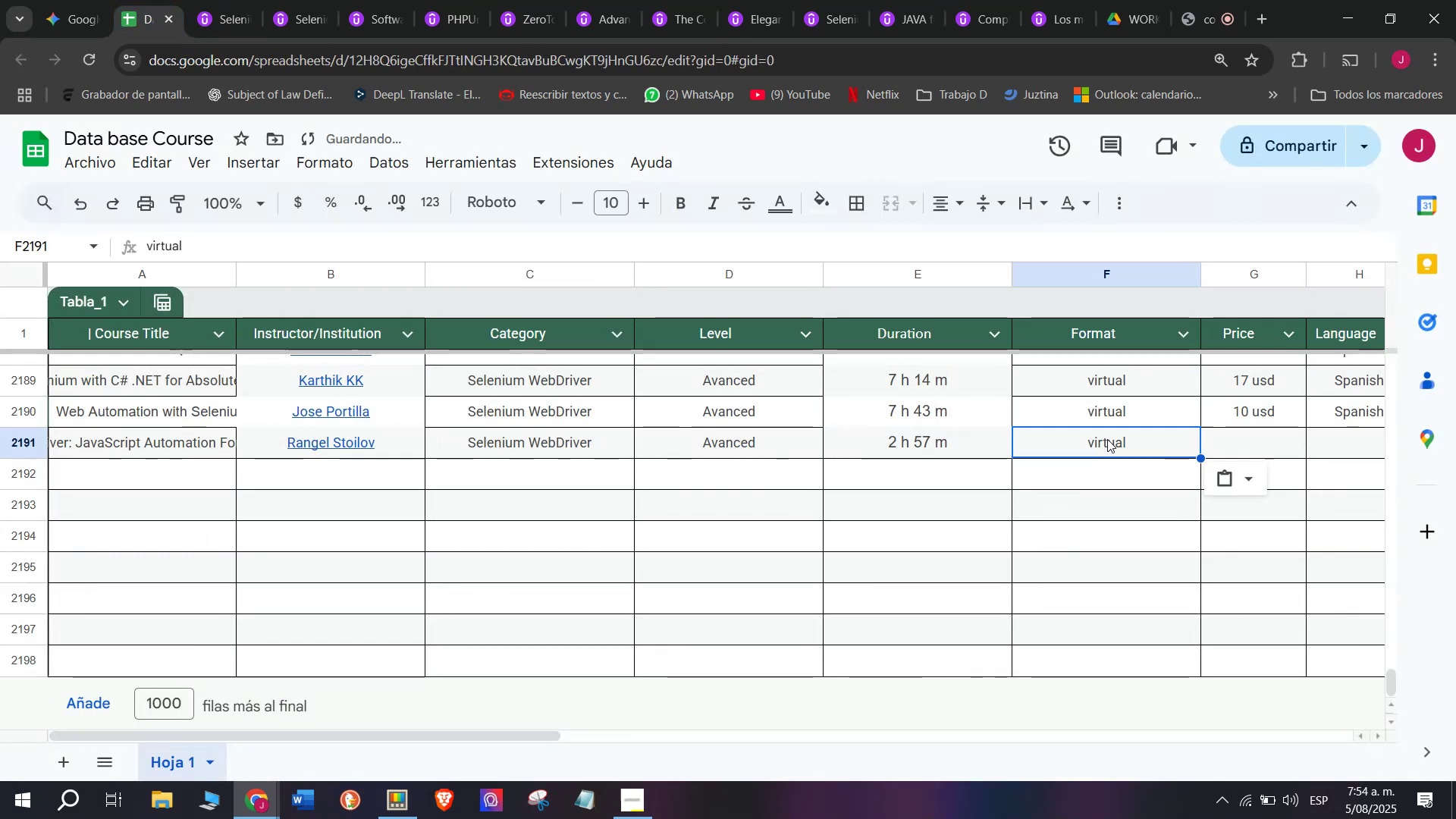 
key(Break)
 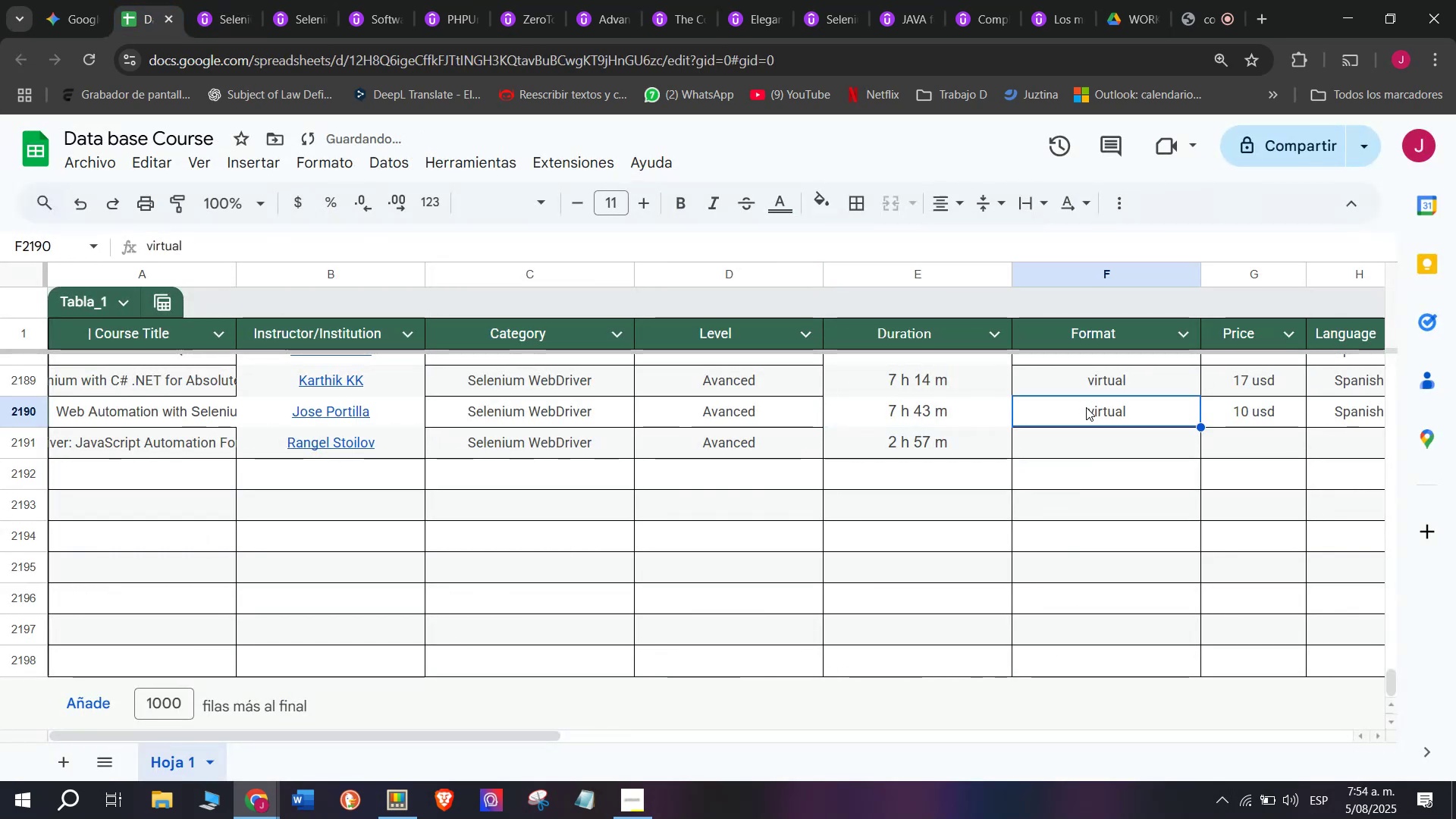 
key(Control+C)
 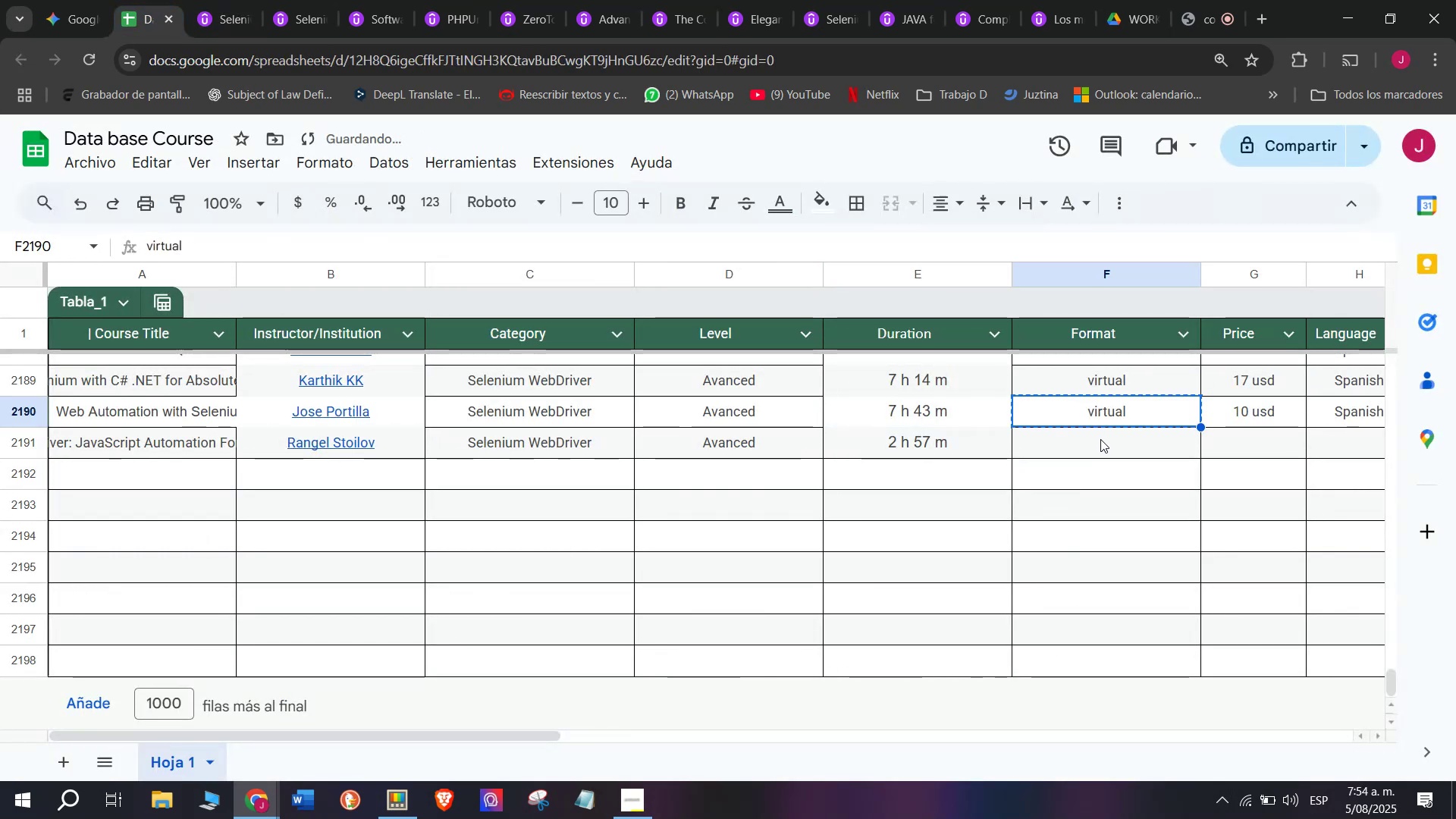 
double_click([1100, 439])
 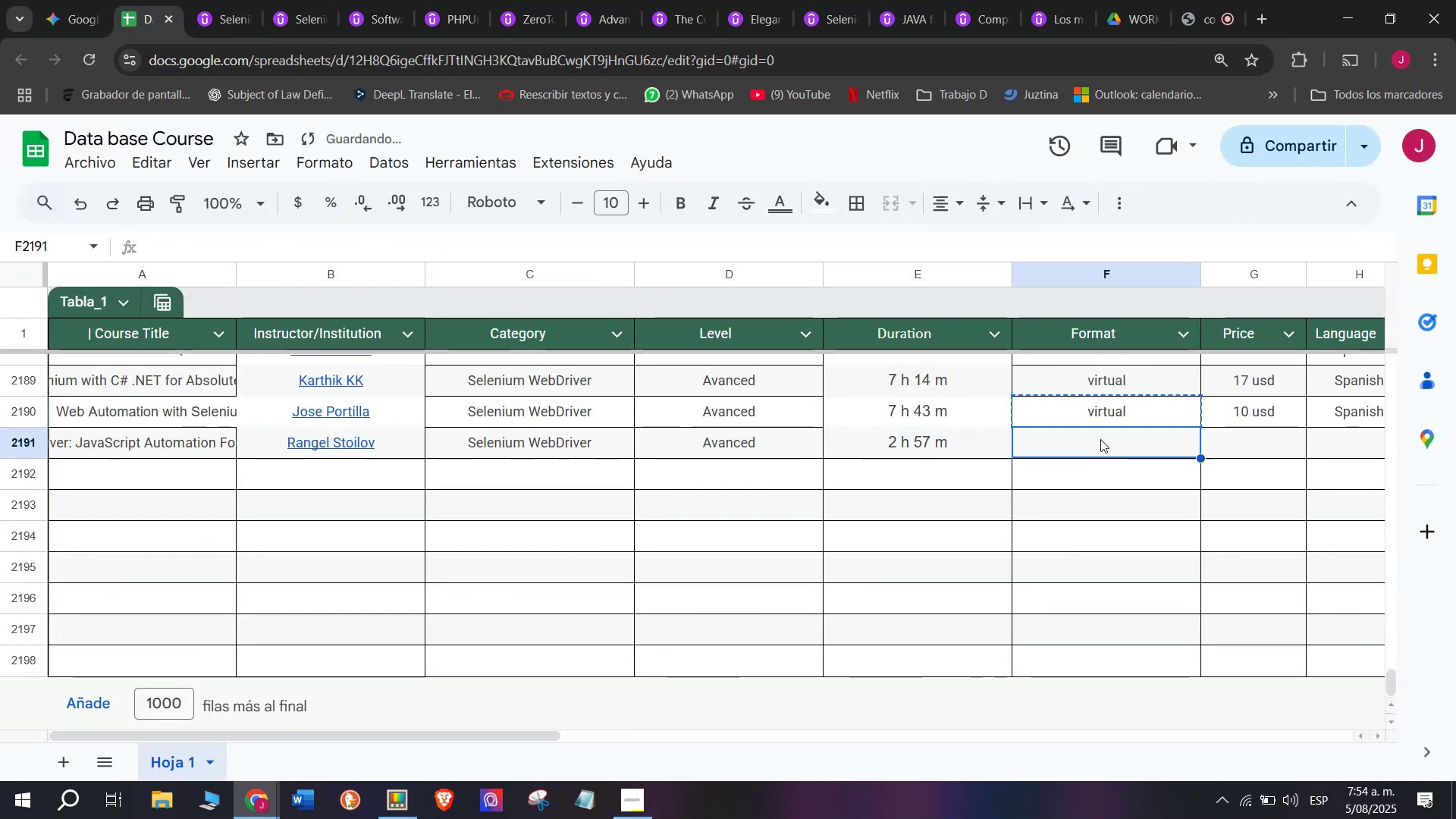 
key(Control+ControlLeft)
 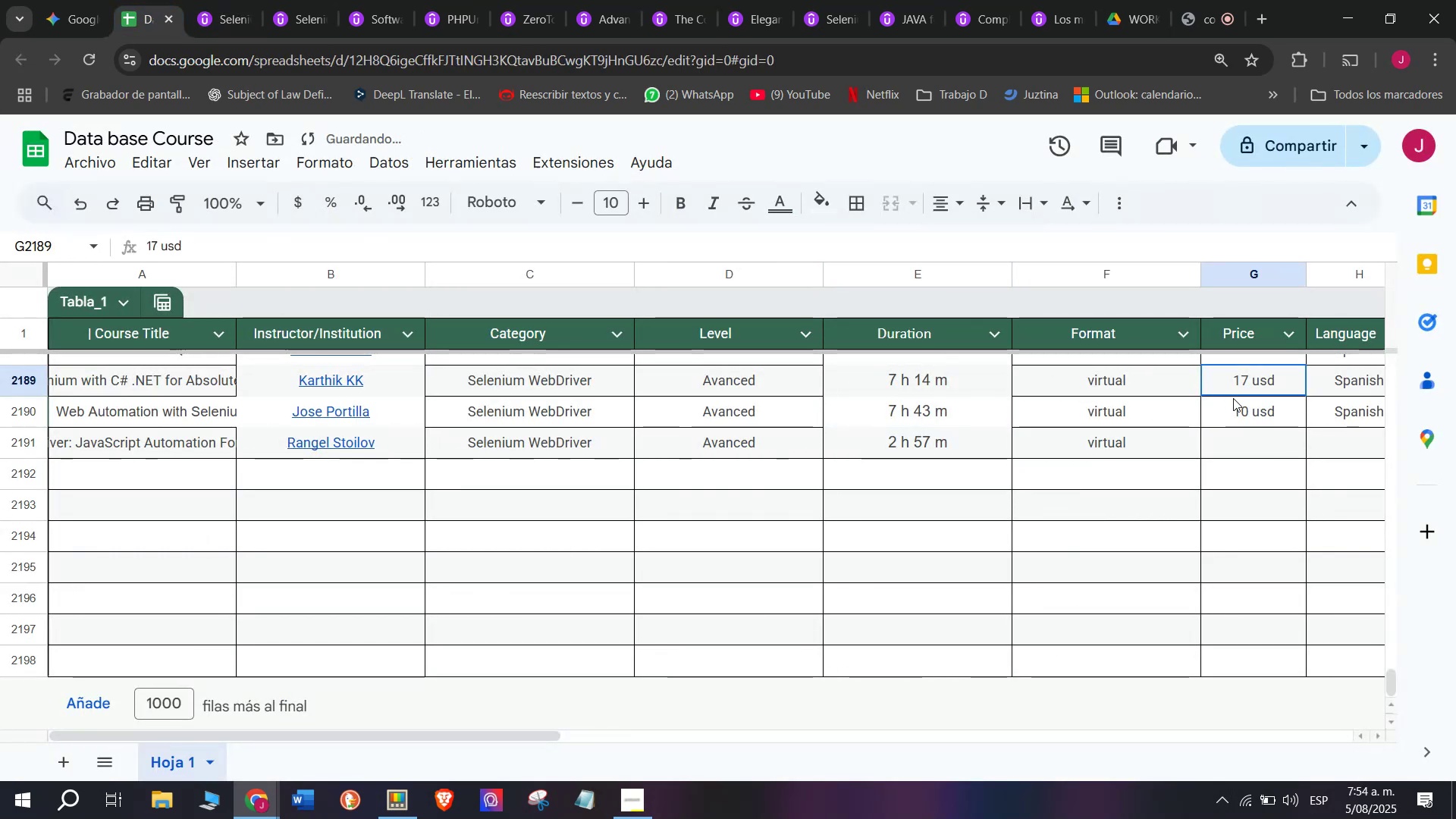 
key(Control+V)
 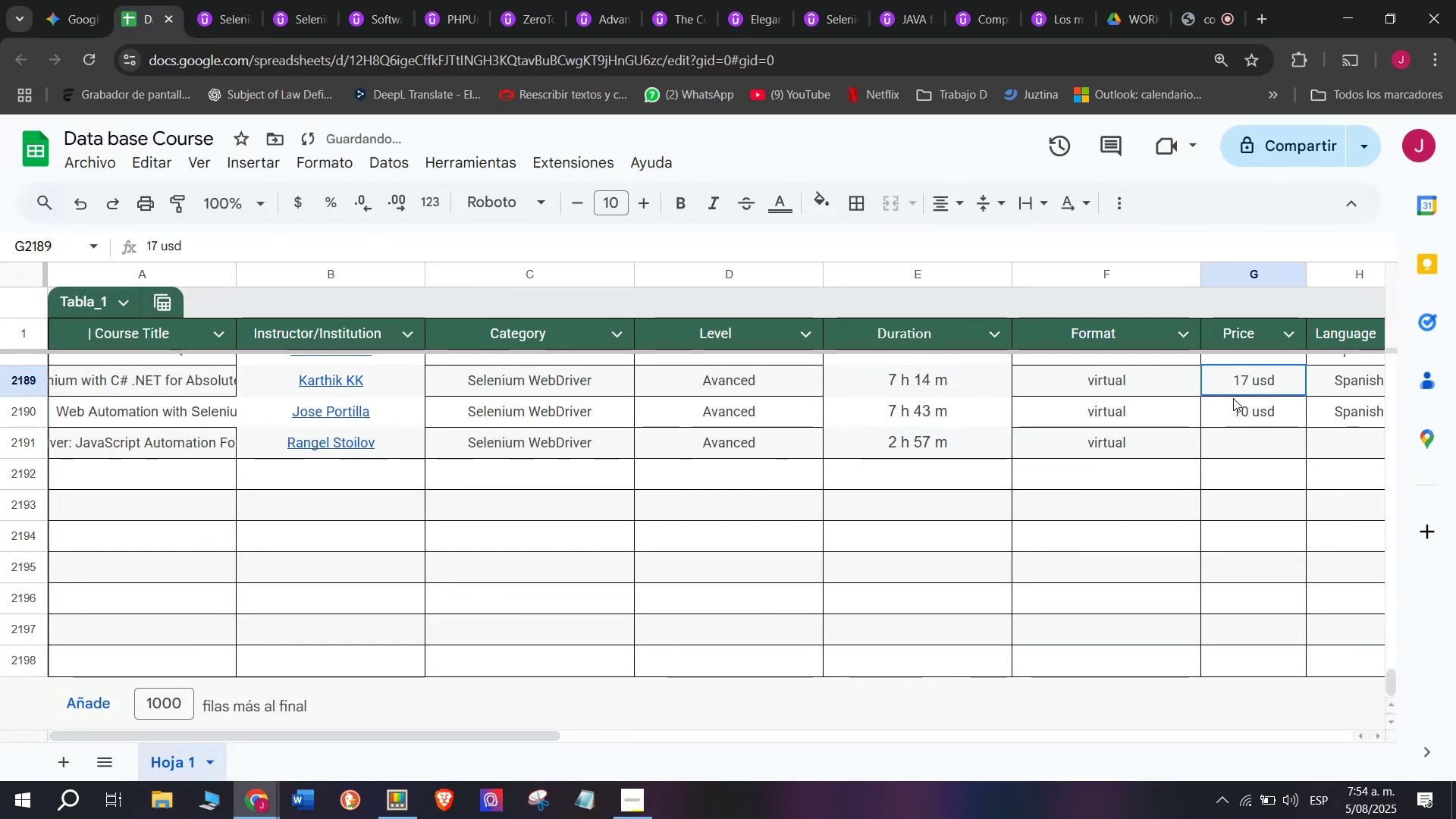 
key(Z)
 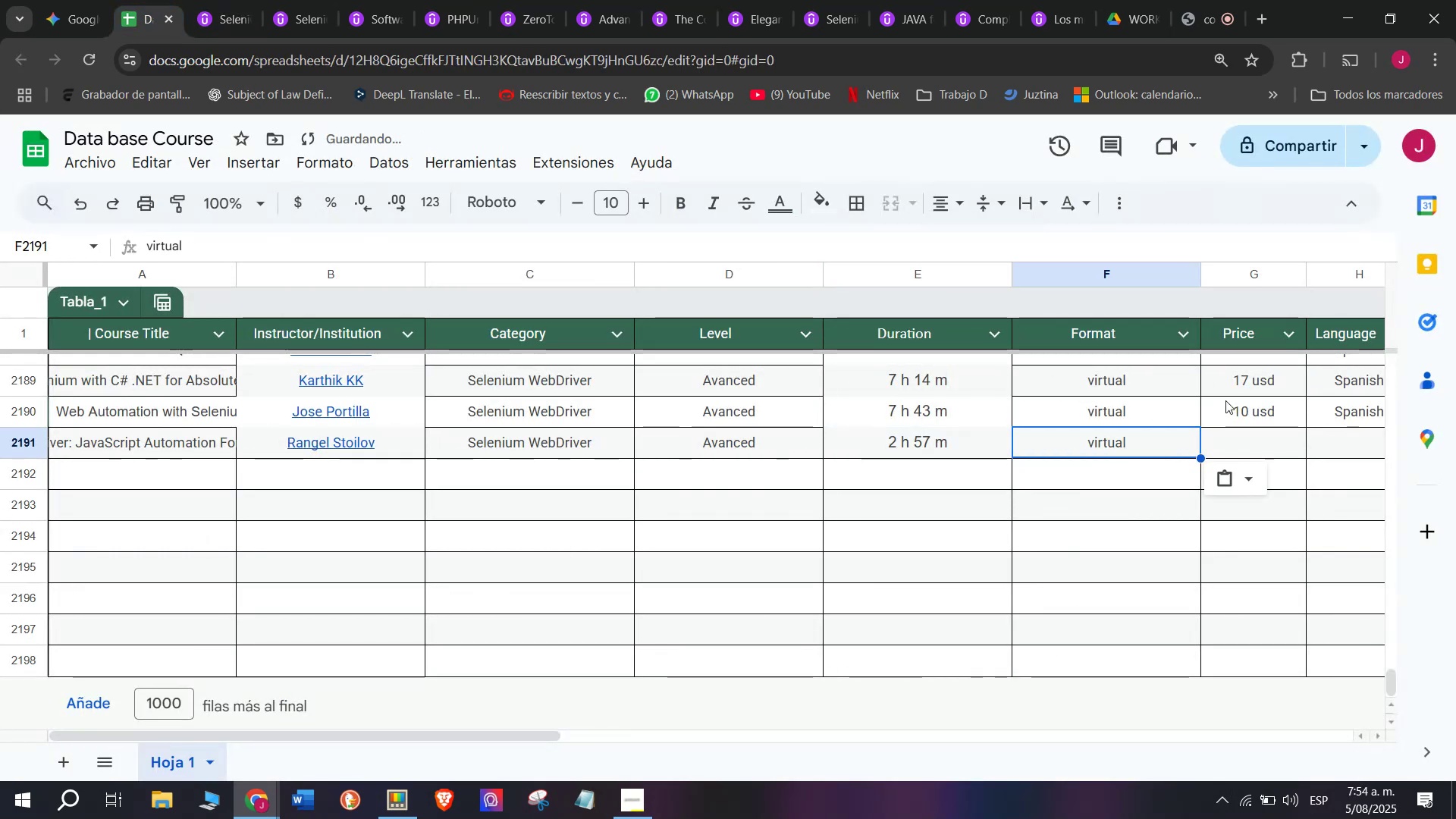 
left_click_drag(start_coordinate=[1227, 398], to_coordinate=[1233, 398])
 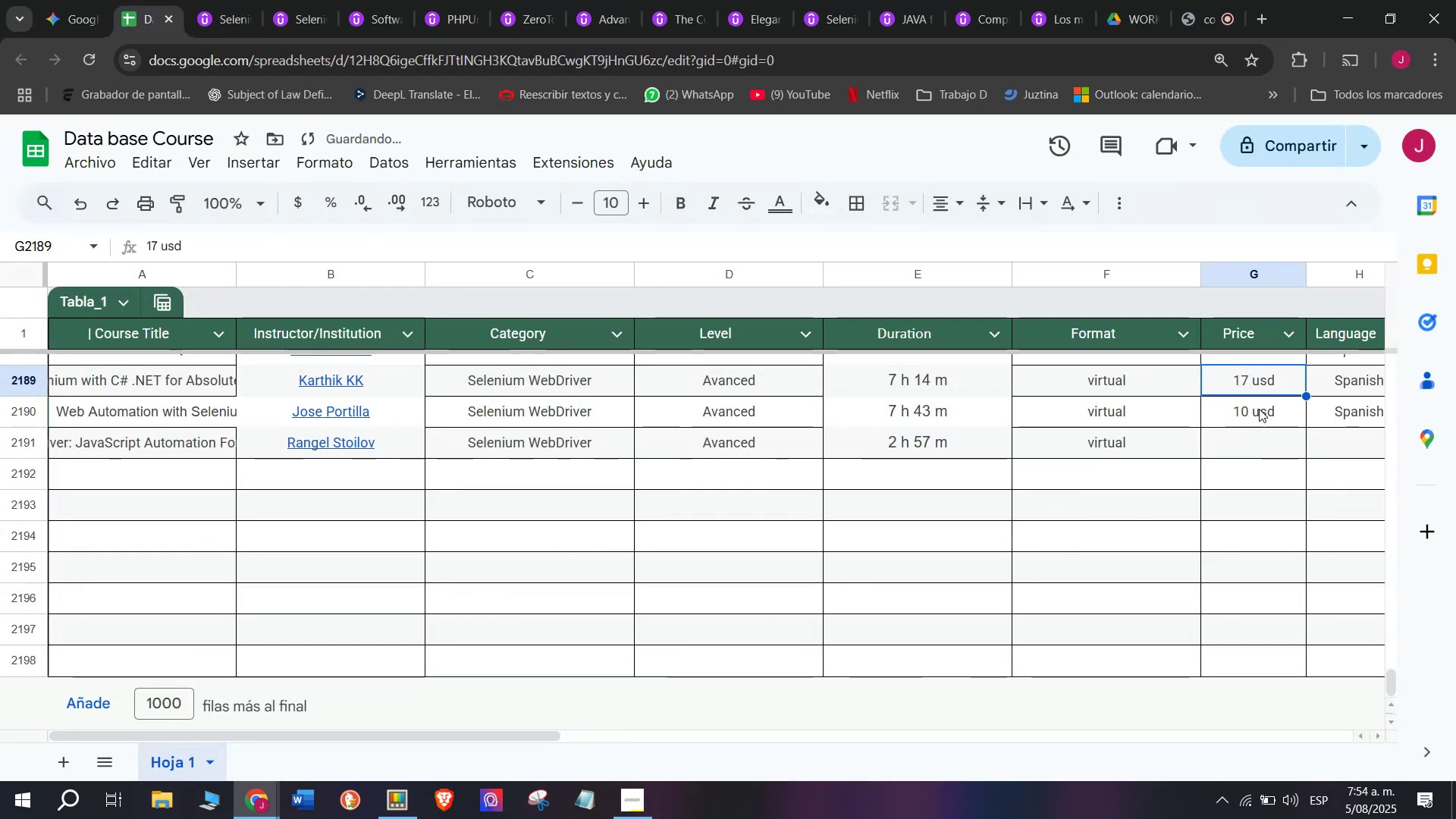 
left_click([1259, 406])
 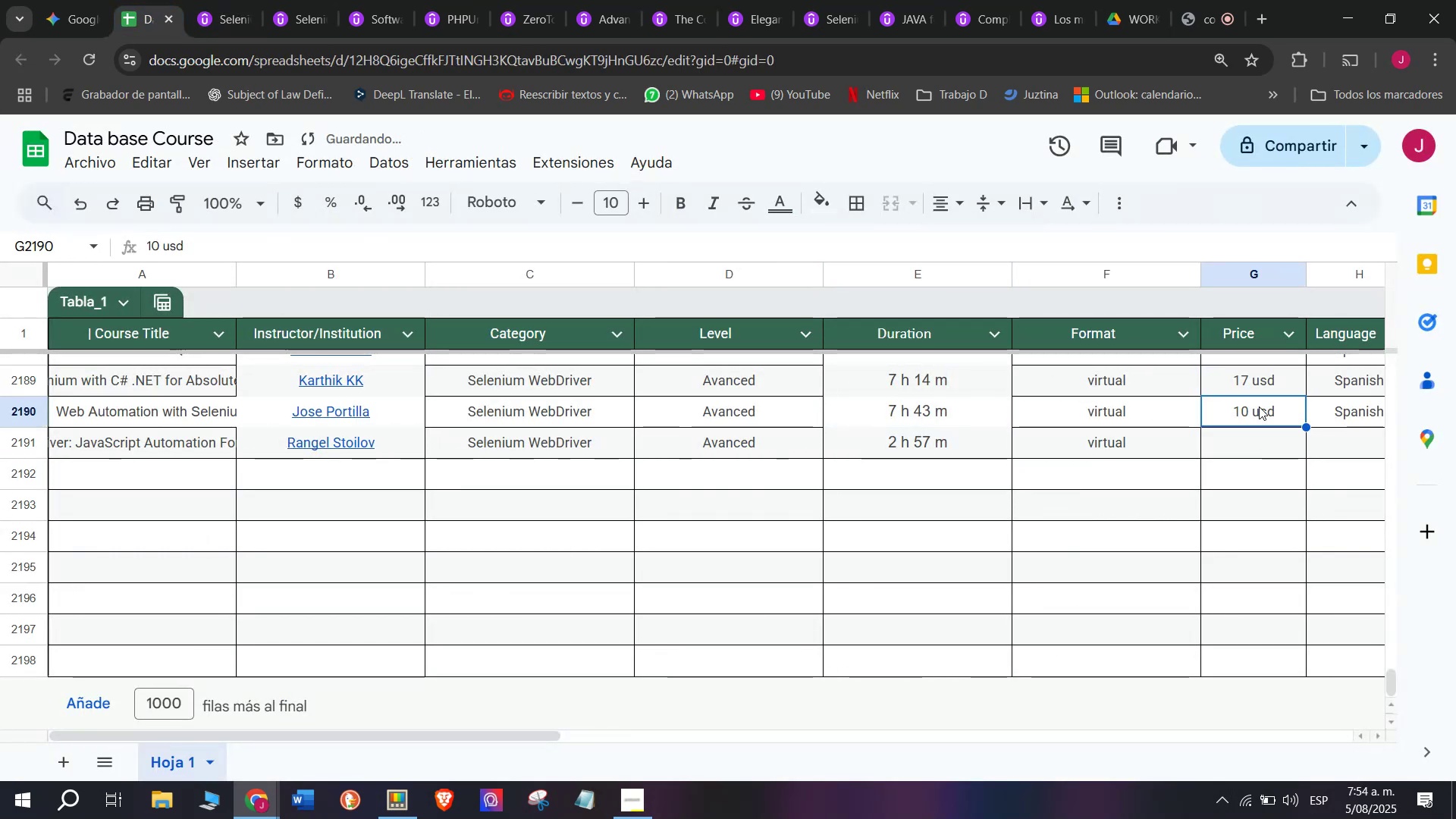 
key(Break)
 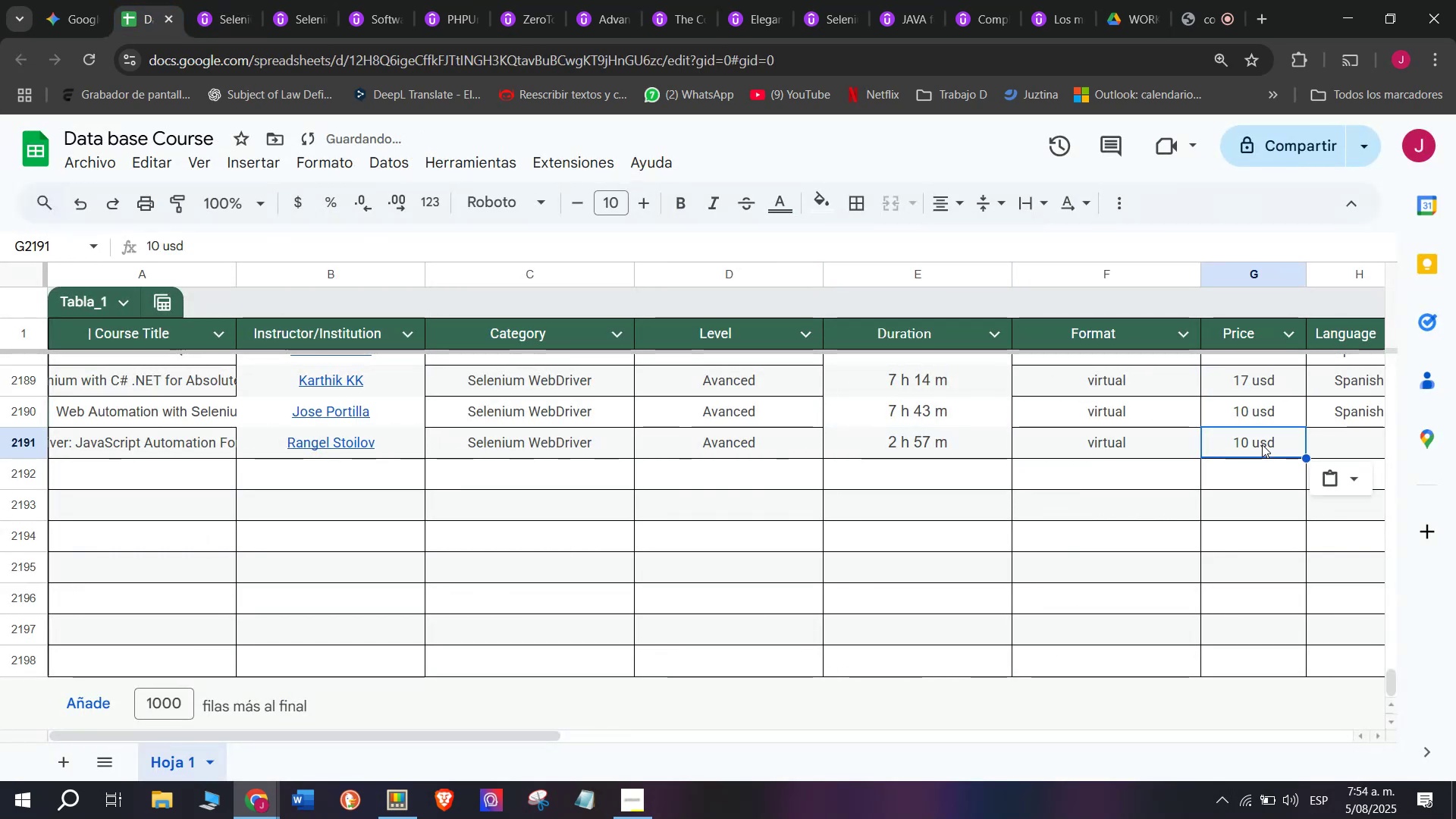 
key(Control+ControlLeft)
 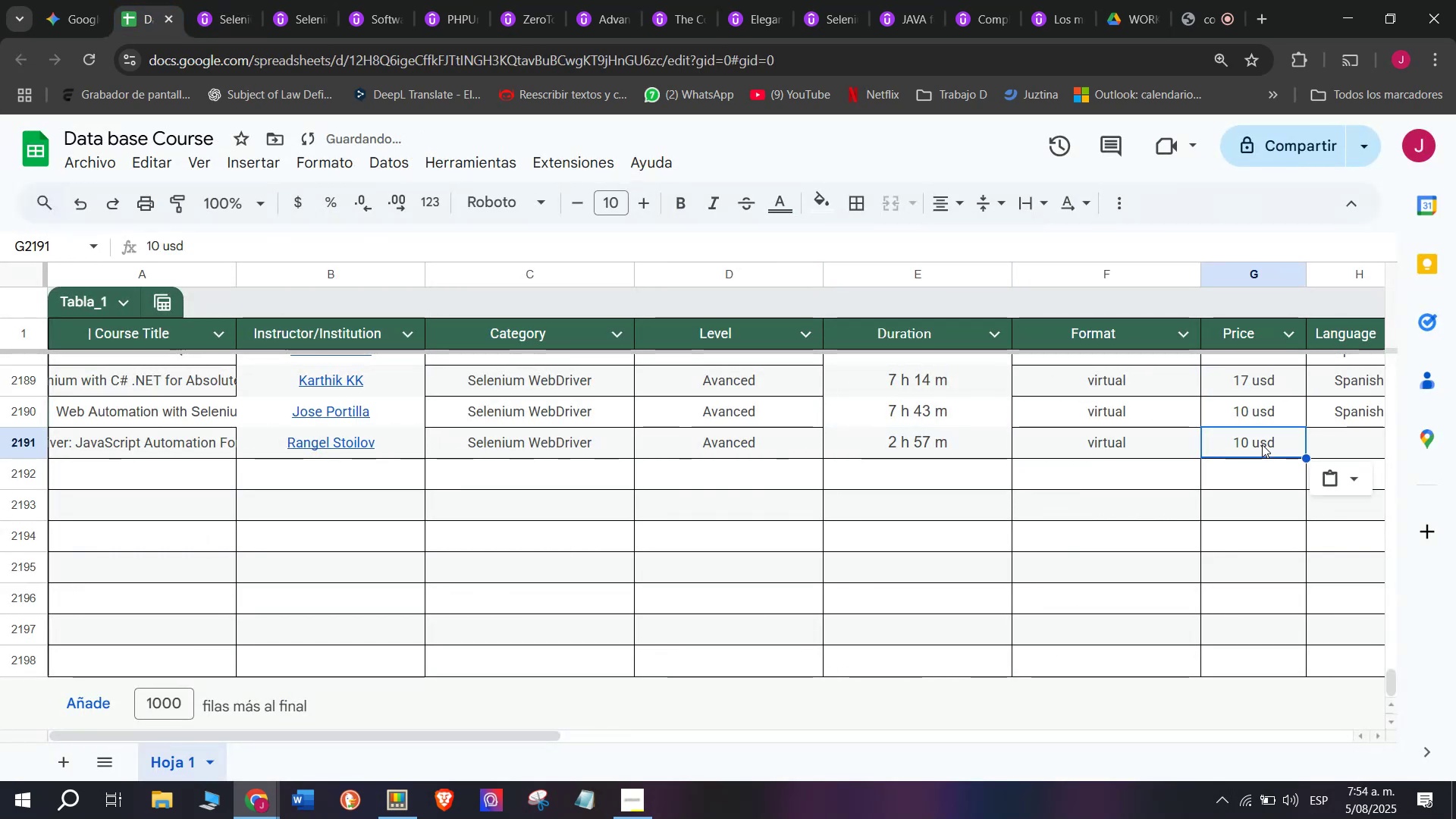 
key(Control+C)
 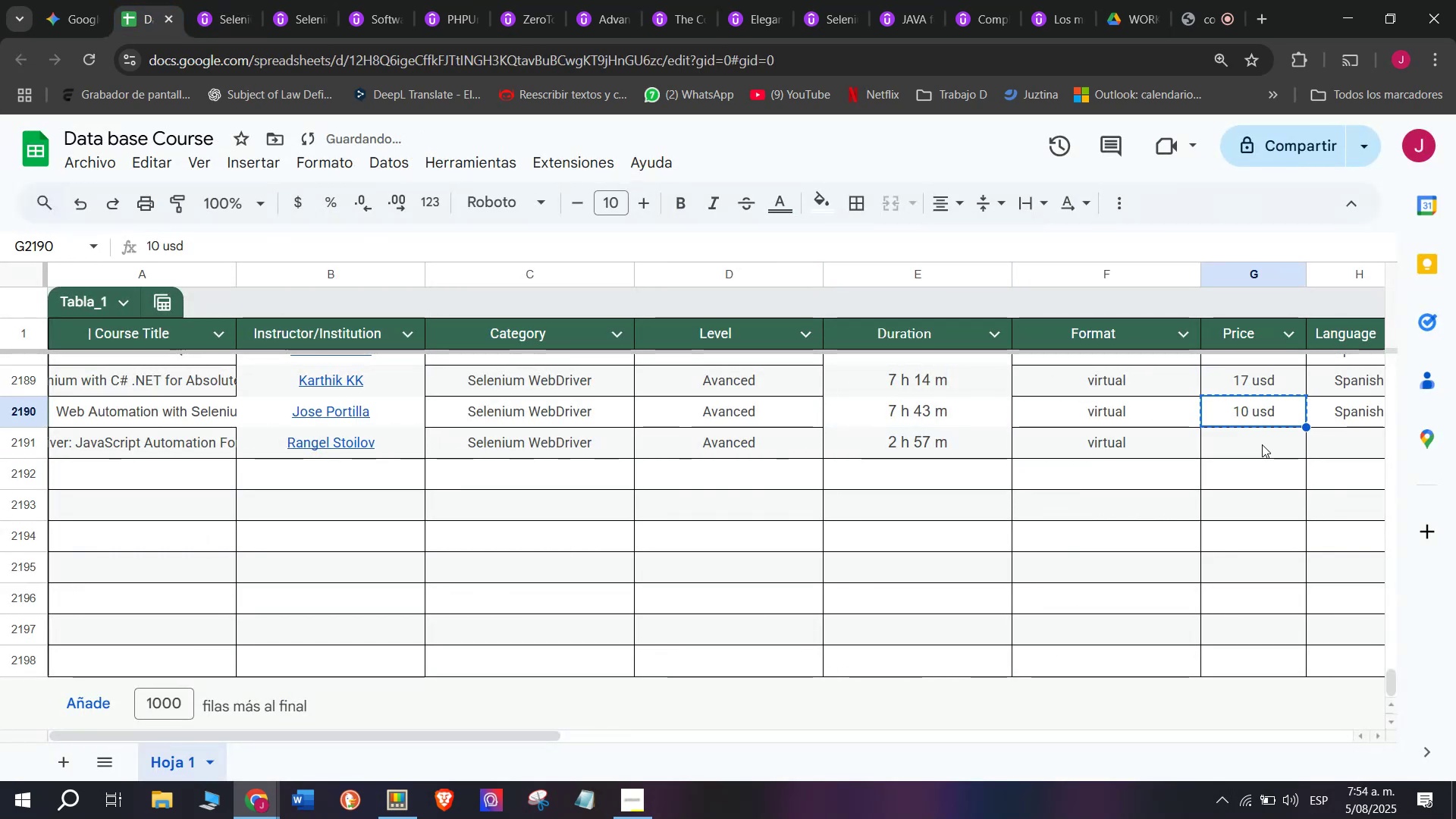 
double_click([1262, 444])
 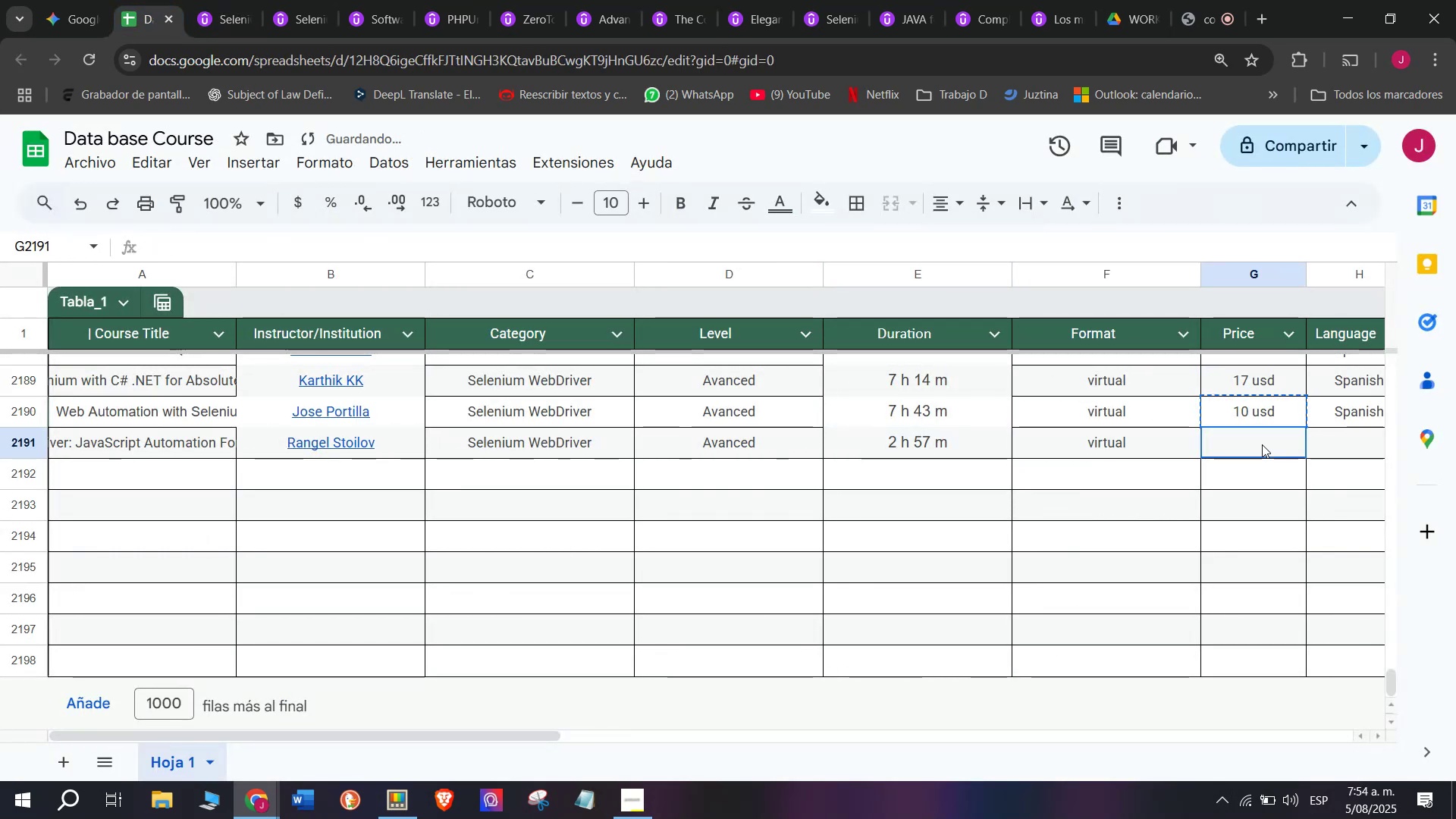 
key(Z)
 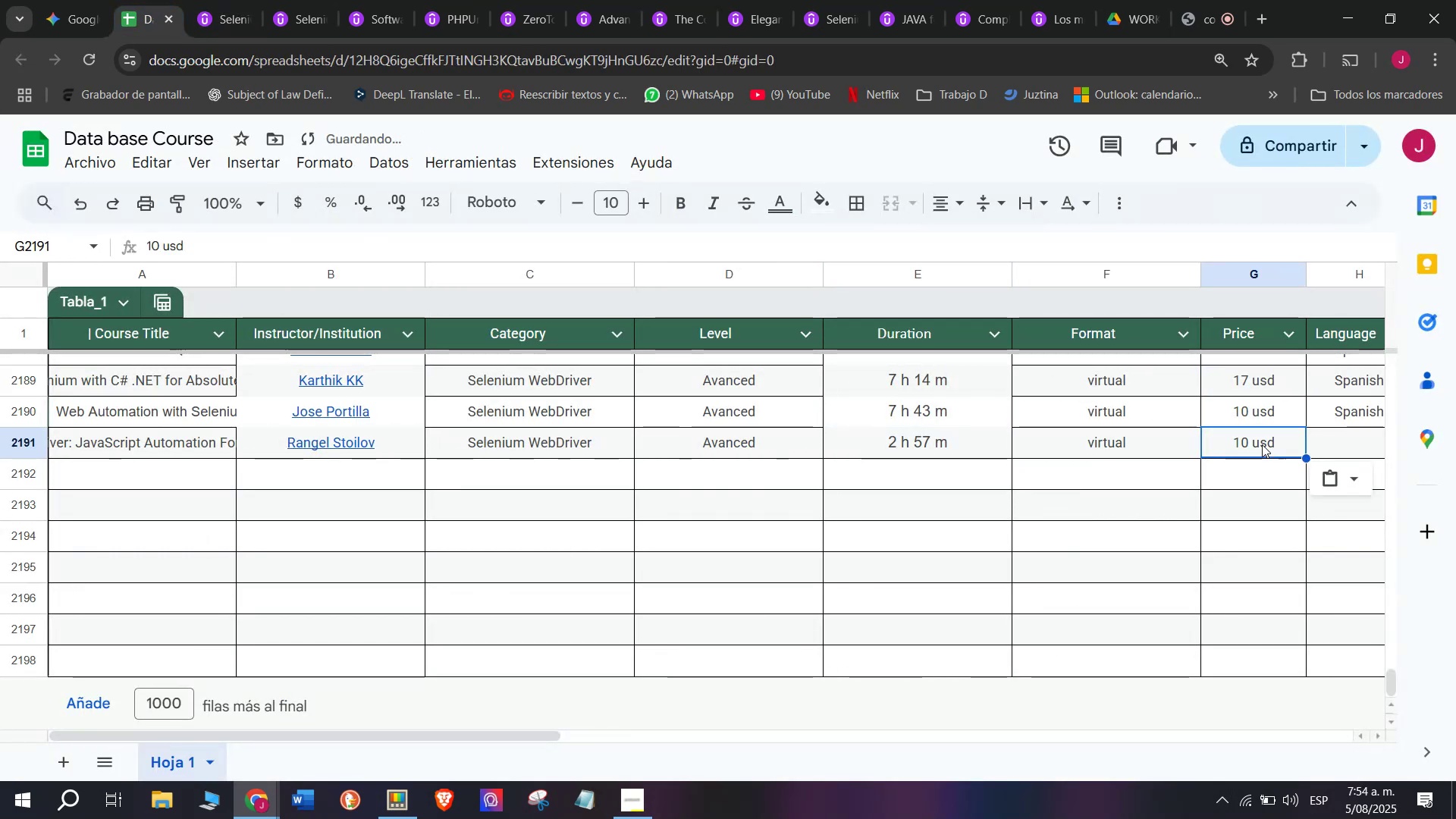 
key(Control+ControlLeft)
 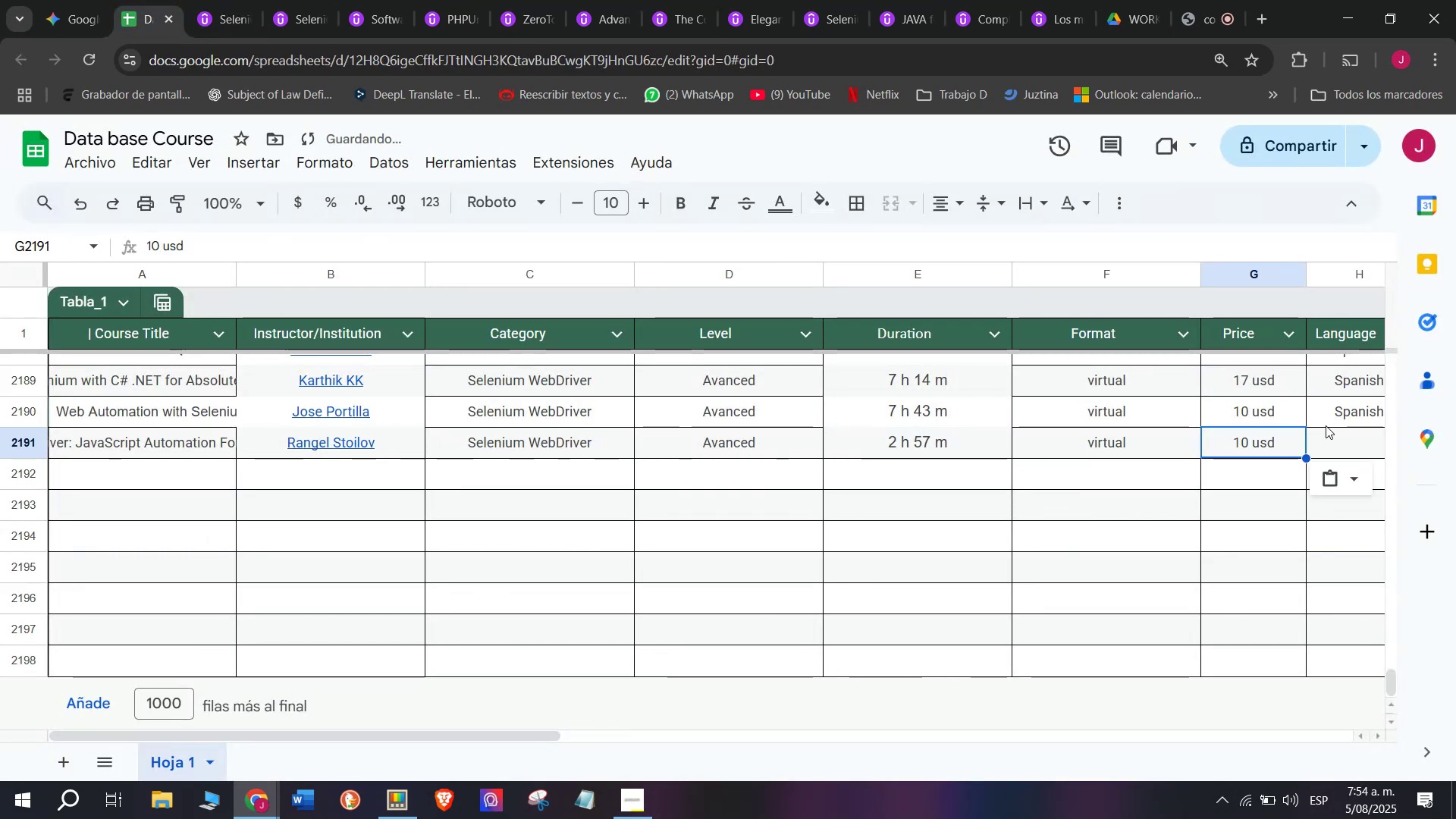 
key(Control+V)
 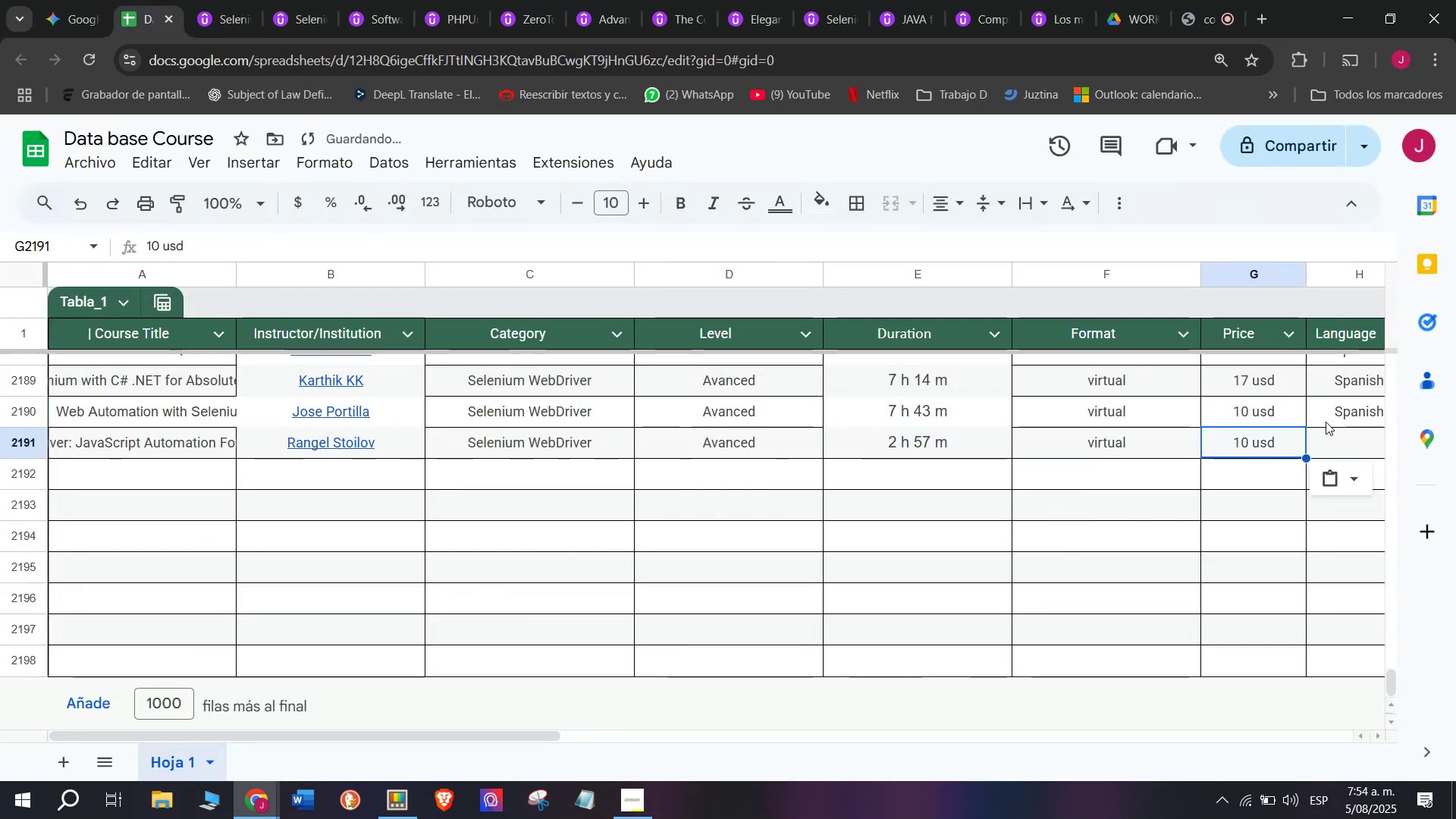 
key(Control+ControlLeft)
 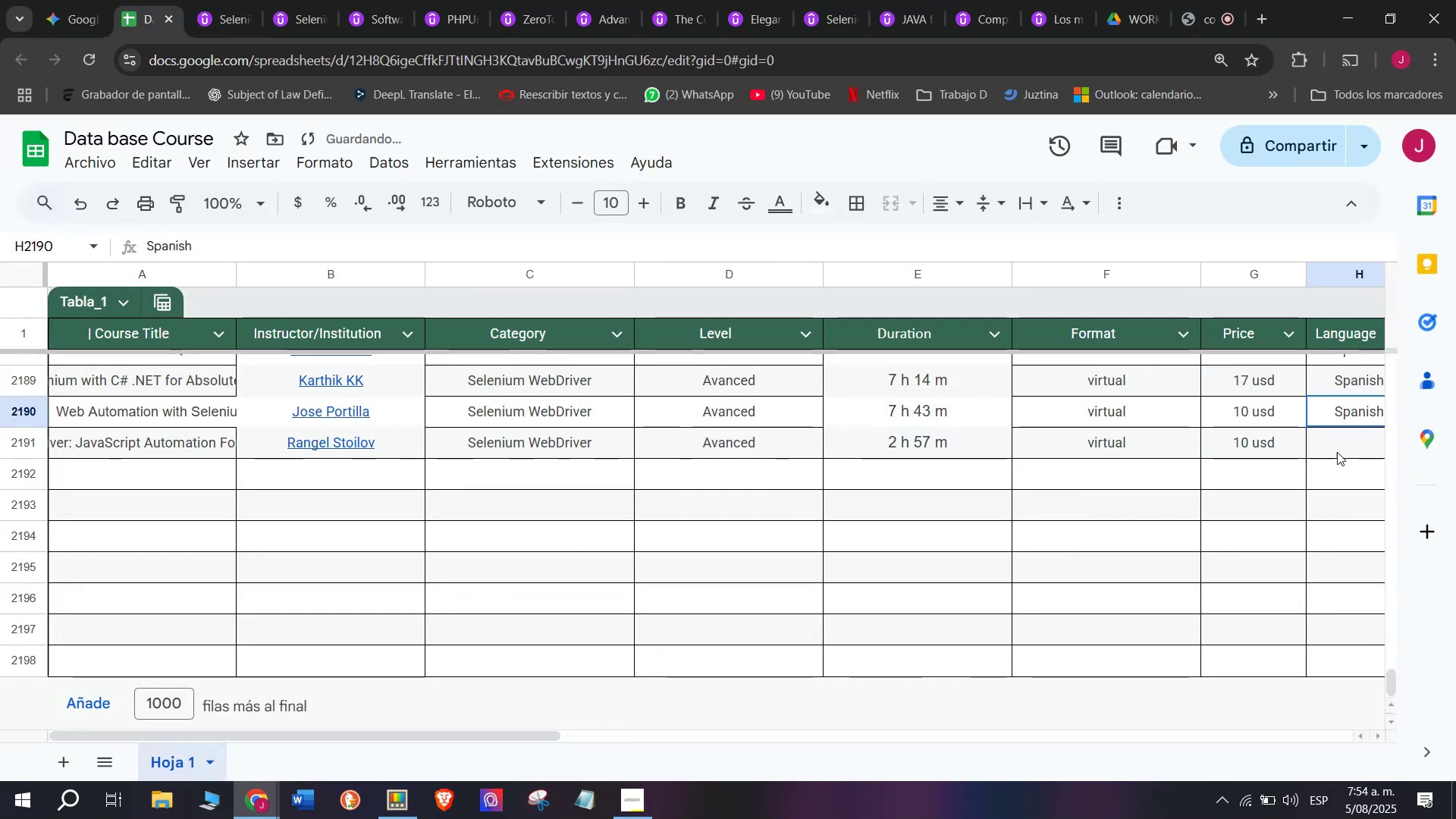 
key(Break)
 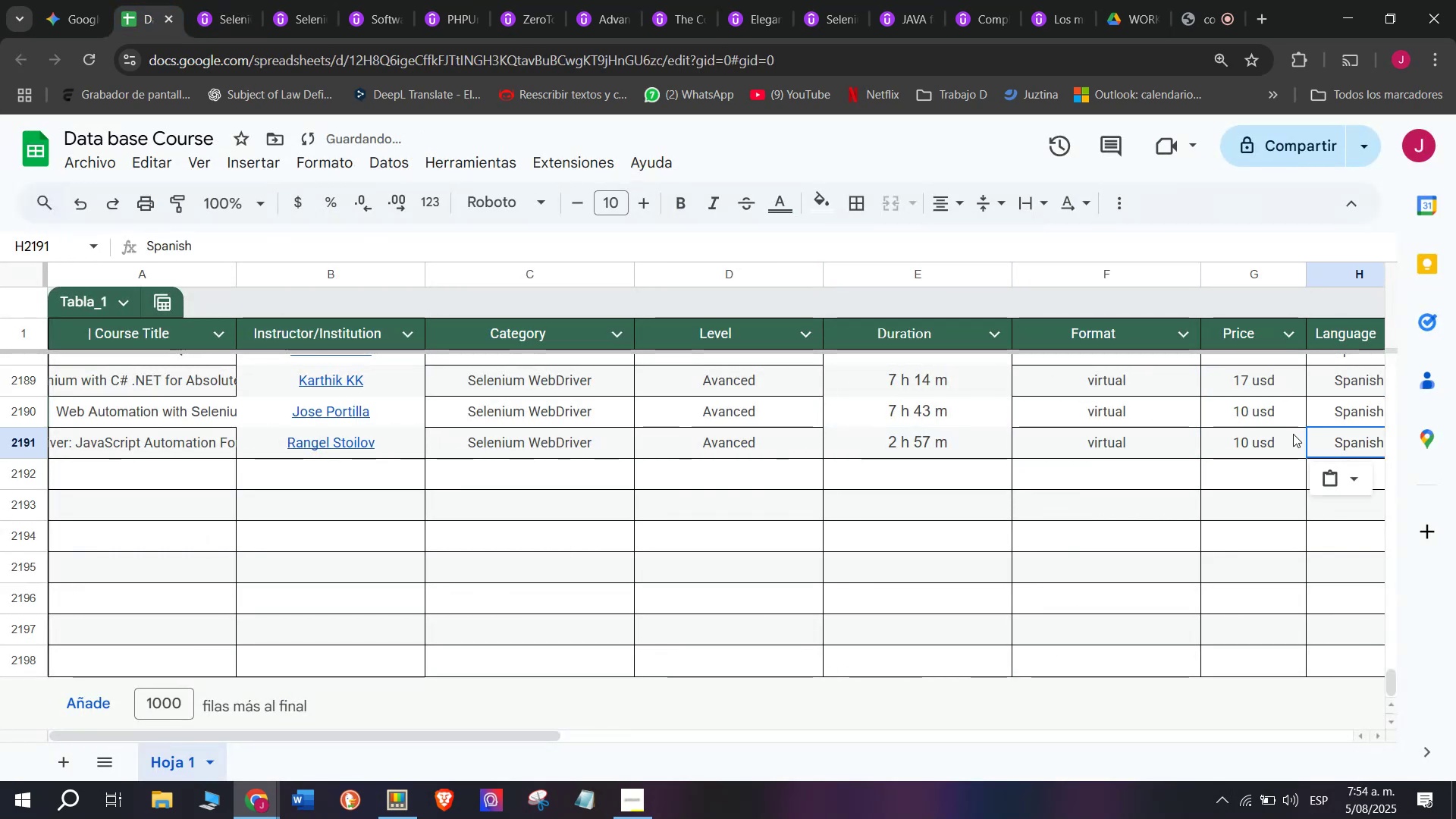 
key(Control+C)
 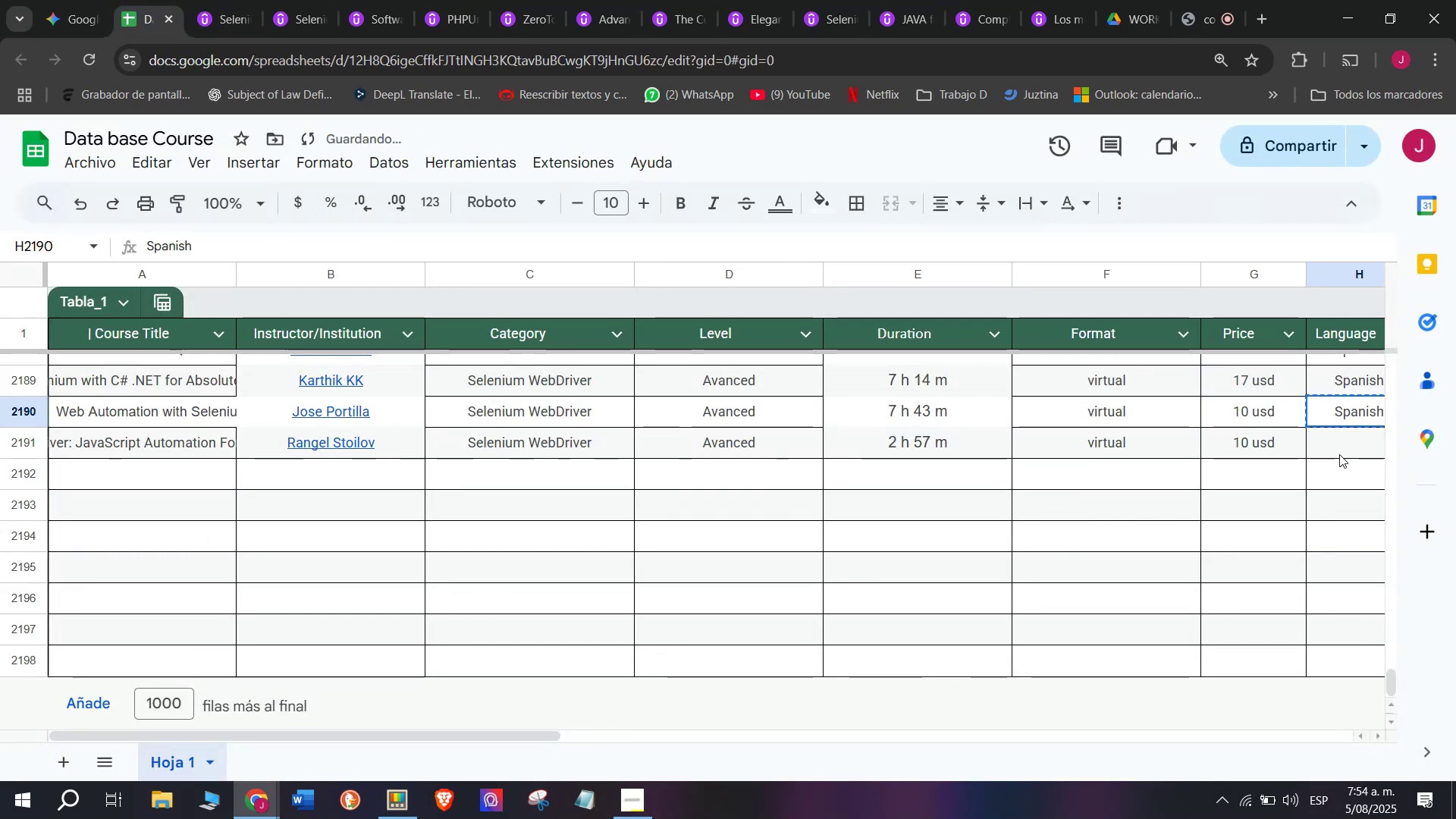 
double_click([1339, 453])
 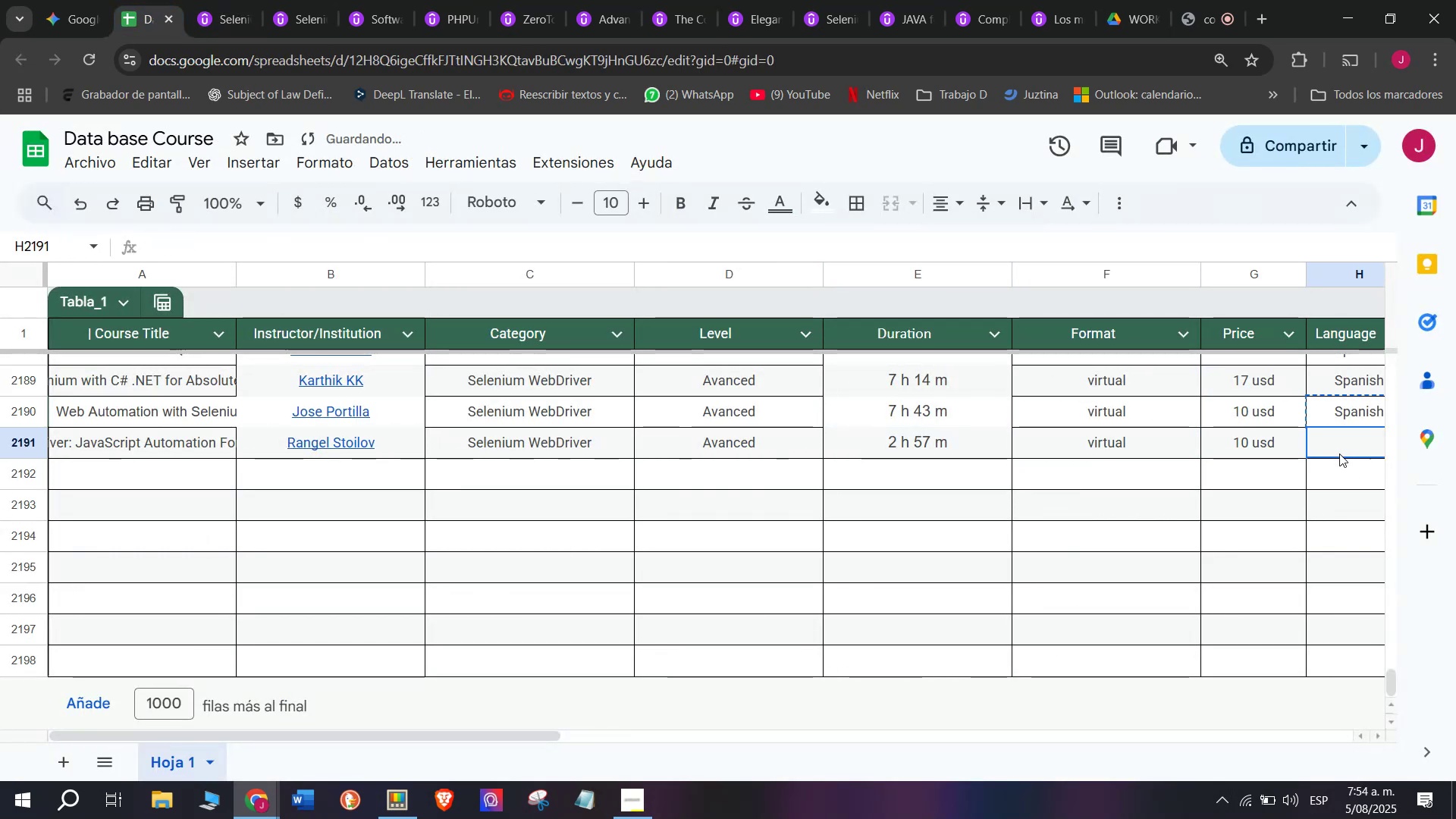 
key(Control+ControlLeft)
 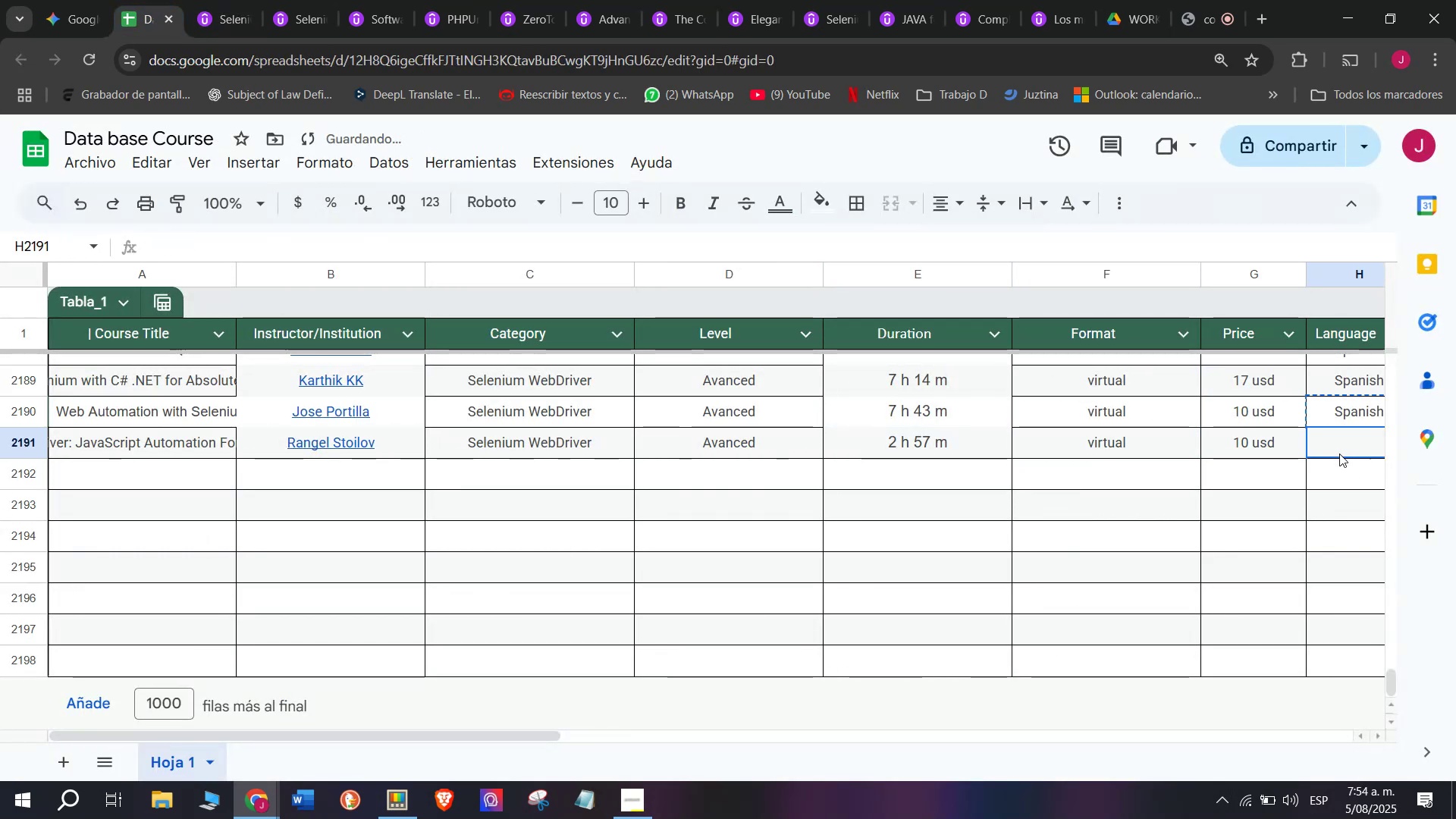 
key(Z)
 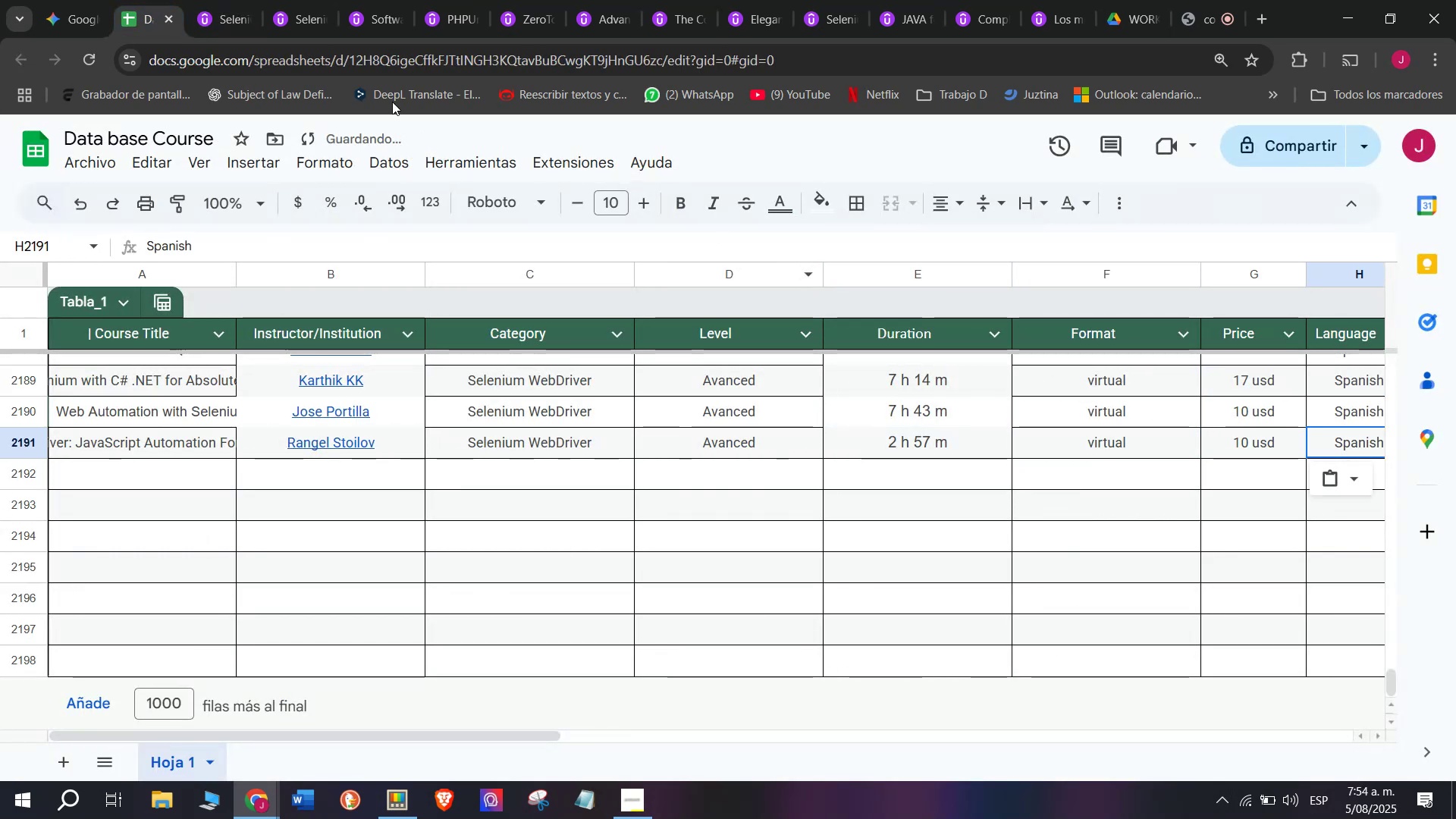 
key(Control+V)
 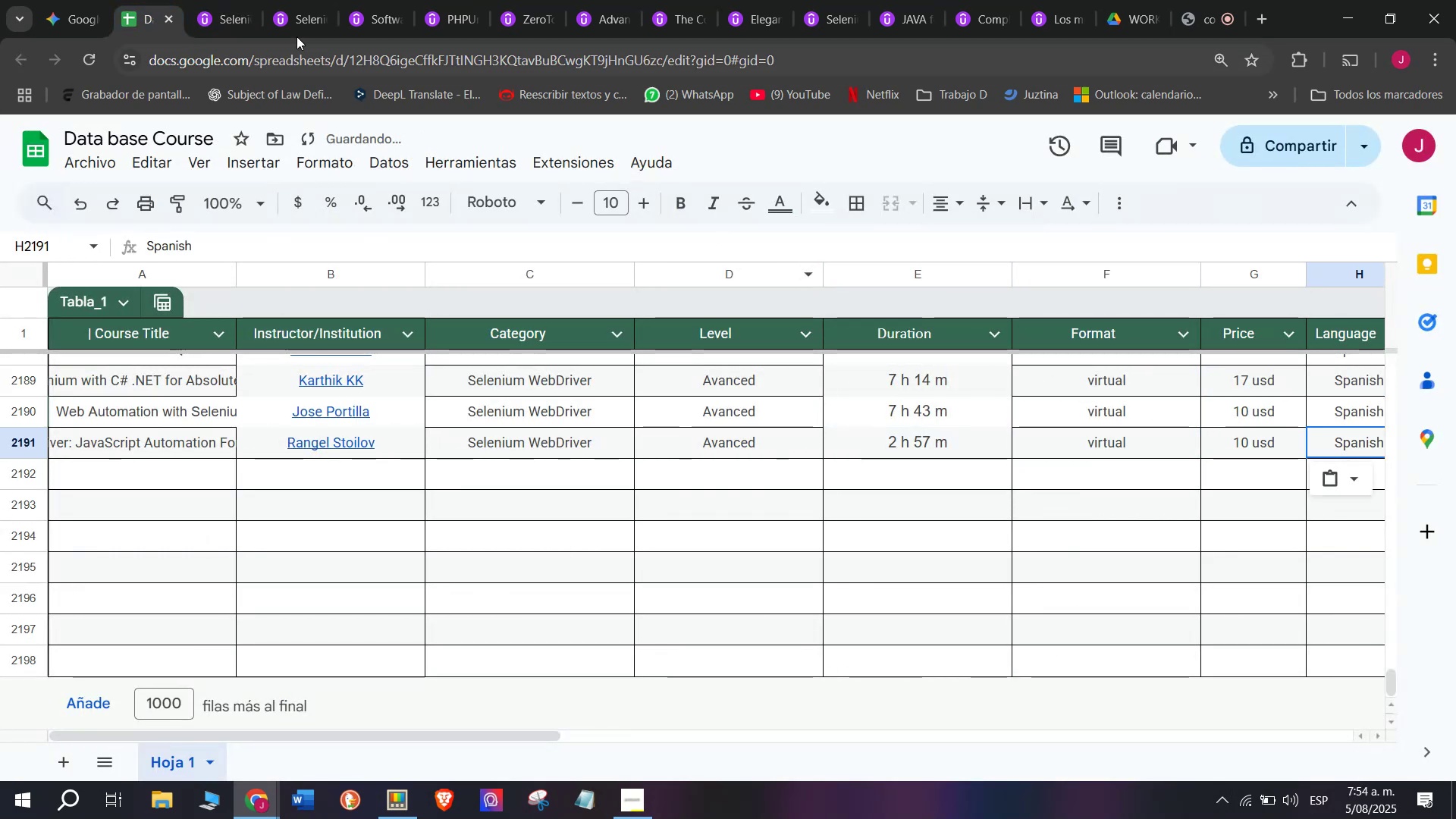 
left_click([230, 0])
 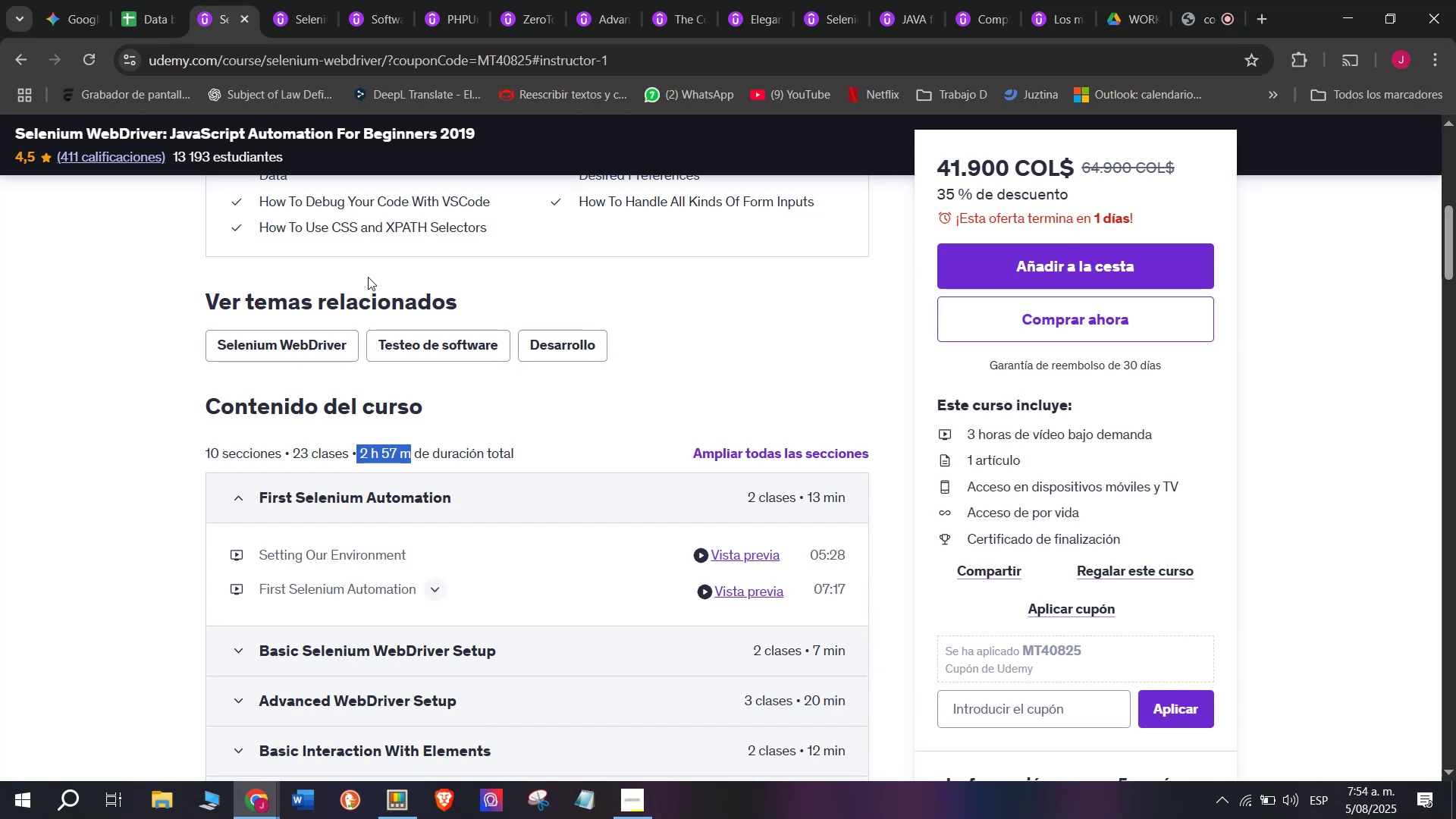 
scroll: coordinate [374, 283], scroll_direction: up, amount: 2.0
 